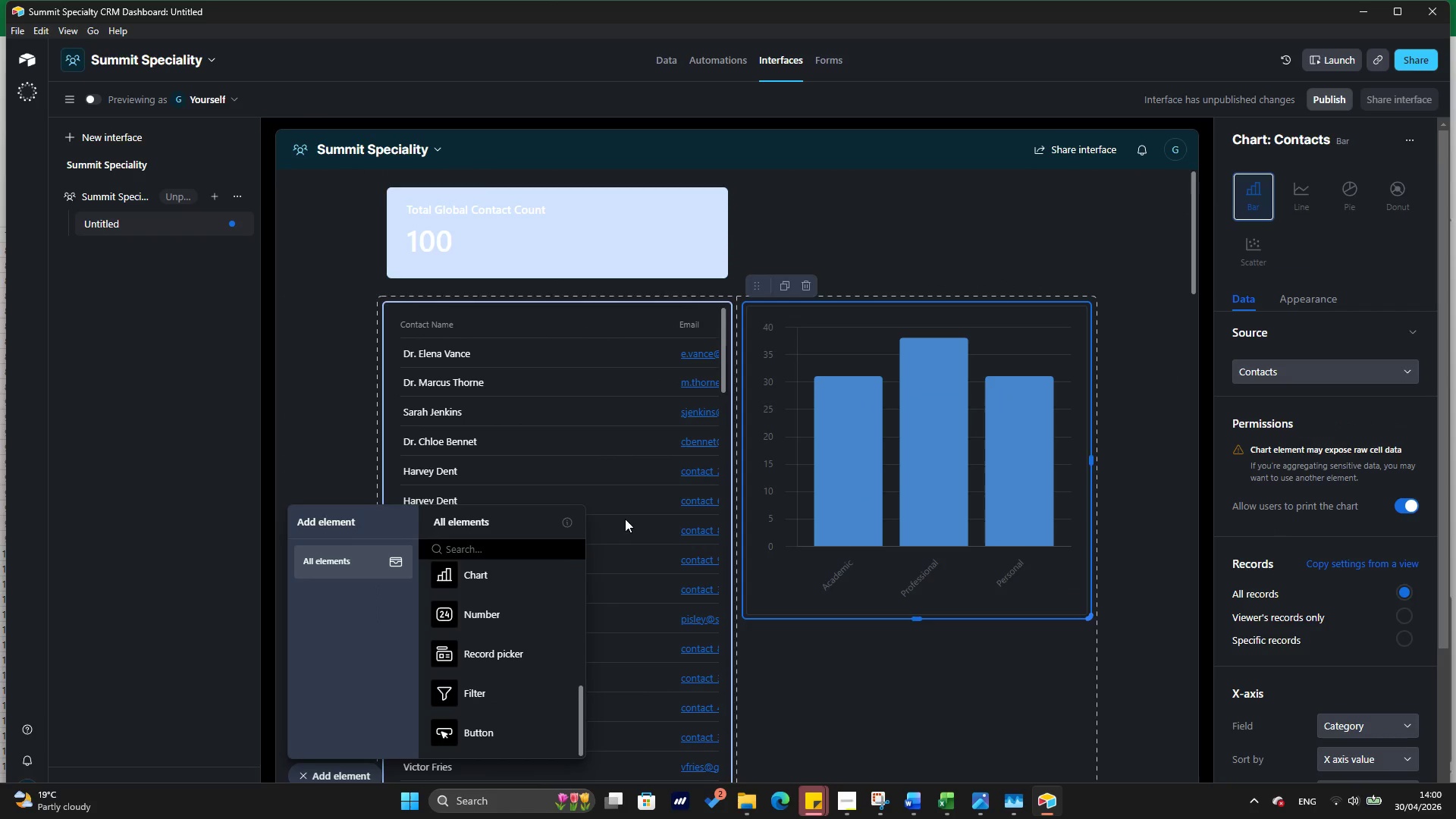 
wait(5.95)
 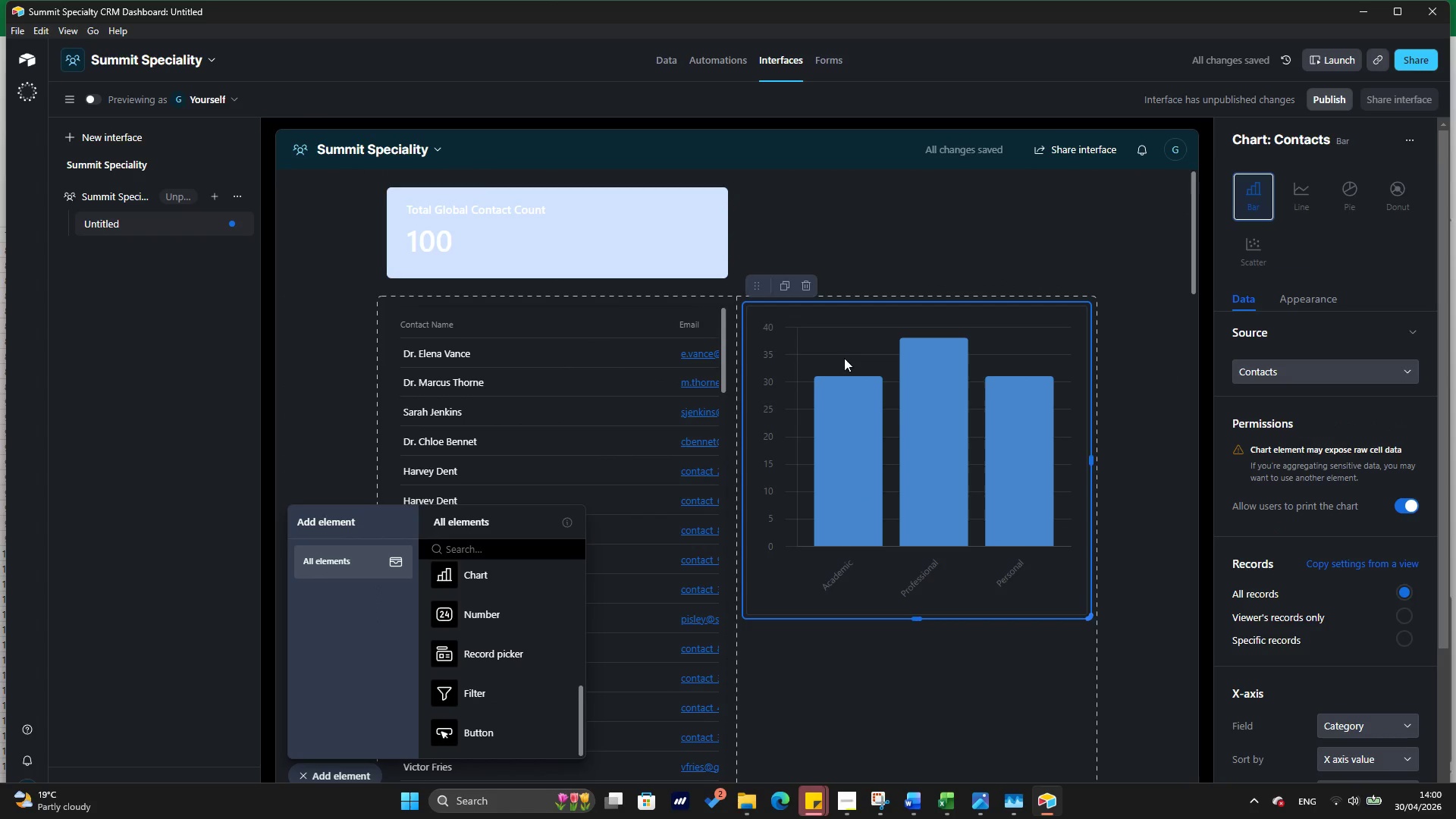 
left_click([520, 580])
 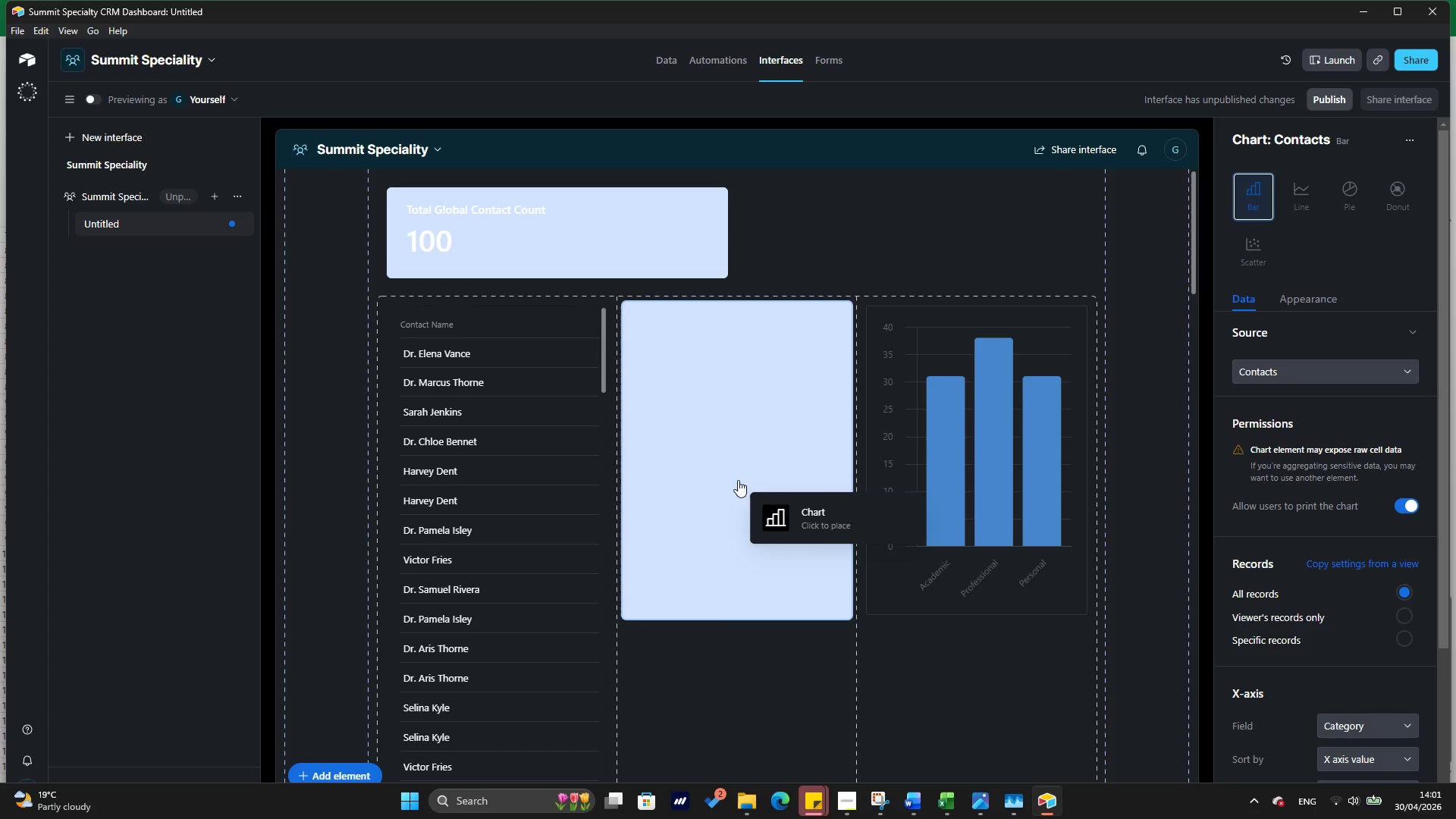 
right_click([738, 480])
 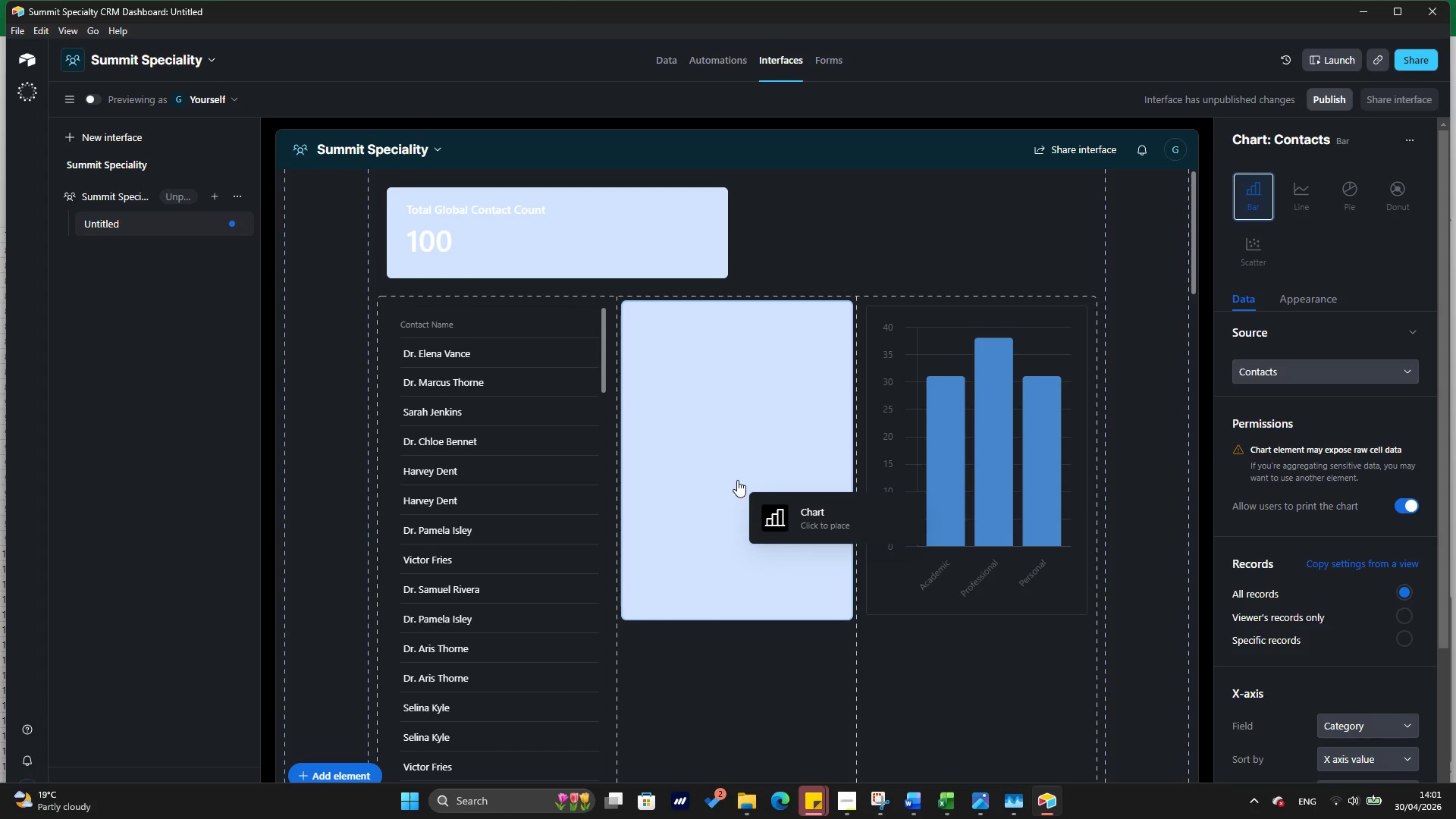 
key(Control+Z)
 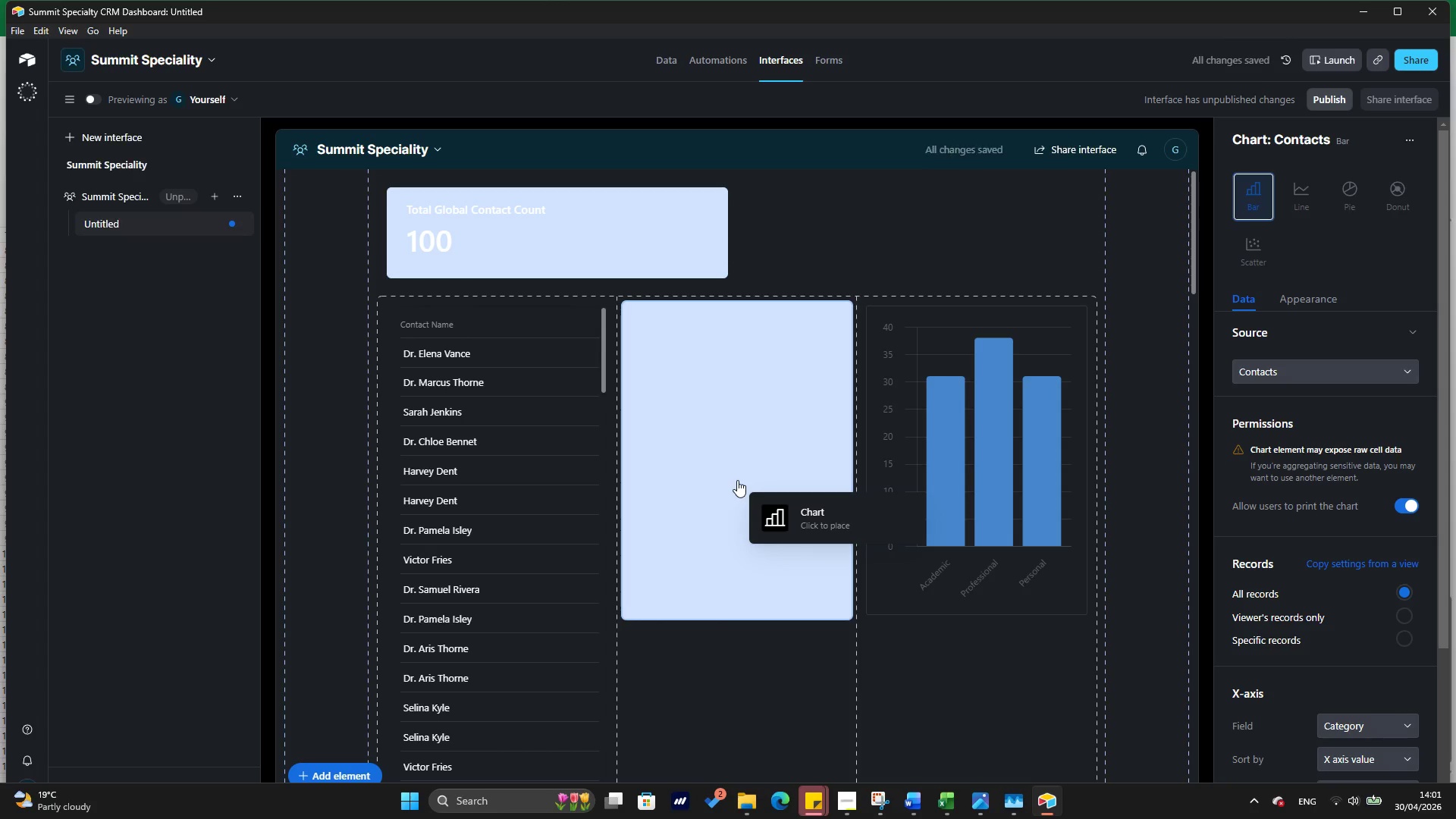 
key(Delete)
 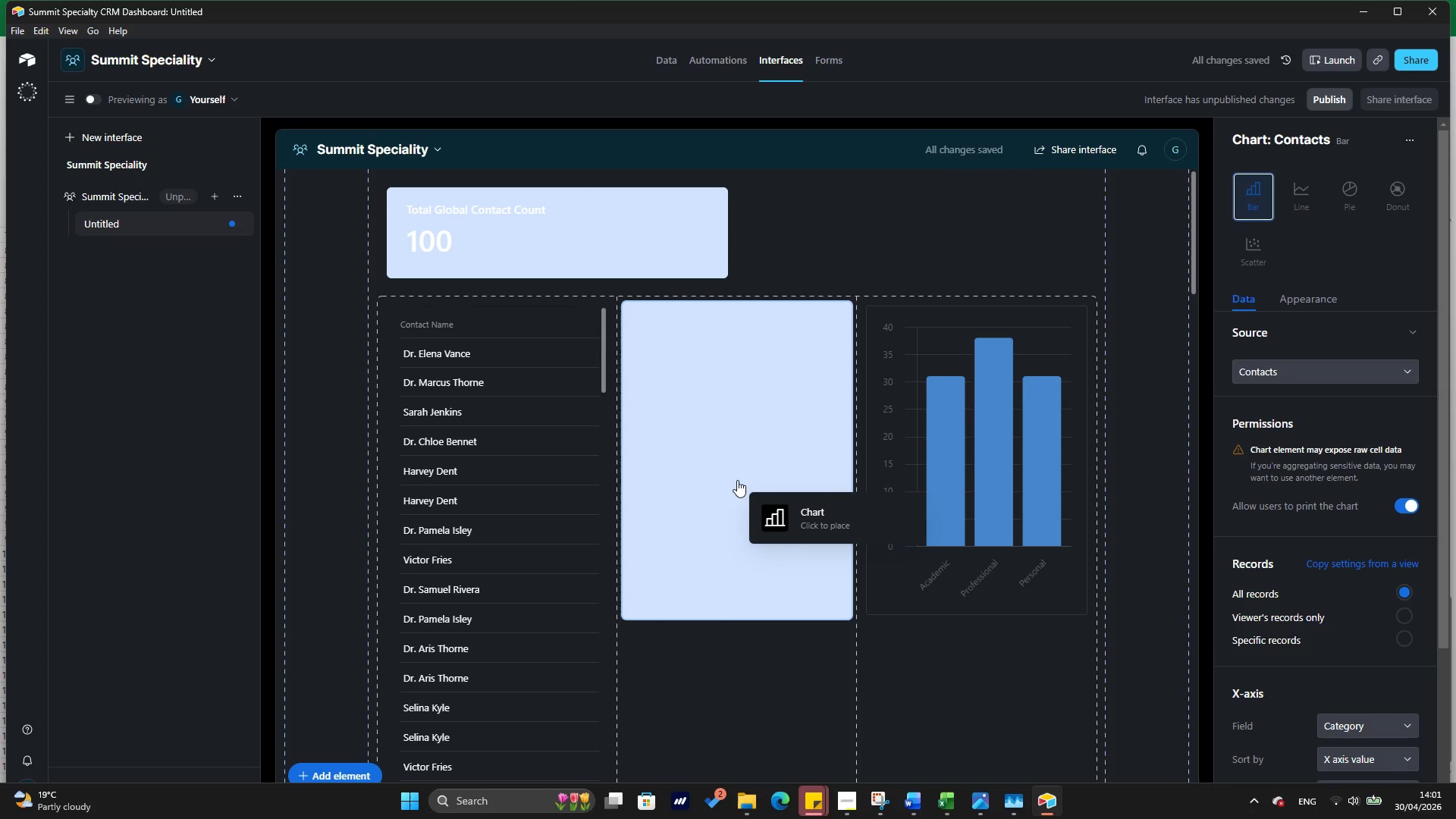 
right_click([737, 480])
 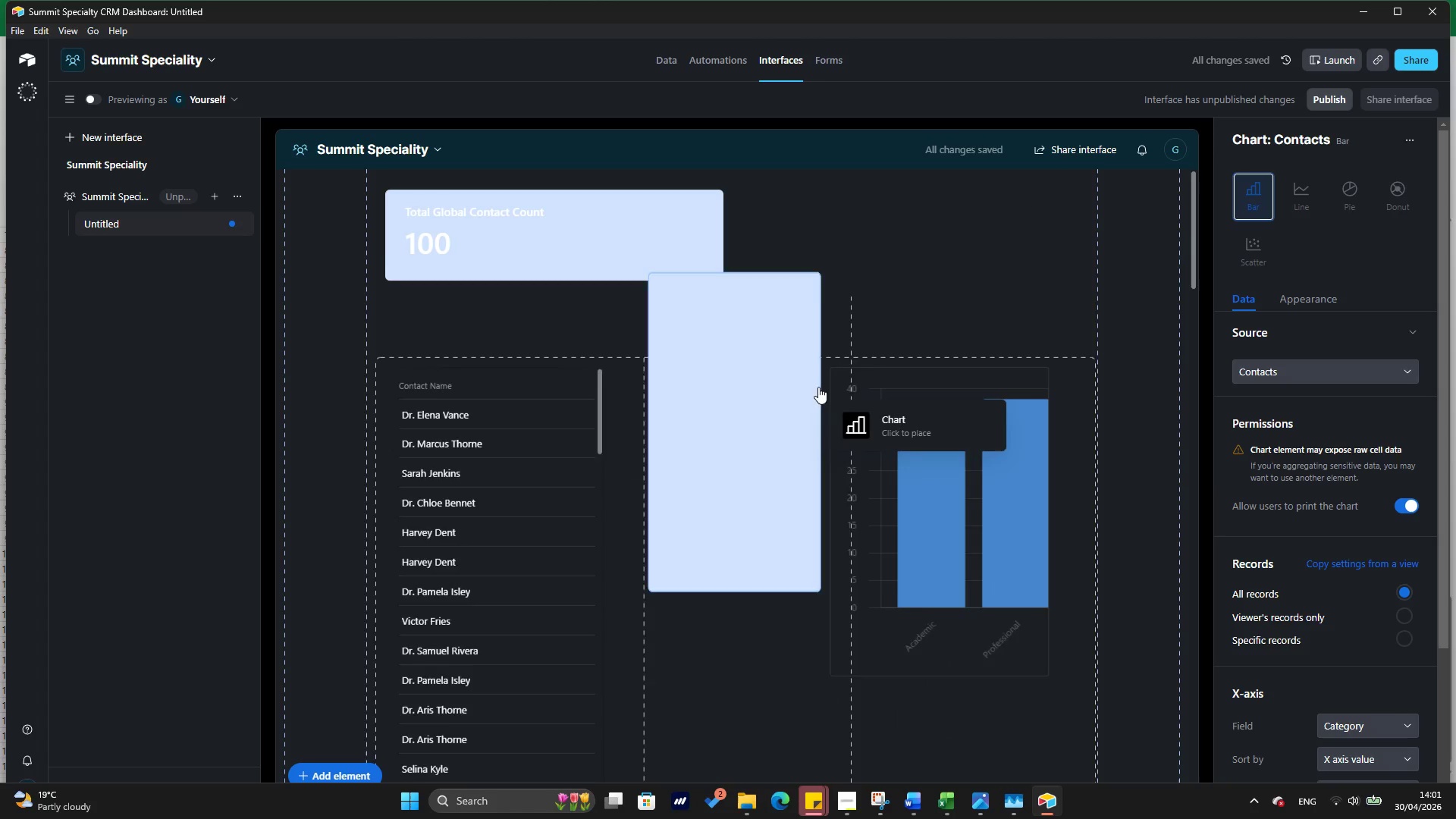 
left_click([821, 382])
 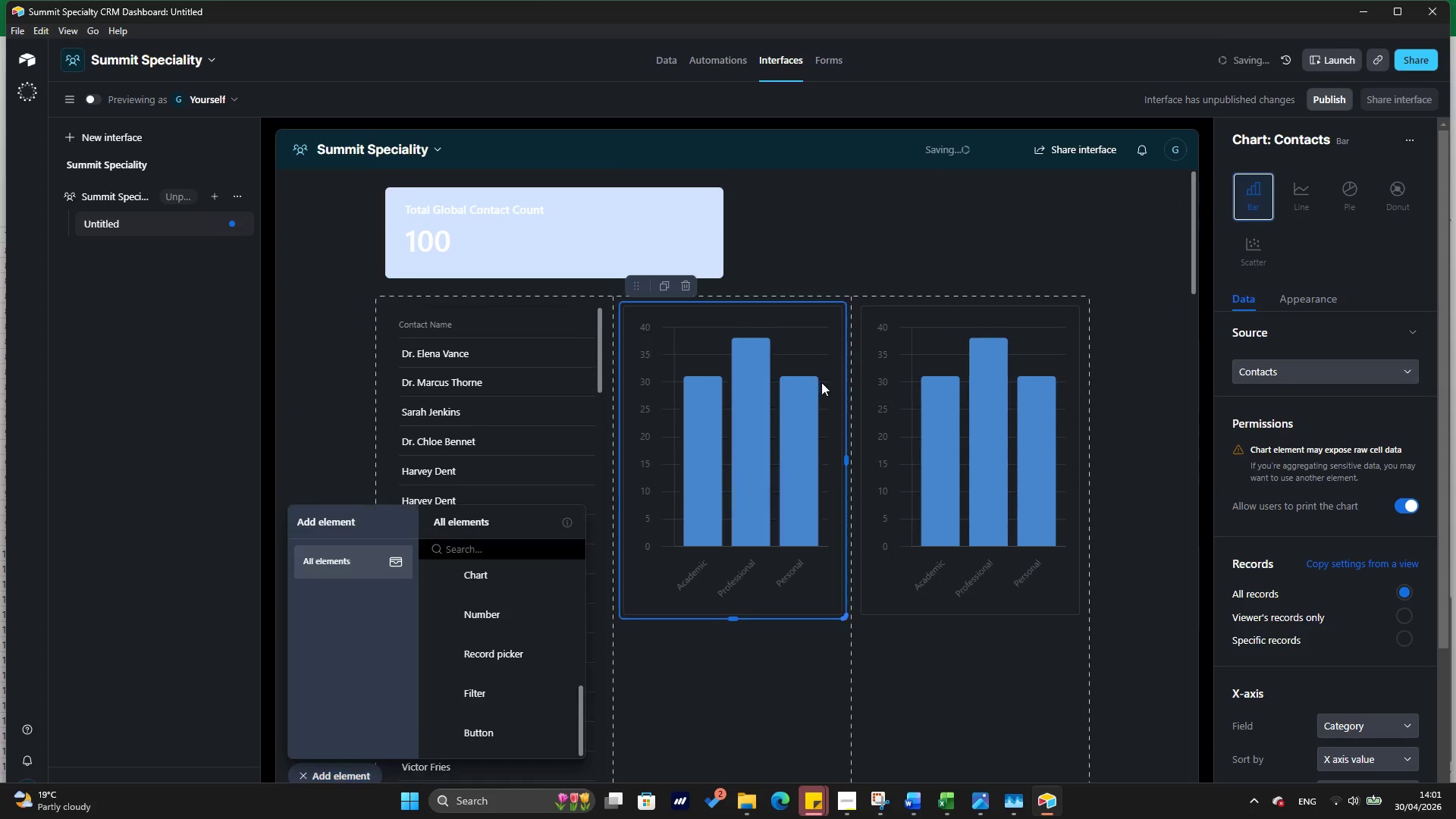 
right_click([821, 382])
 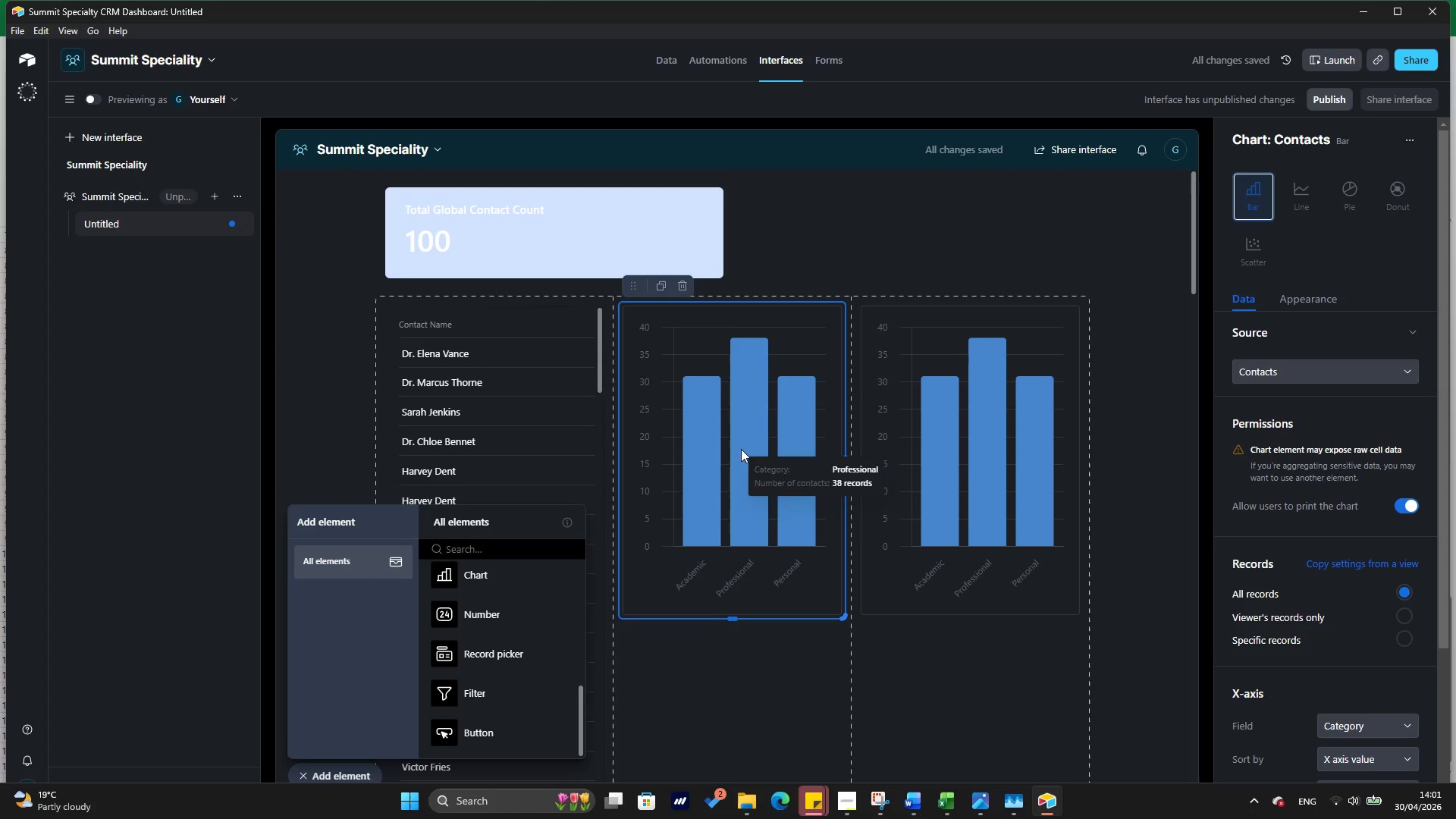 
right_click([741, 449])
 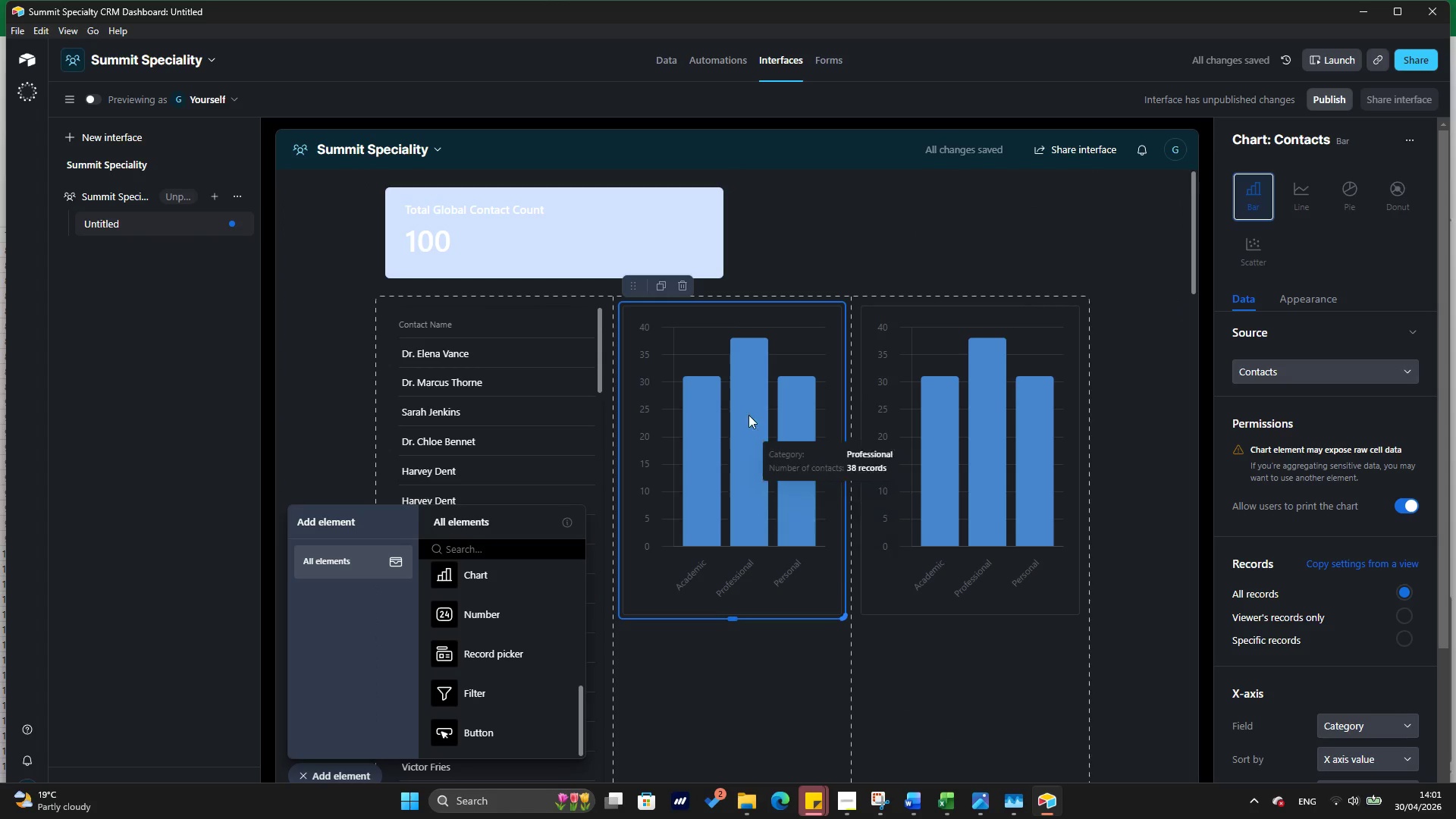 
left_click([747, 406])
 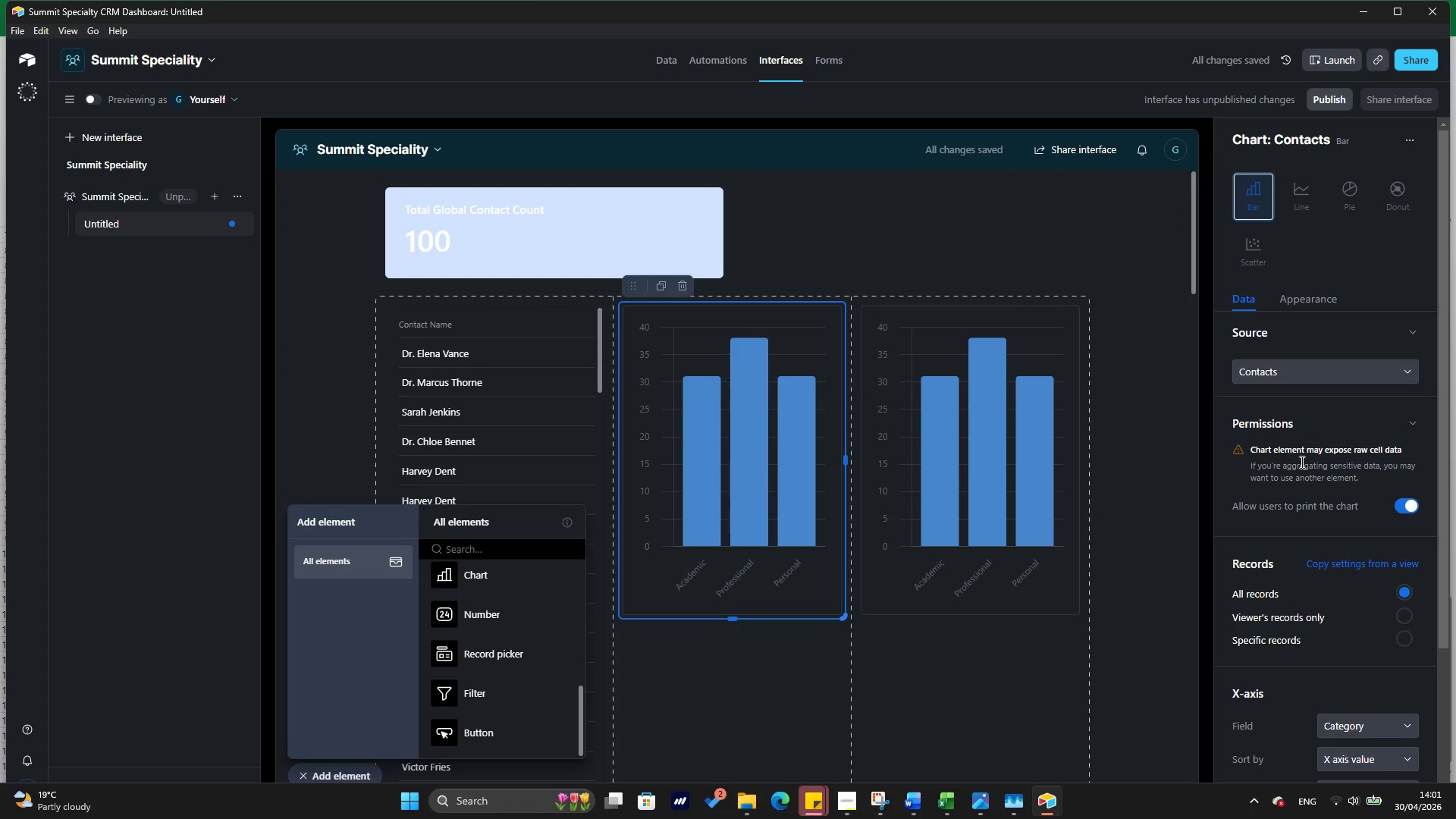 
scroll: coordinate [1383, 588], scroll_direction: down, amount: 18.0
 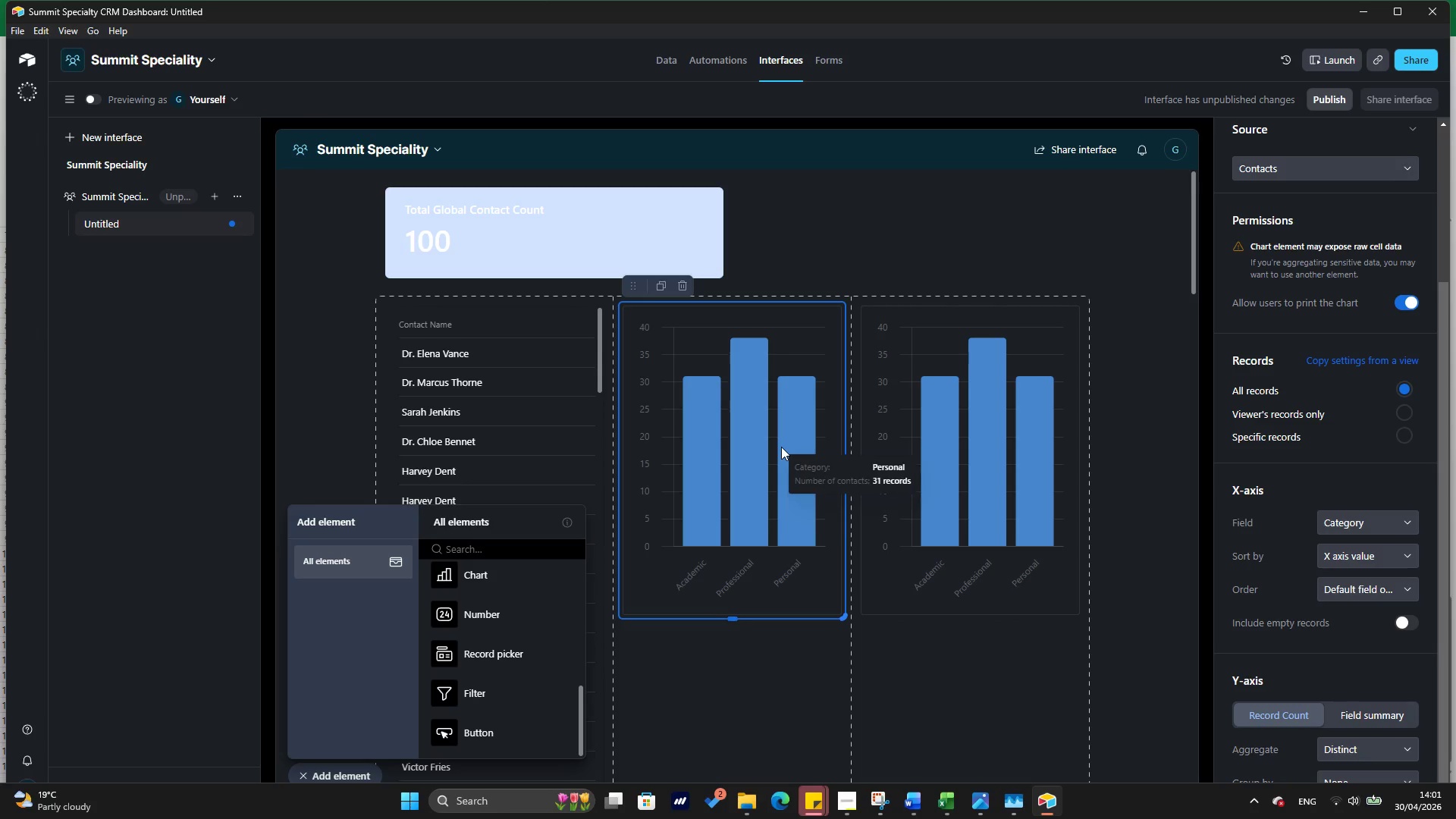 
right_click([793, 425])
 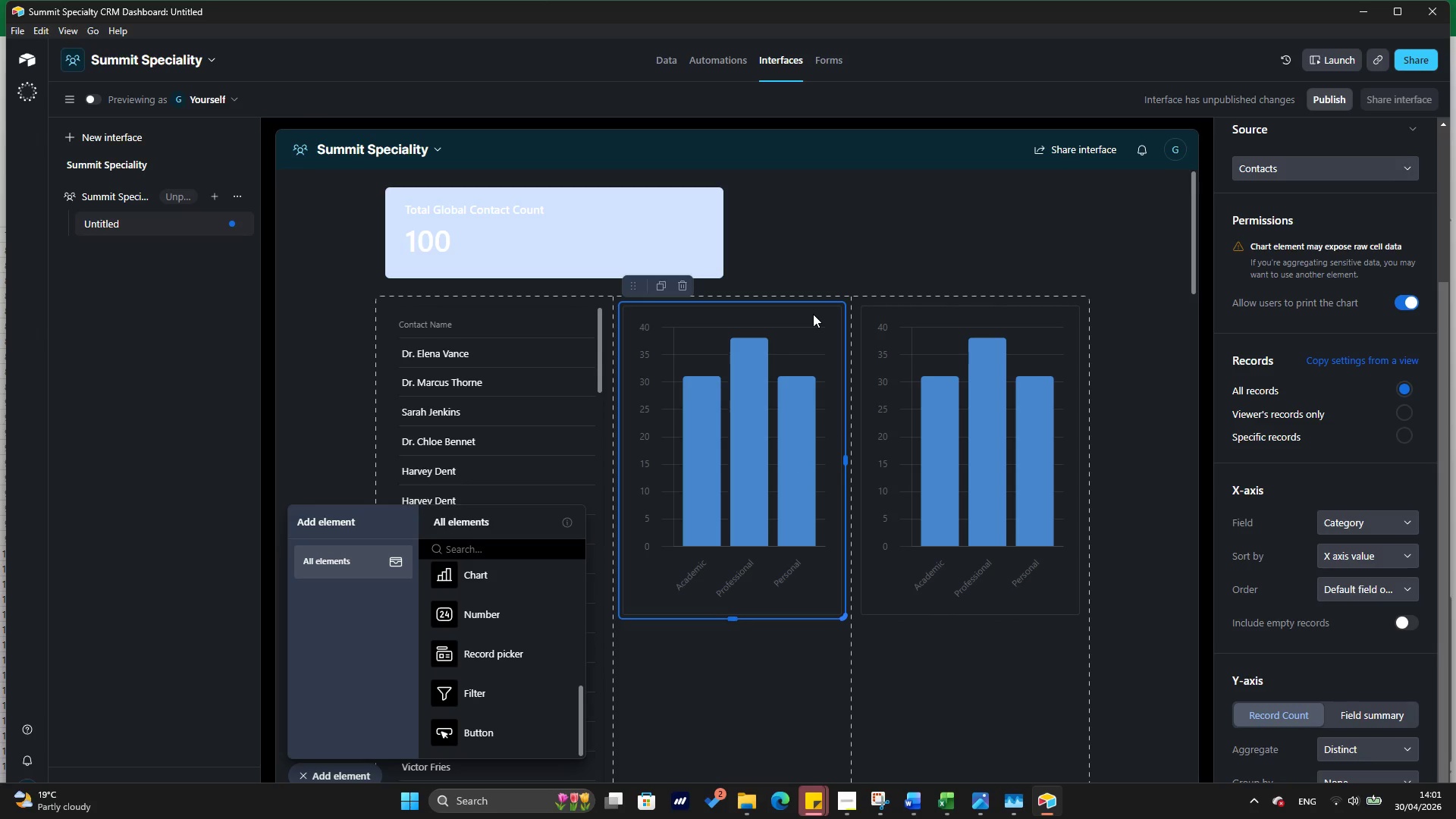 
double_click([813, 314])
 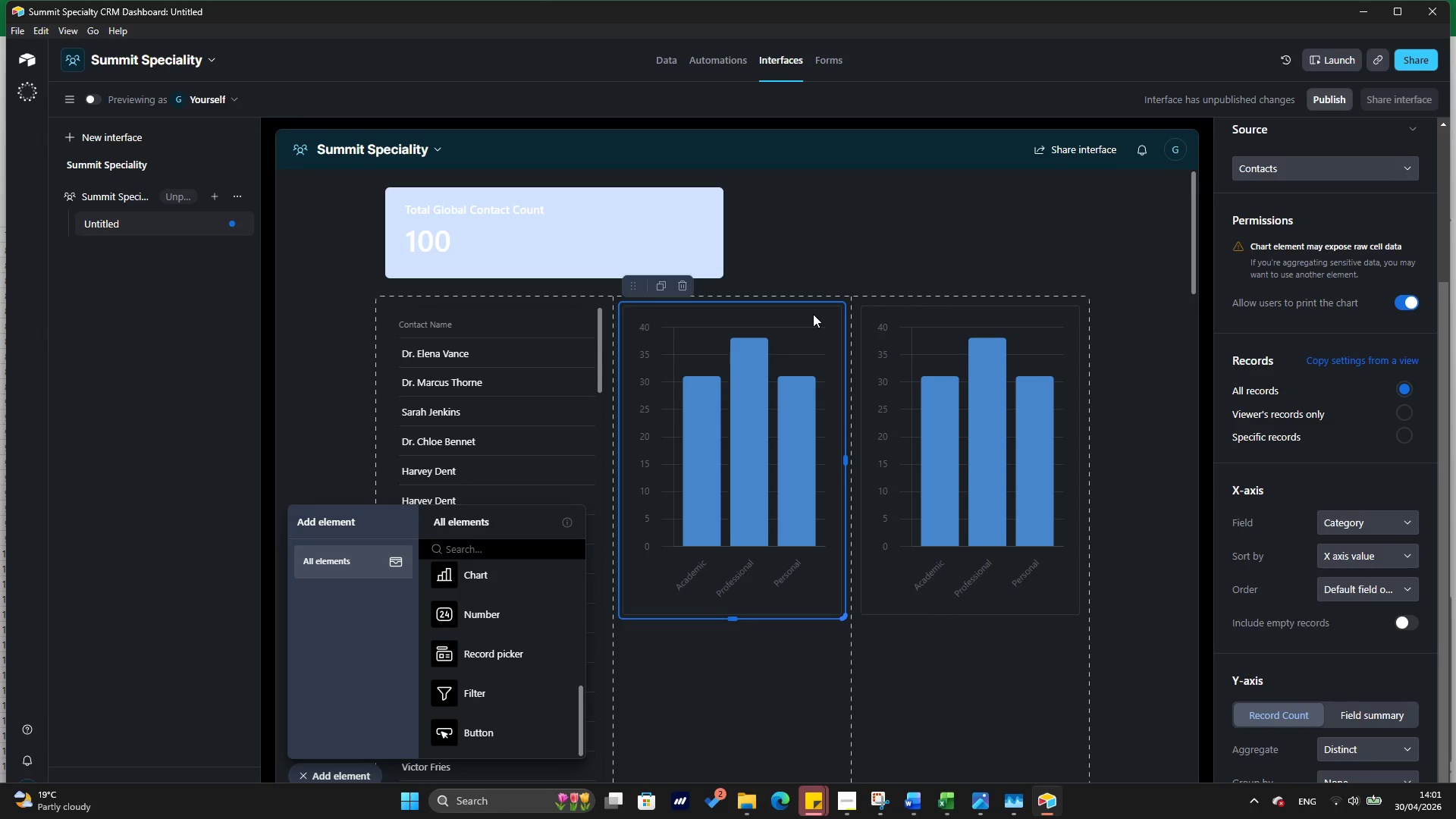 
right_click([813, 314])
 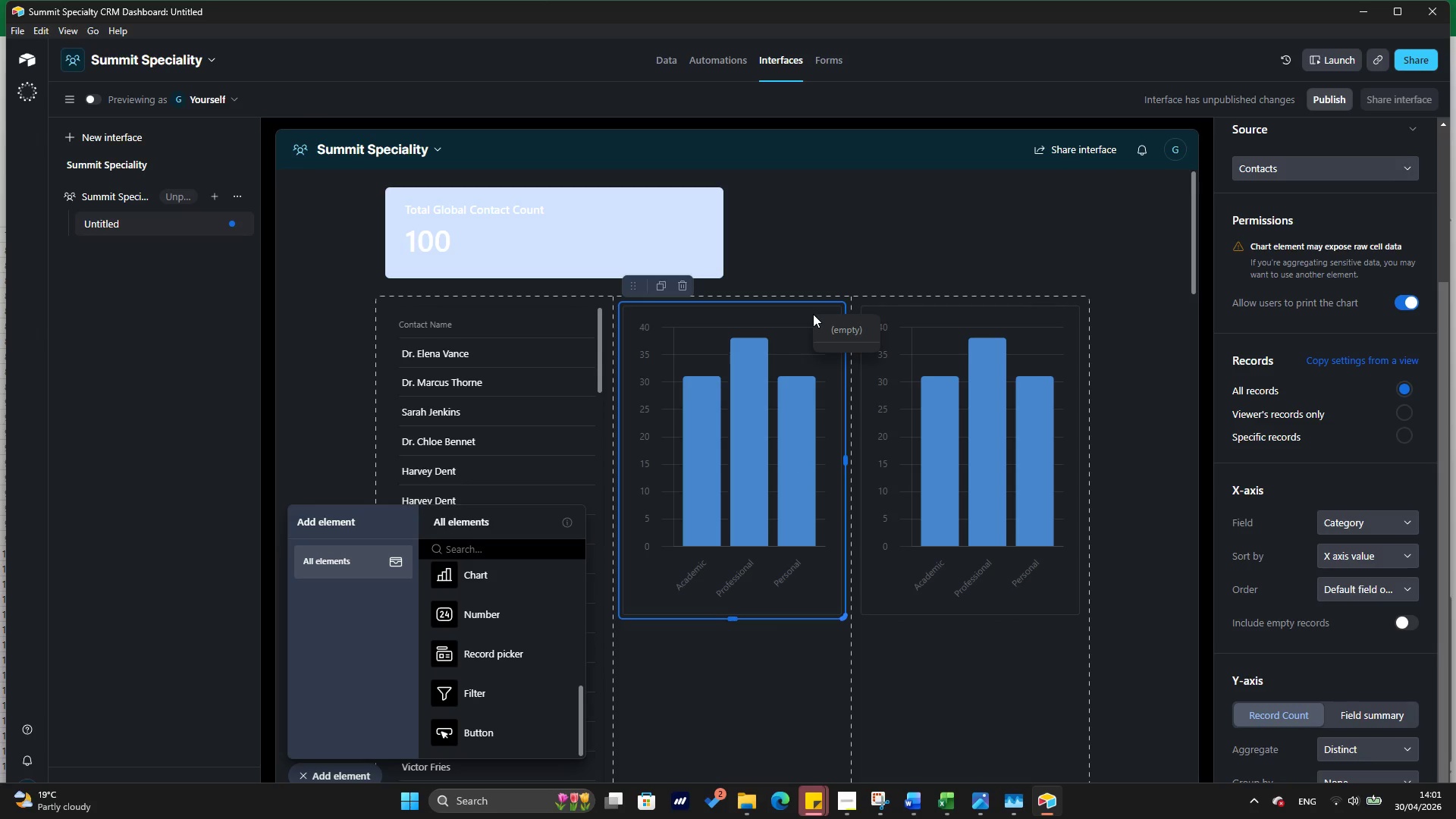 
right_click([813, 314])
 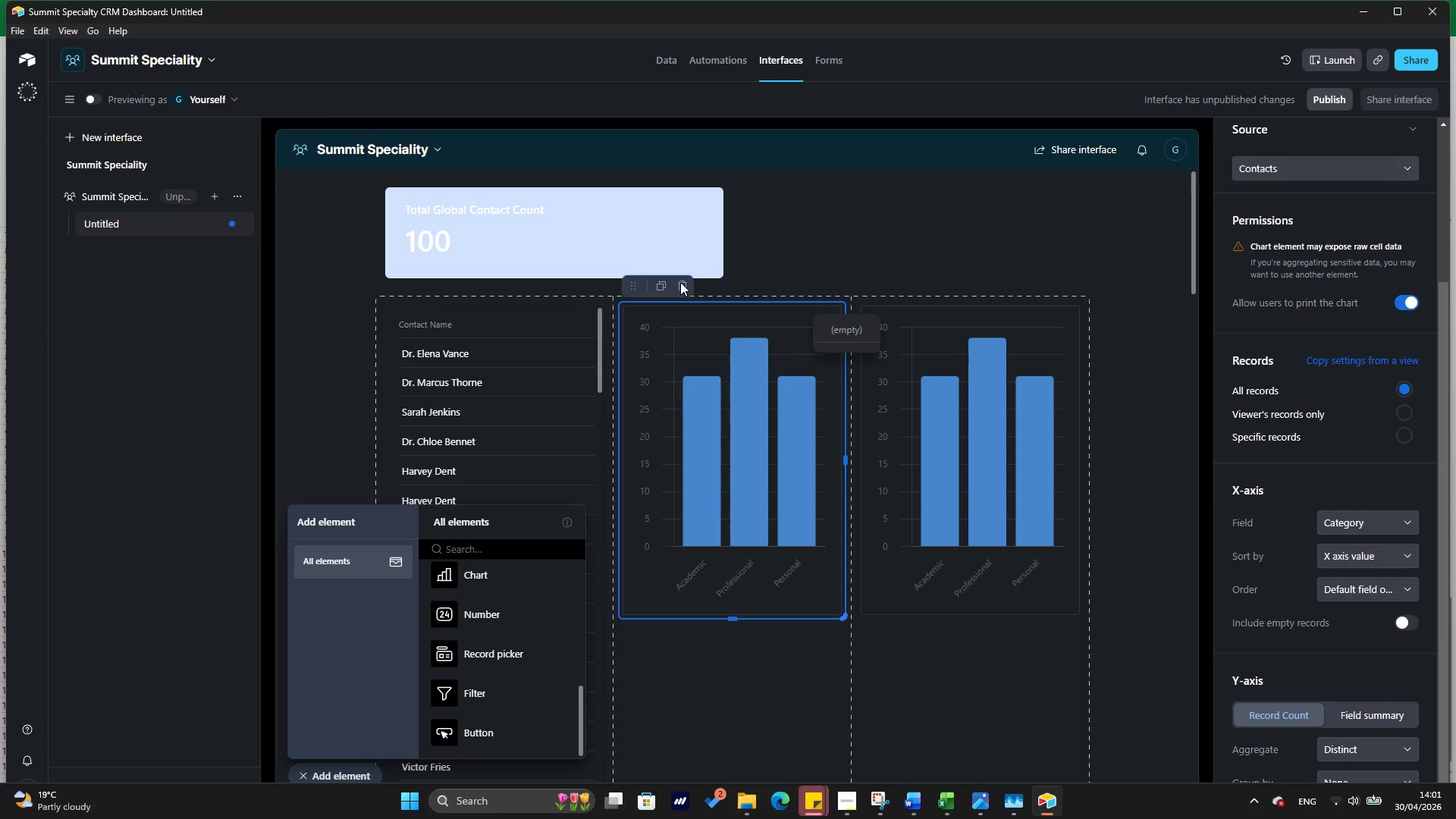 
left_click([679, 282])
 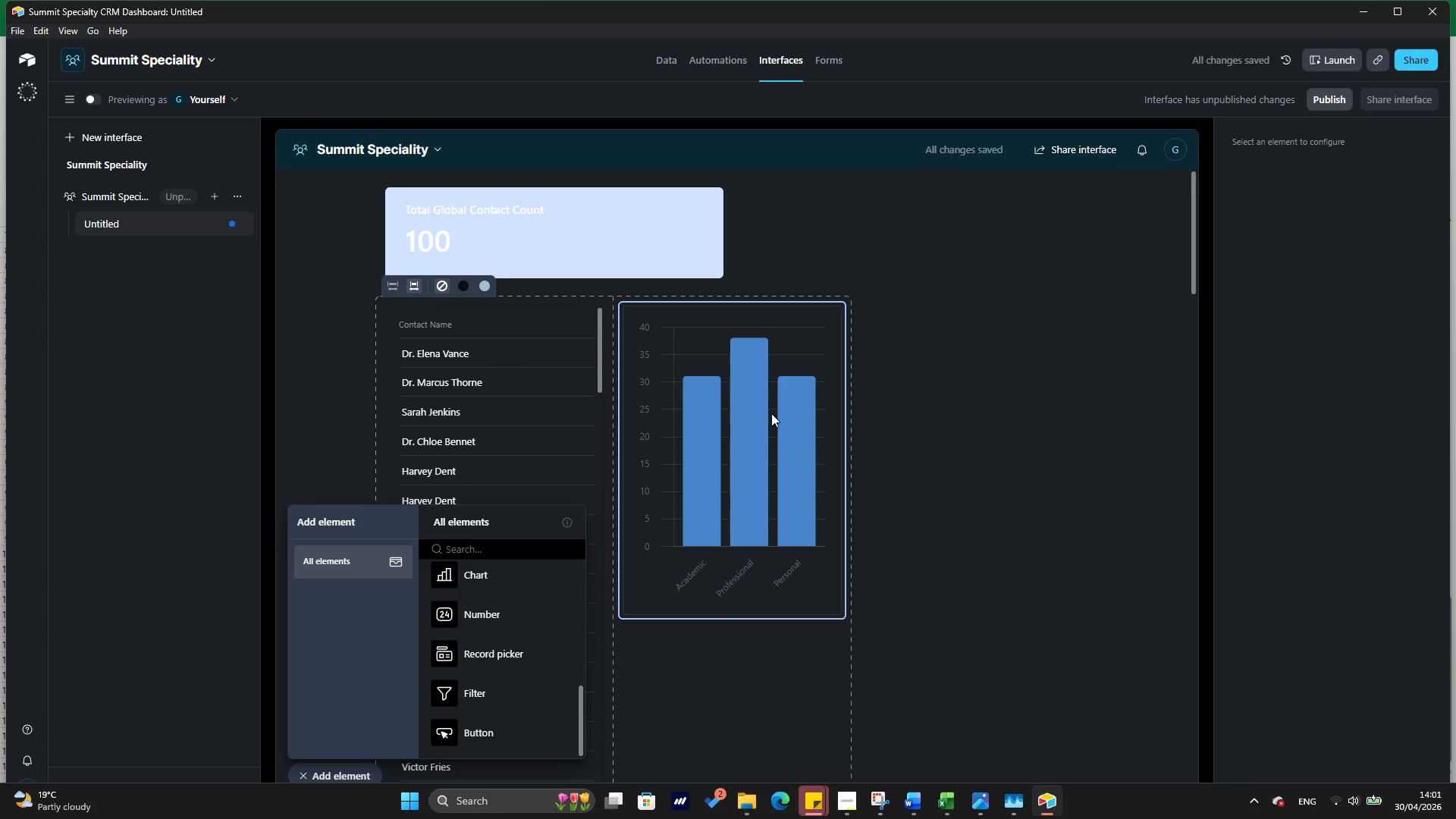 
left_click_drag(start_coordinate=[771, 413], to_coordinate=[1040, 441])
 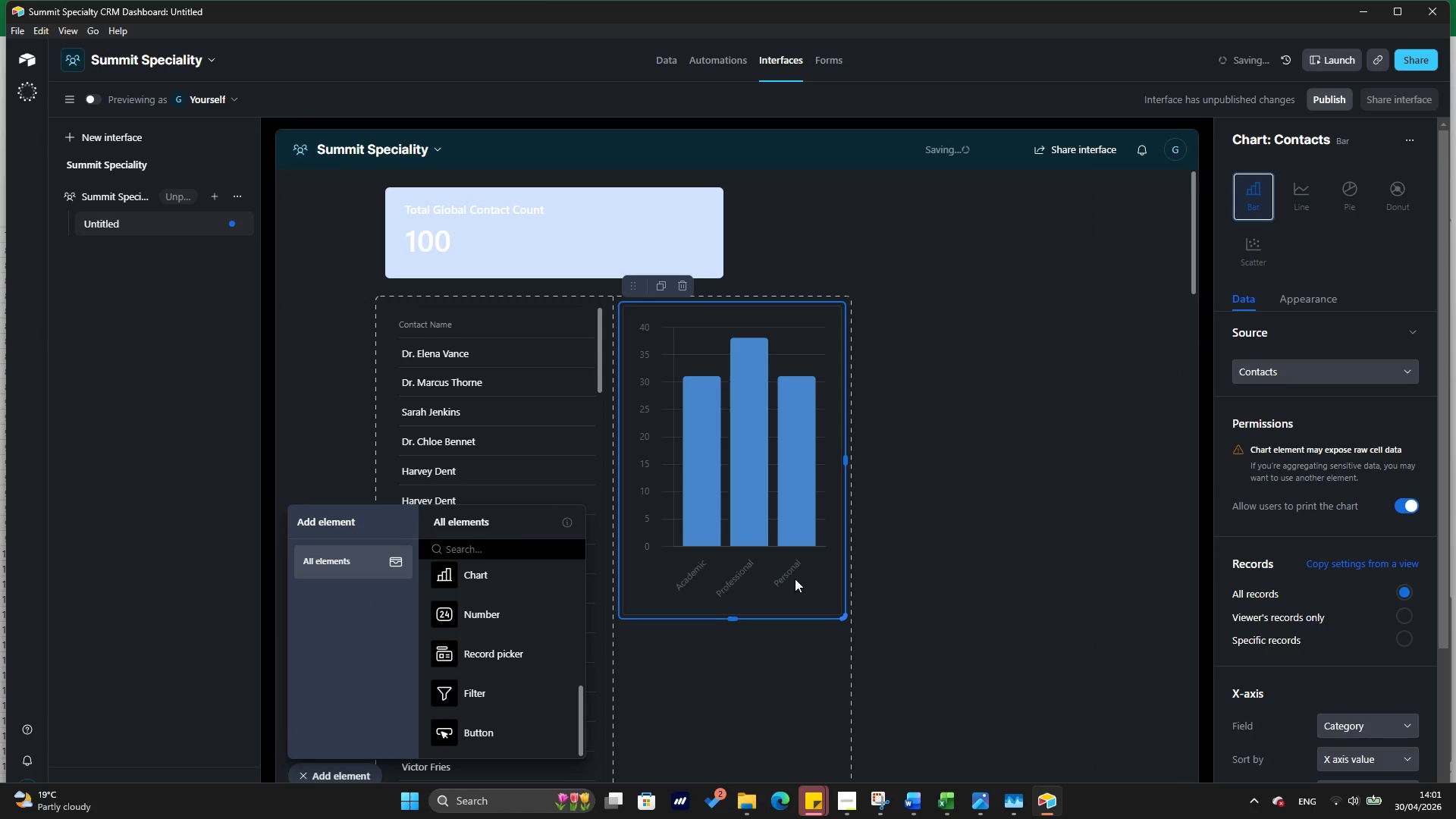 
left_click_drag(start_coordinate=[795, 579], to_coordinate=[896, 557])
 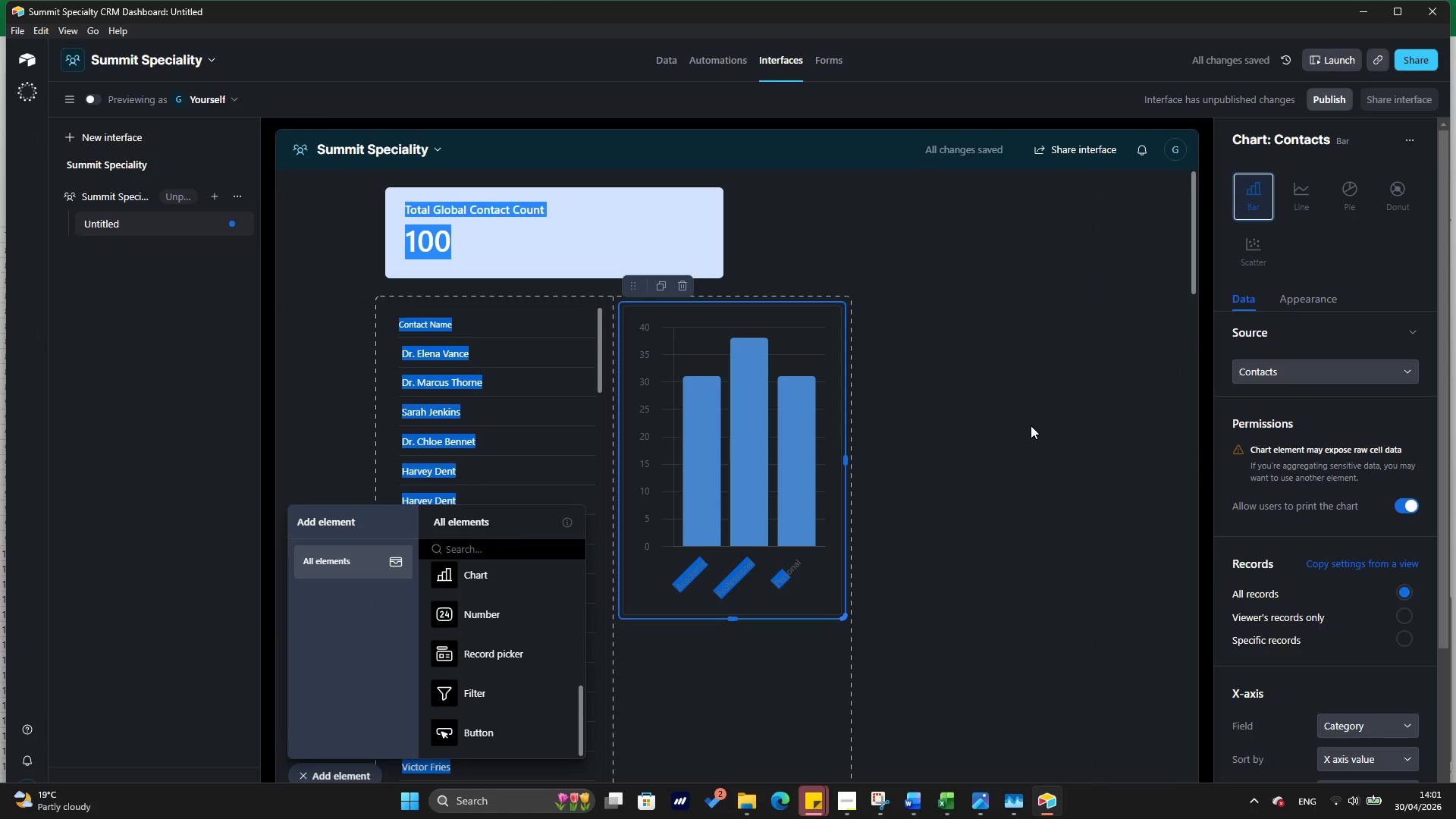 
left_click([1031, 425])
 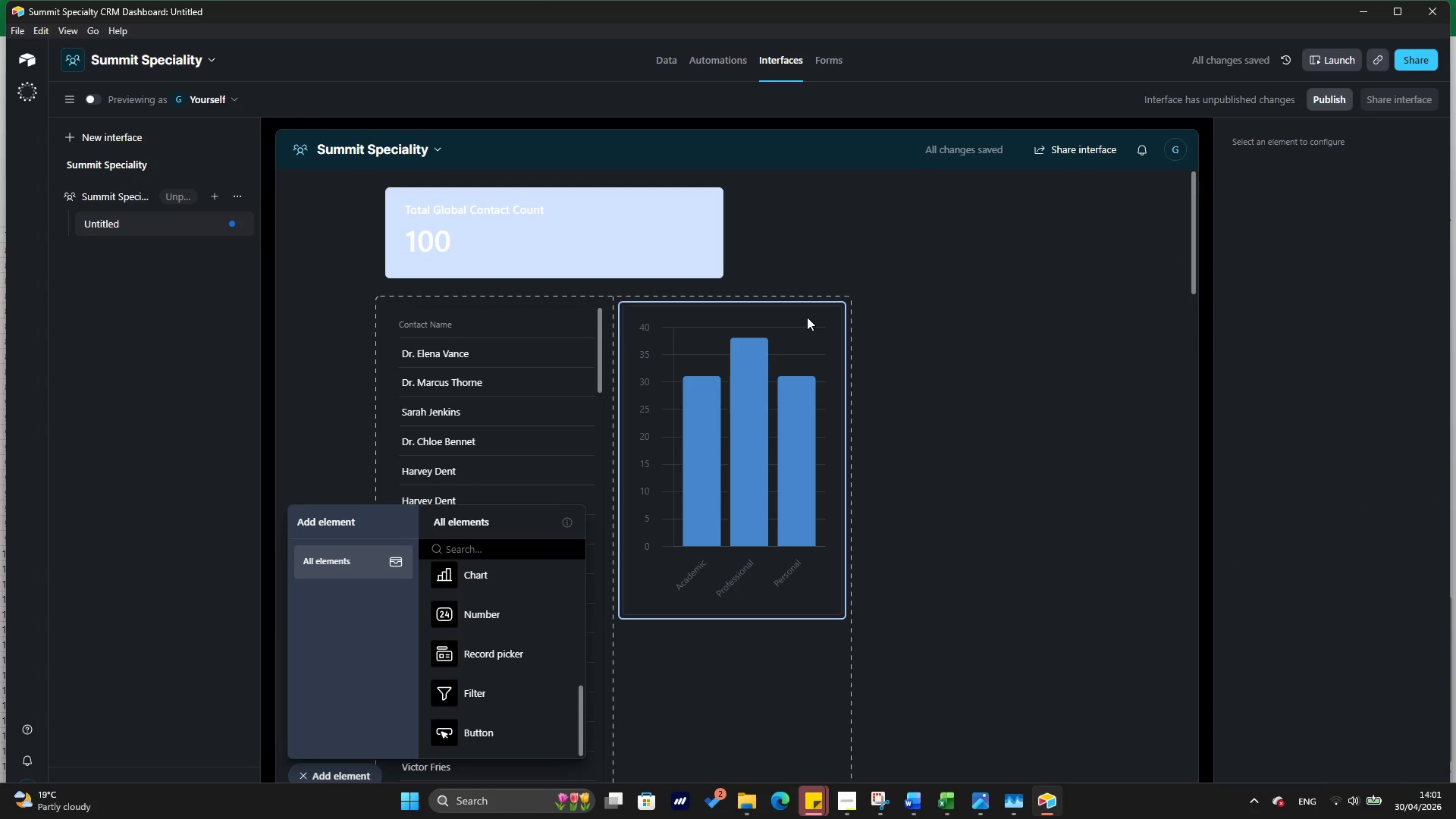 
left_click_drag(start_coordinate=[807, 318], to_coordinate=[1009, 384])
 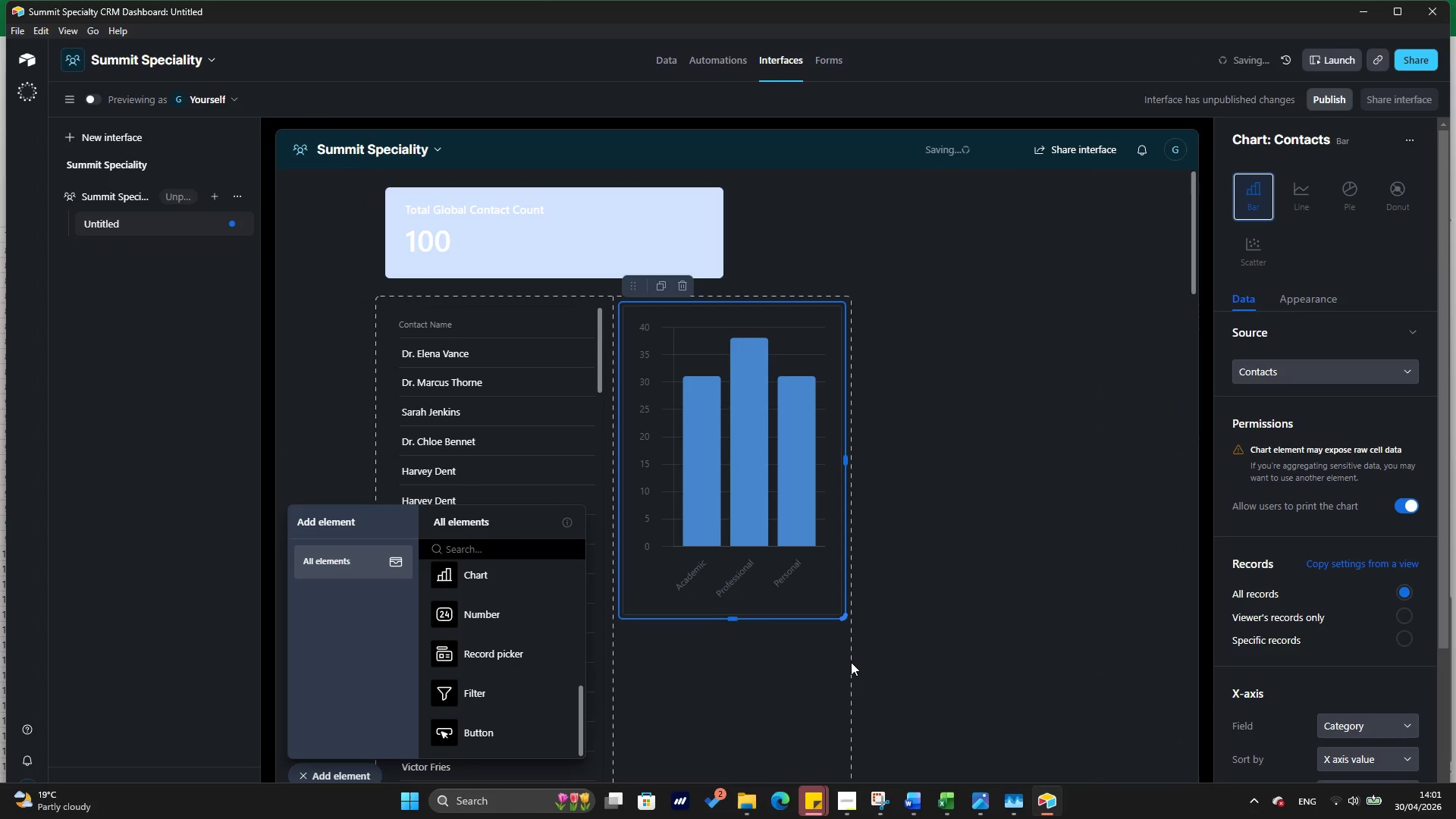 
left_click([851, 662])
 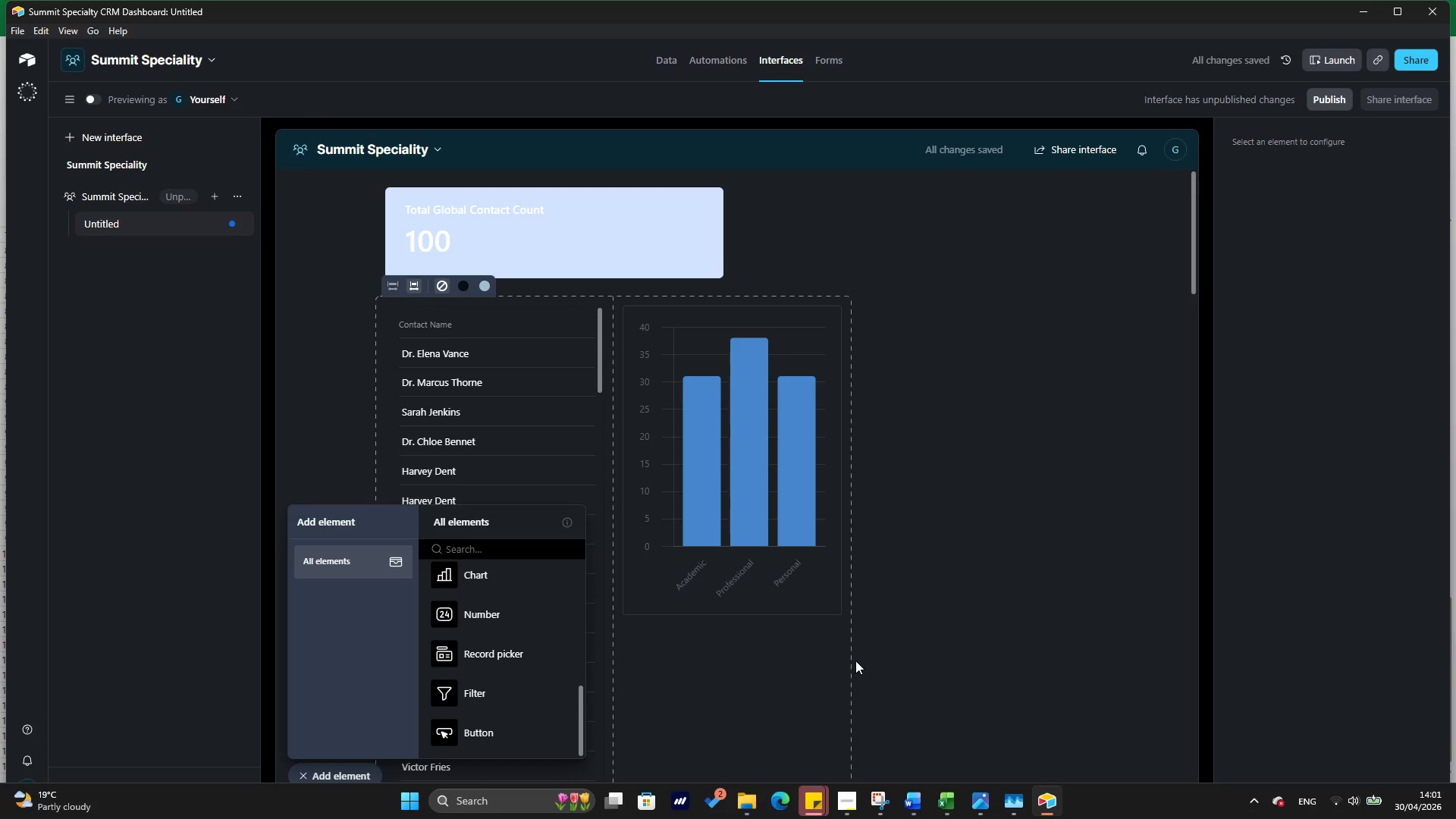 
left_click([855, 661])
 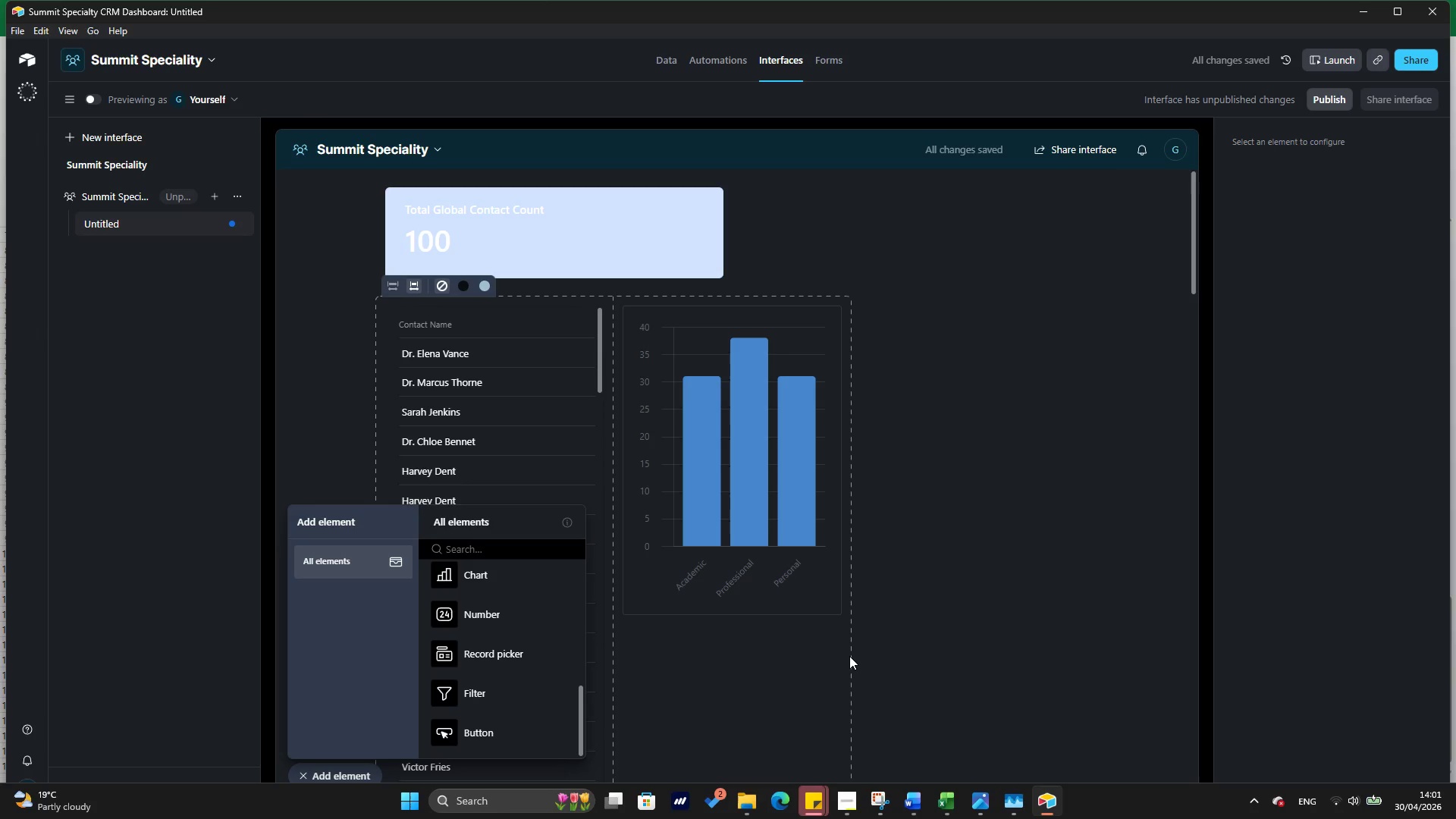 
double_click([849, 656])
 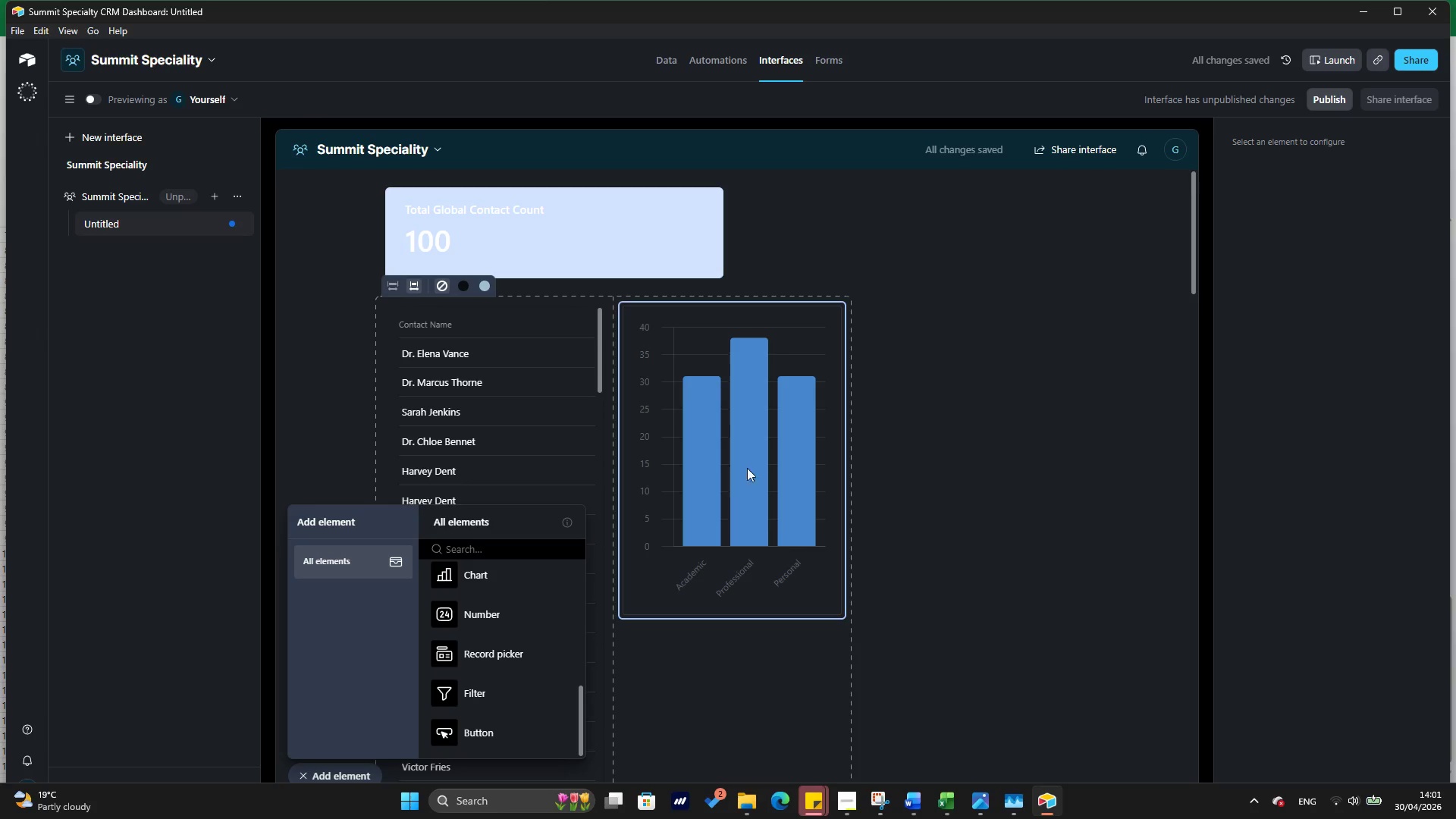 
double_click([739, 448])
 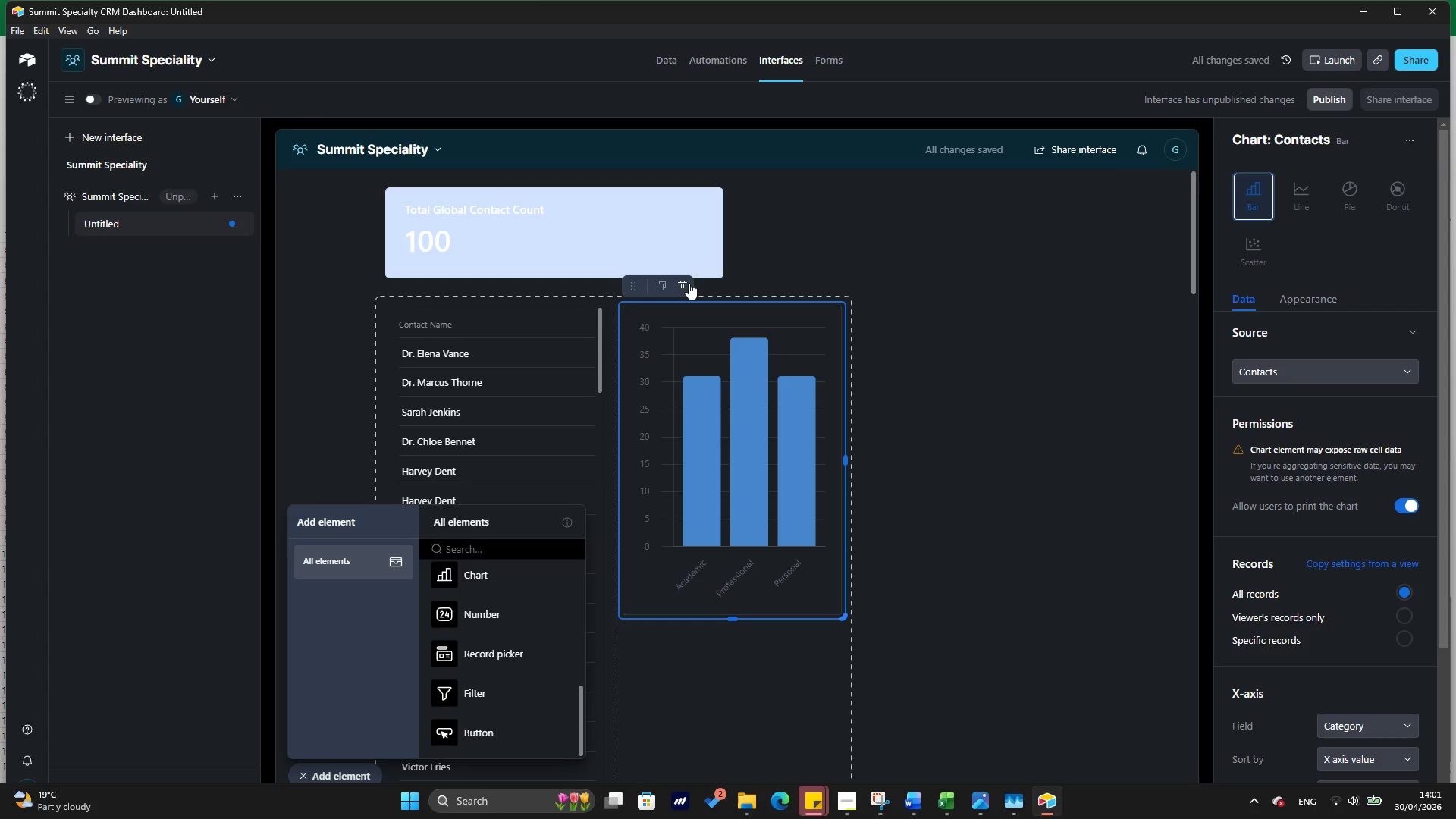 
left_click([689, 284])
 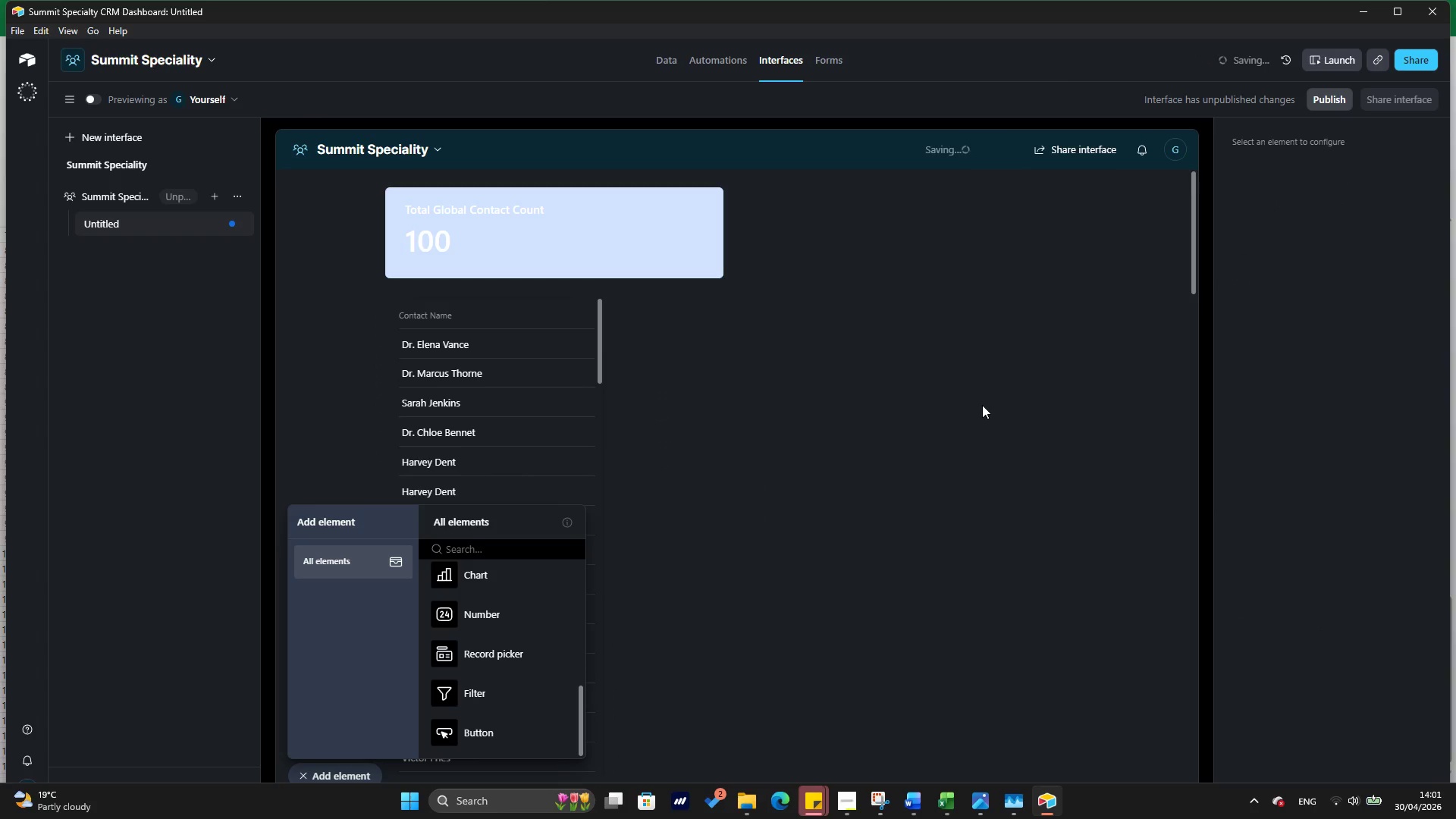 
left_click([981, 405])
 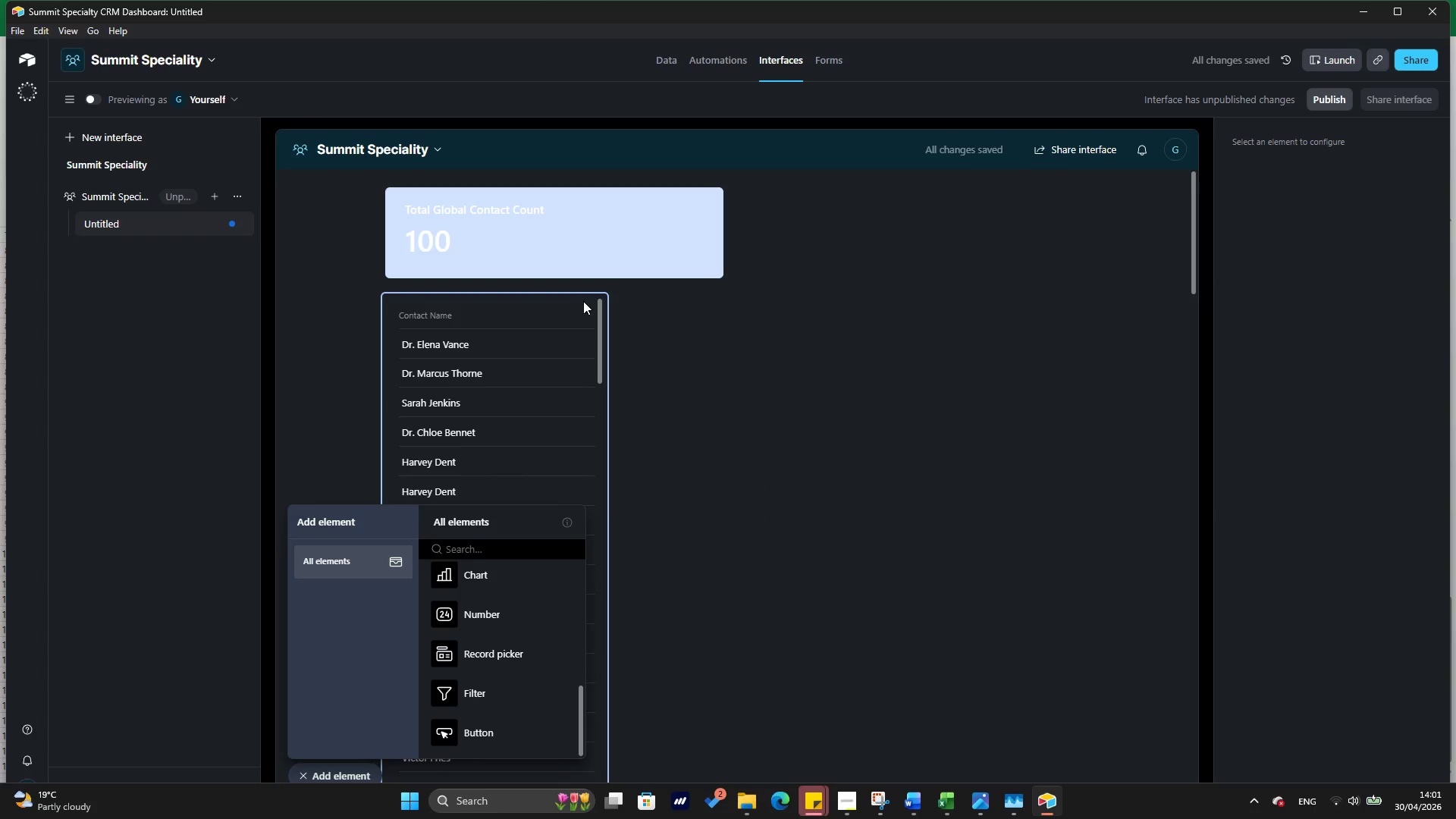 
left_click([605, 317])
 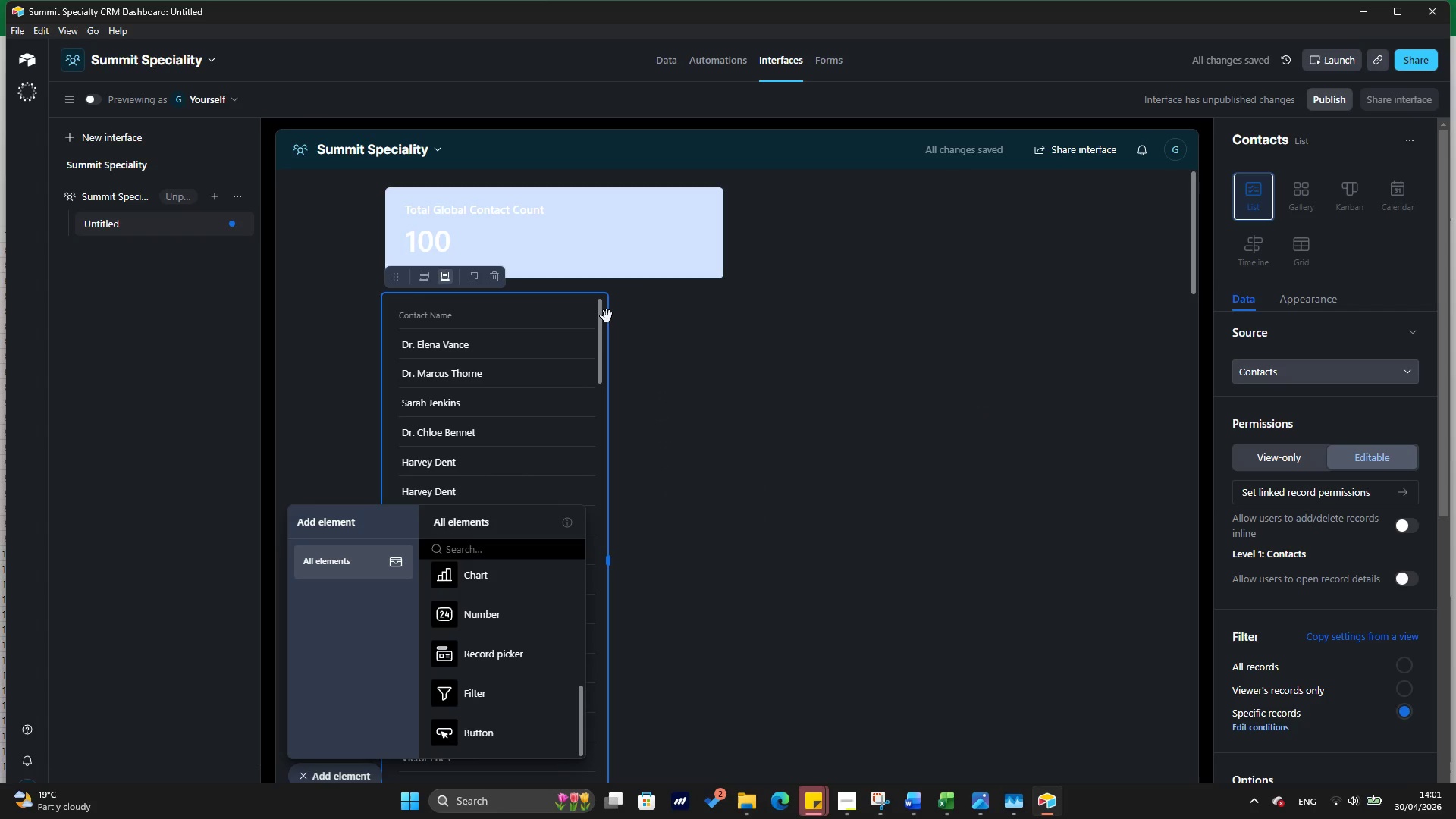 
left_click([607, 316])
 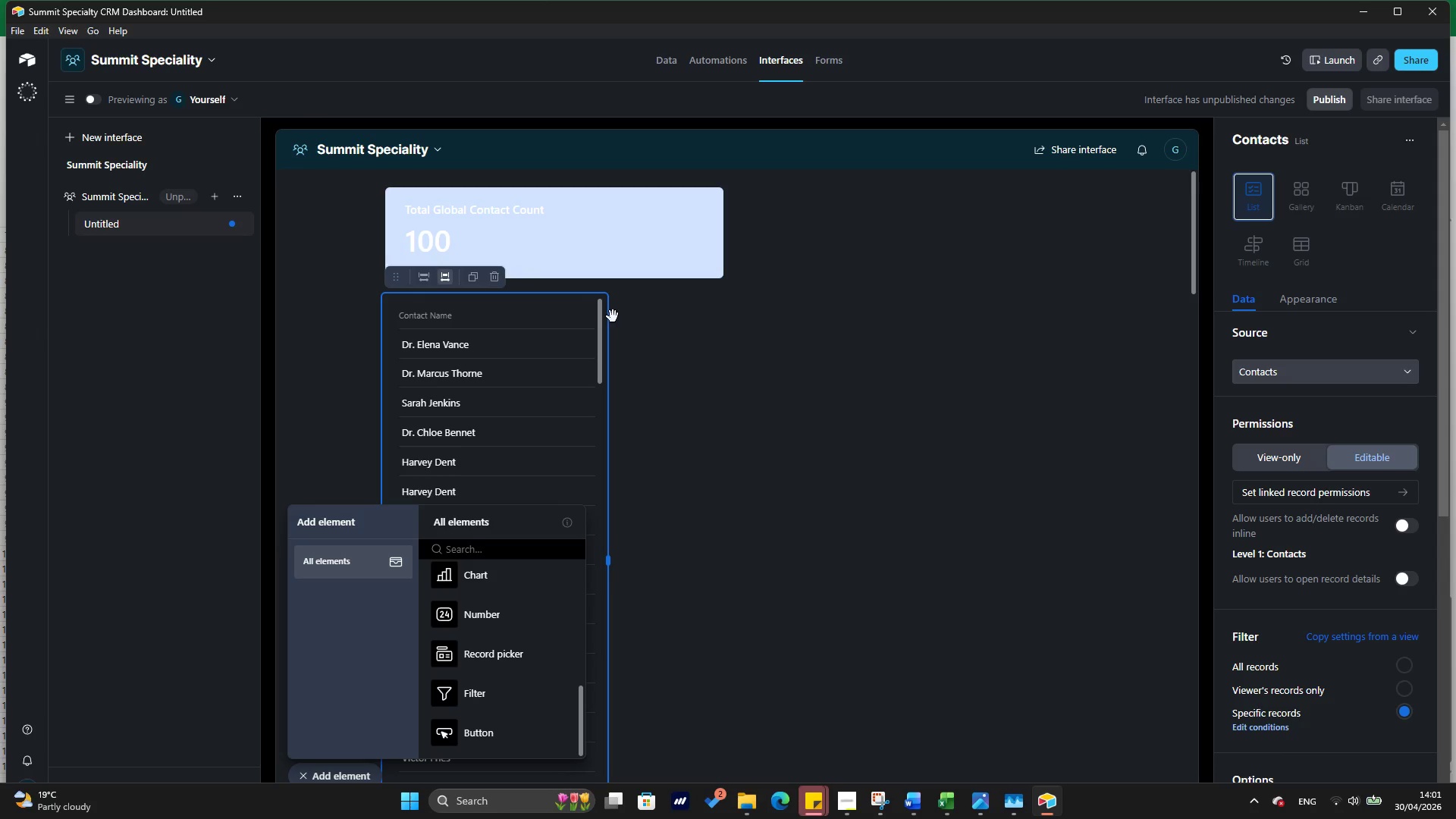 
left_click([613, 317])
 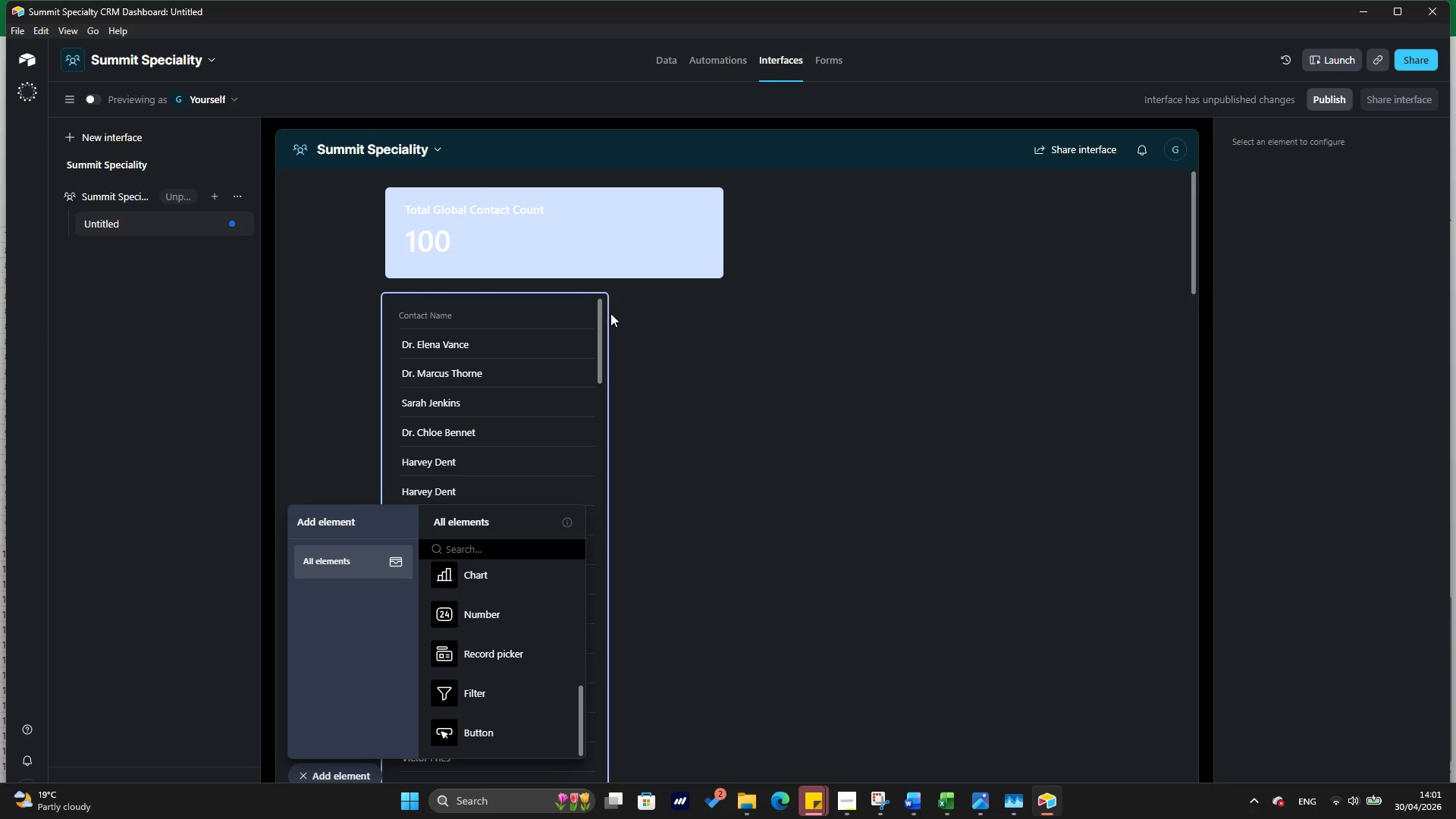 
left_click([610, 313])
 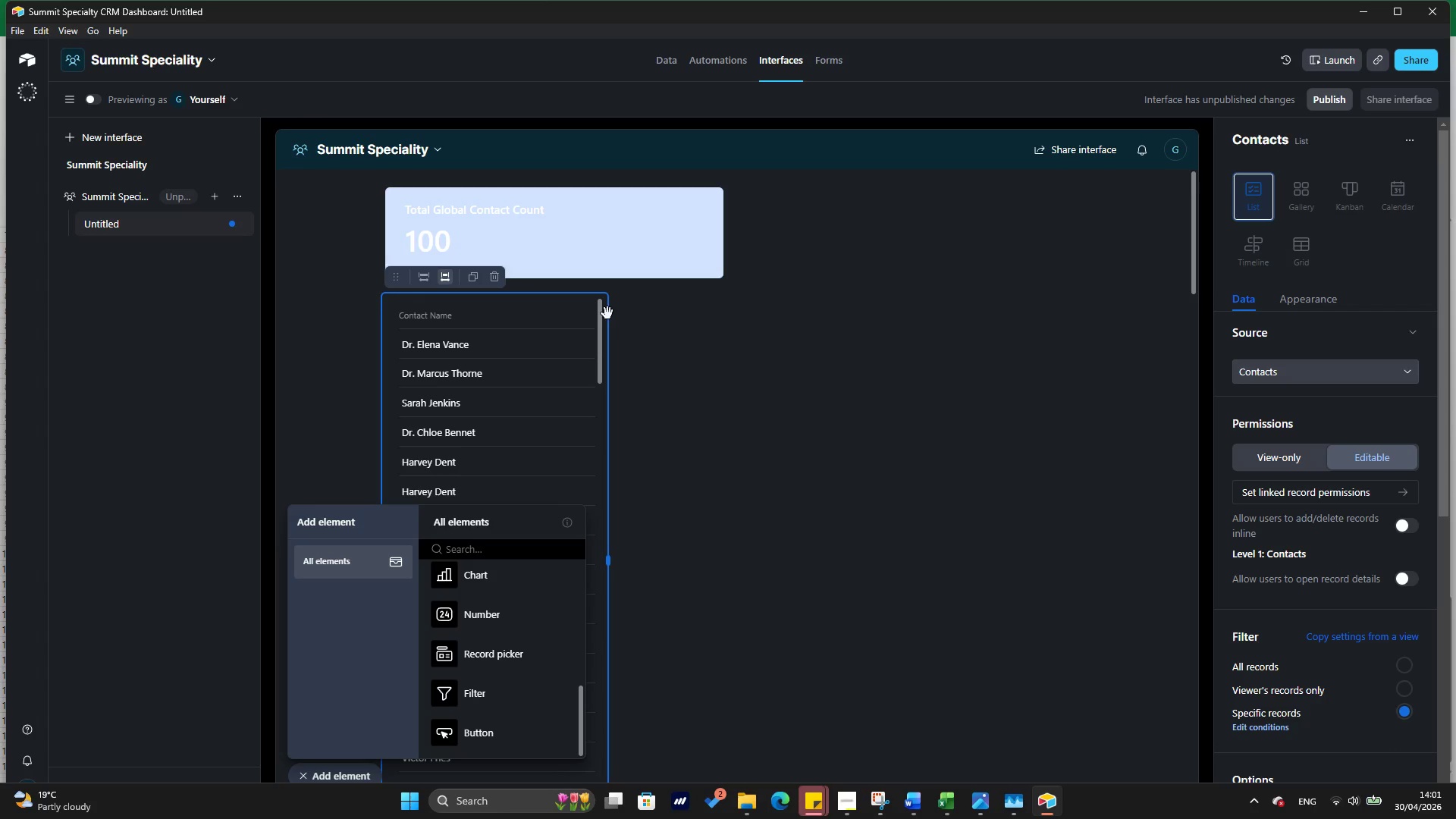 
left_click_drag(start_coordinate=[607, 313], to_coordinate=[687, 328])
 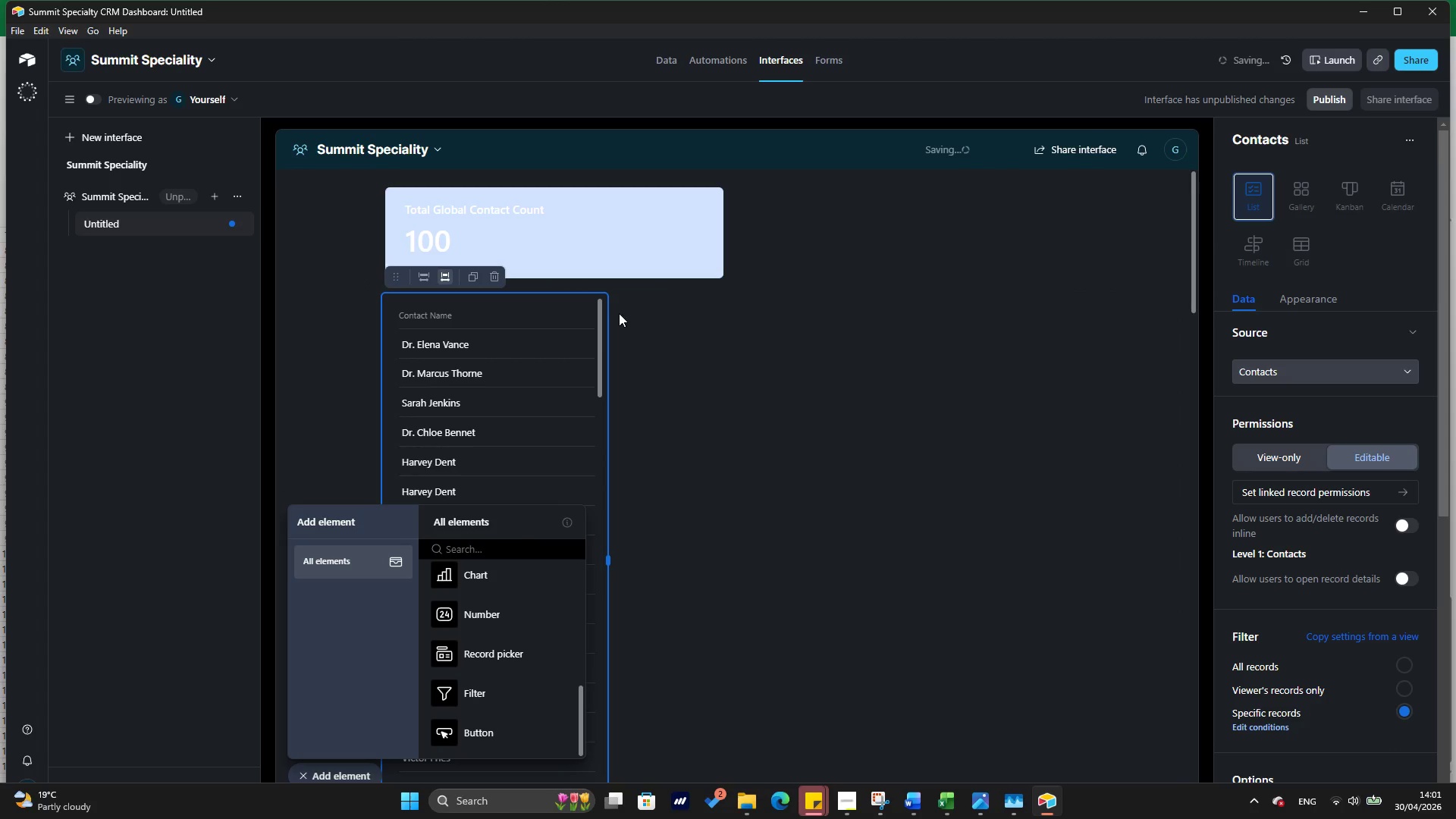 
left_click([607, 308])
 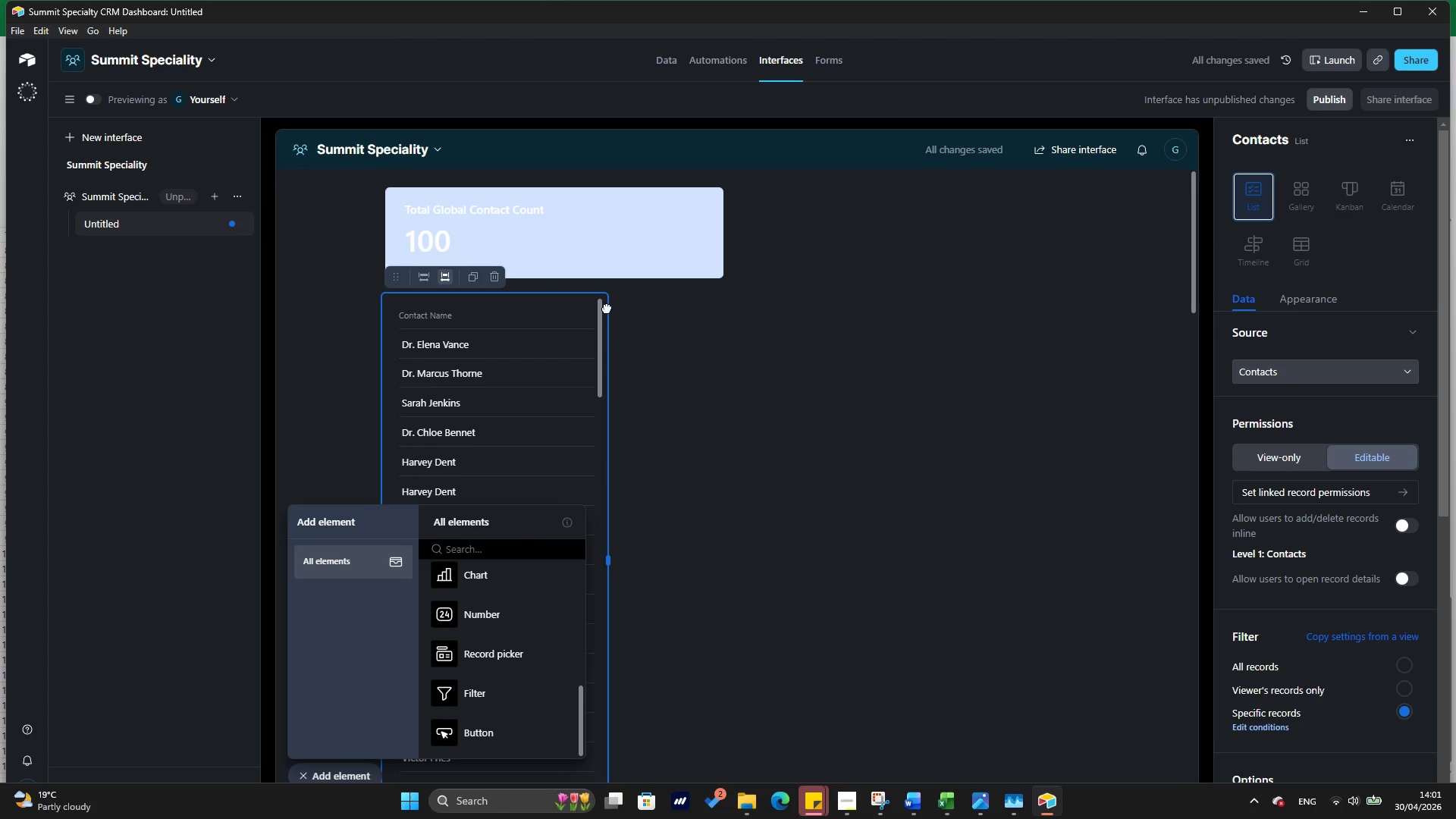 
left_click([607, 308])
 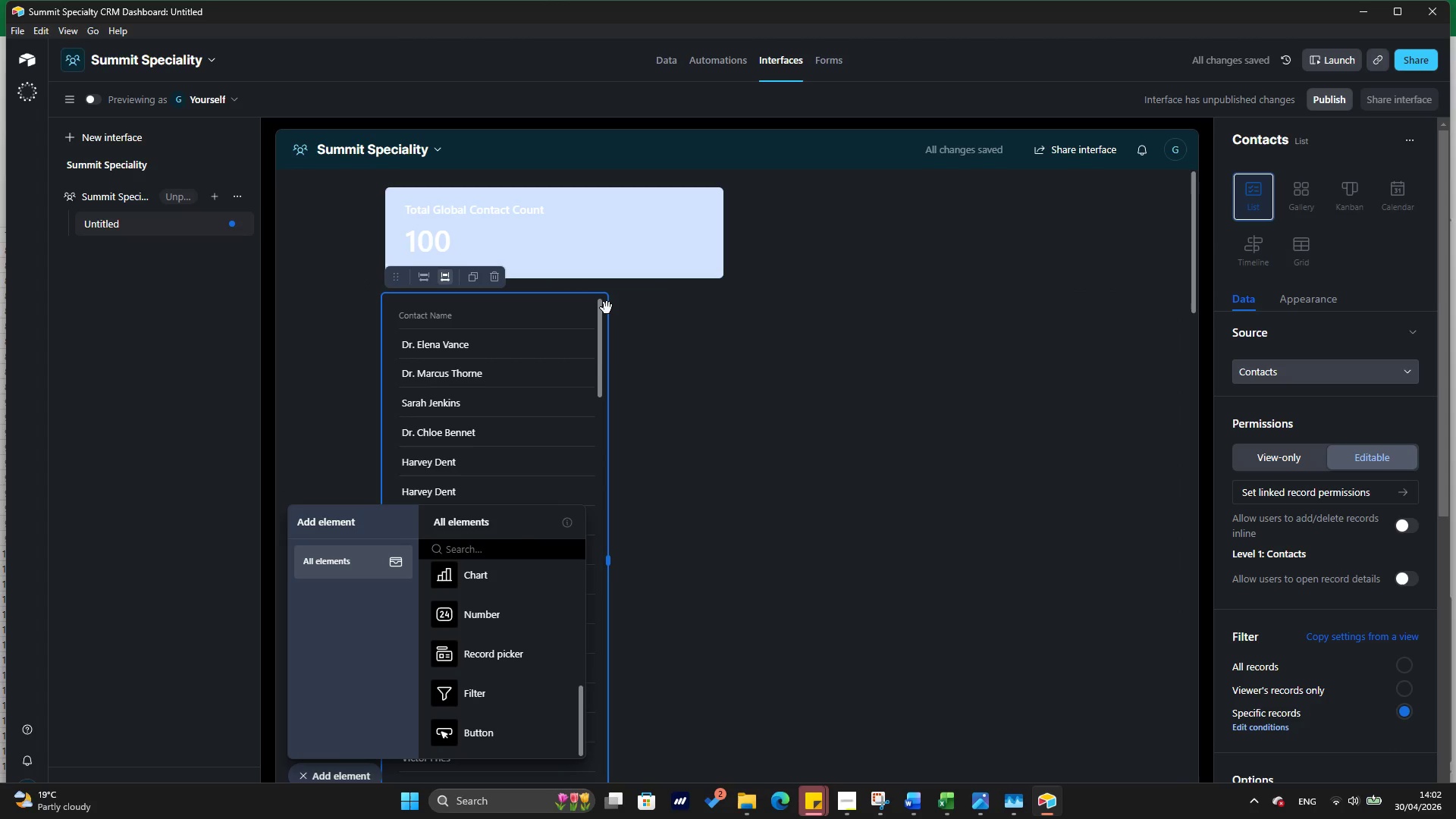 
left_click_drag(start_coordinate=[607, 308], to_coordinate=[962, 335])
 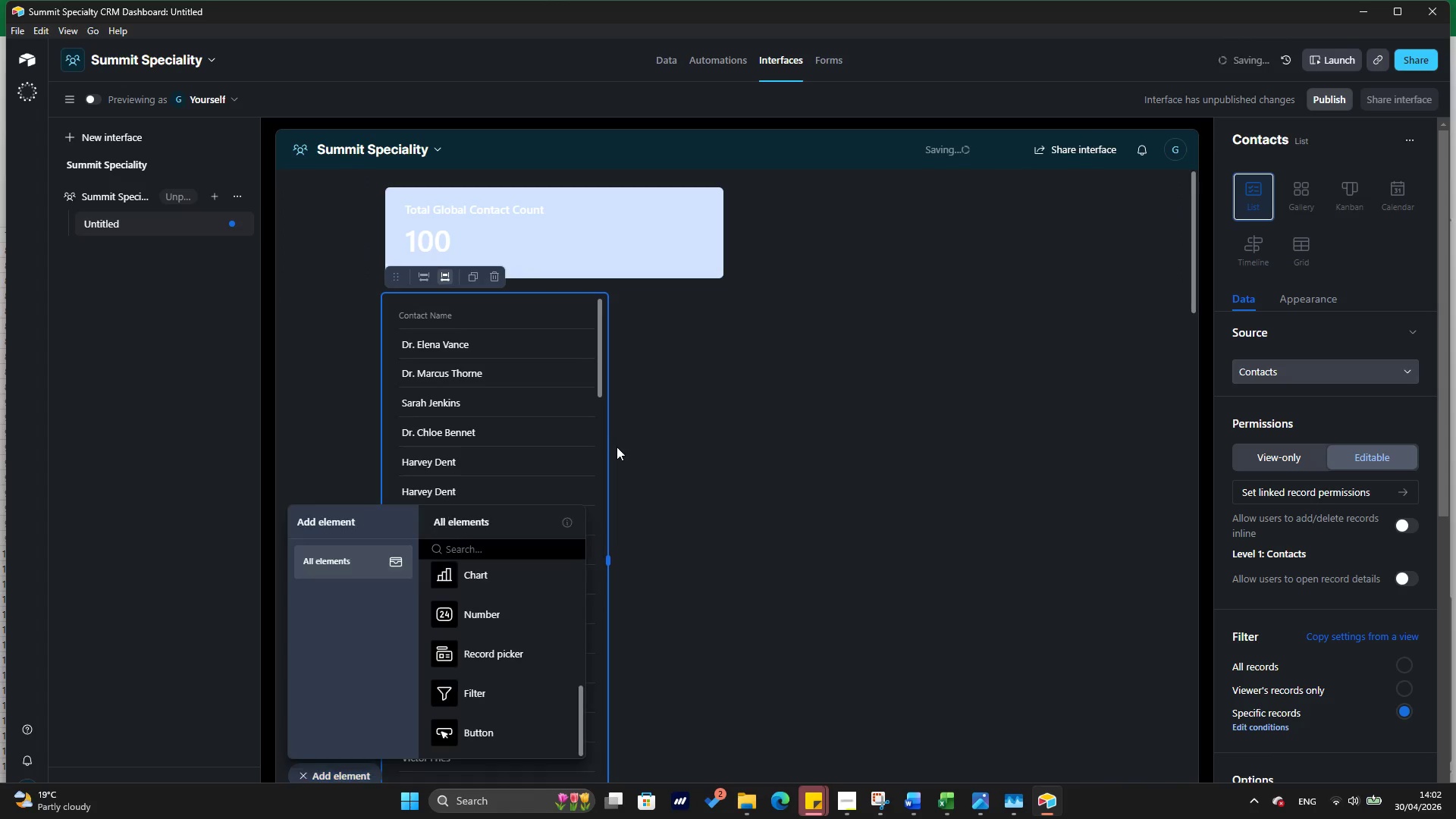 
scroll: coordinate [628, 414], scroll_direction: down, amount: 8.0
 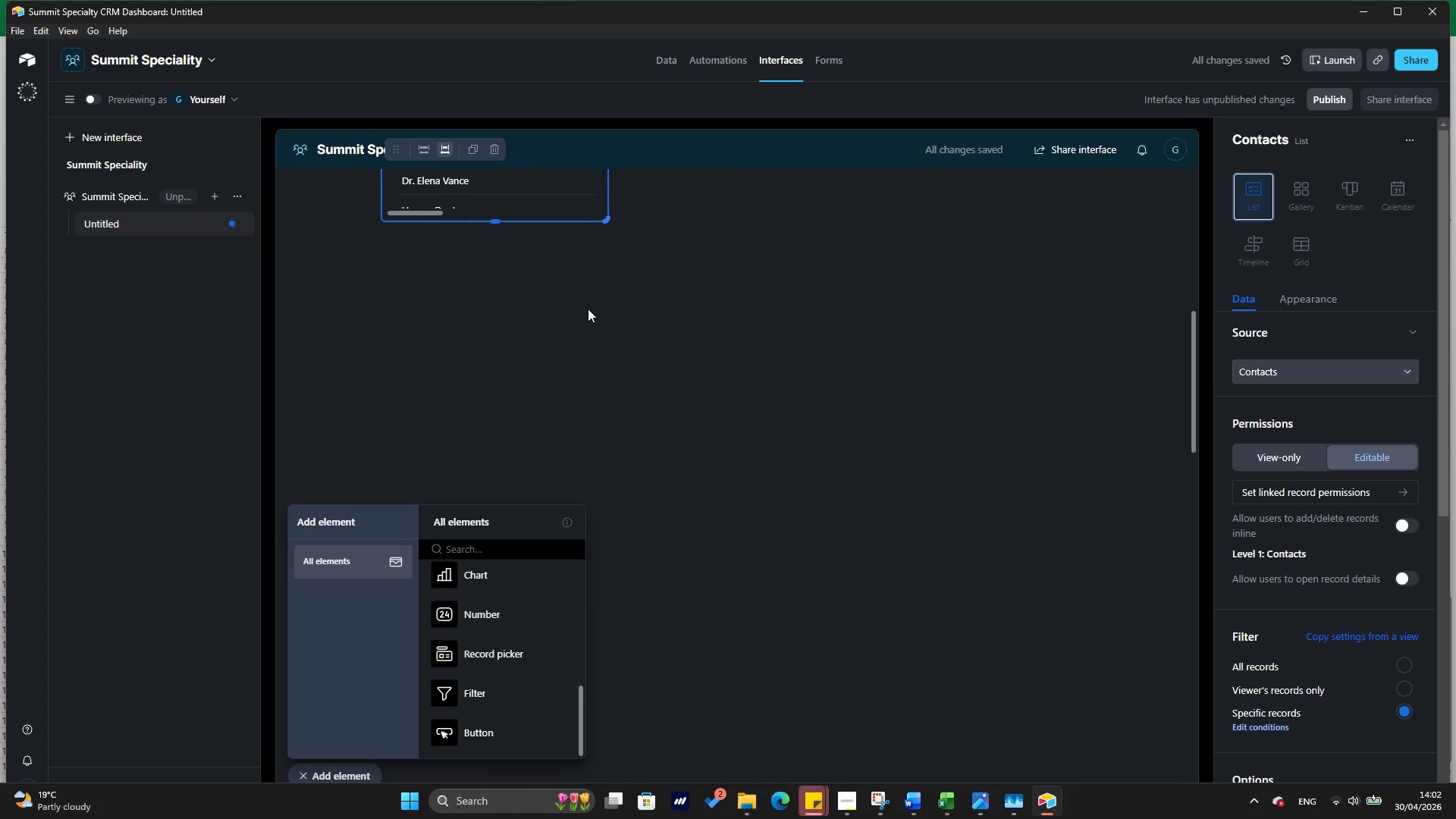 
left_click_drag(start_coordinate=[608, 296], to_coordinate=[1123, 300])
 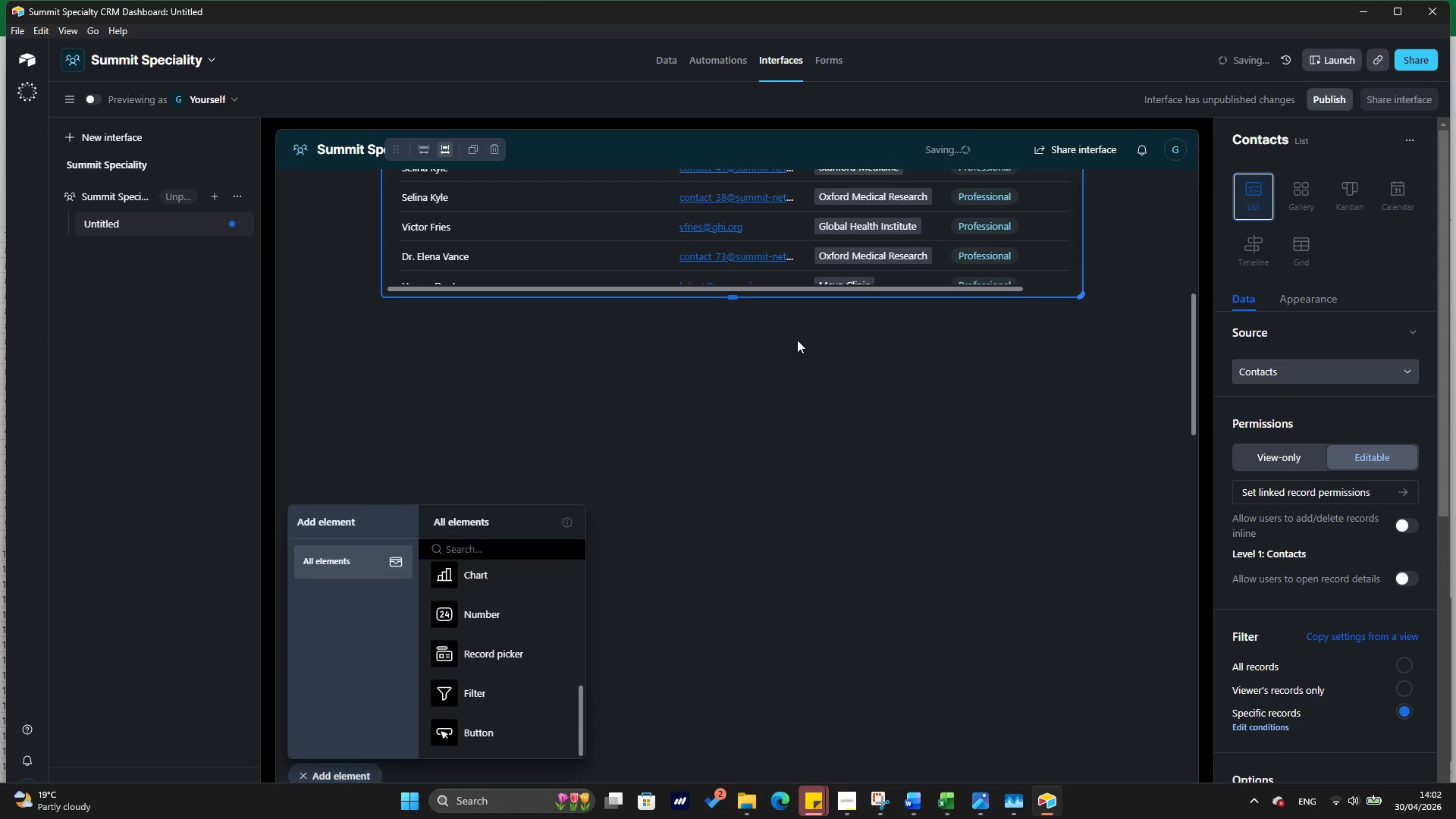 
scroll: coordinate [722, 284], scroll_direction: up, amount: 16.0
 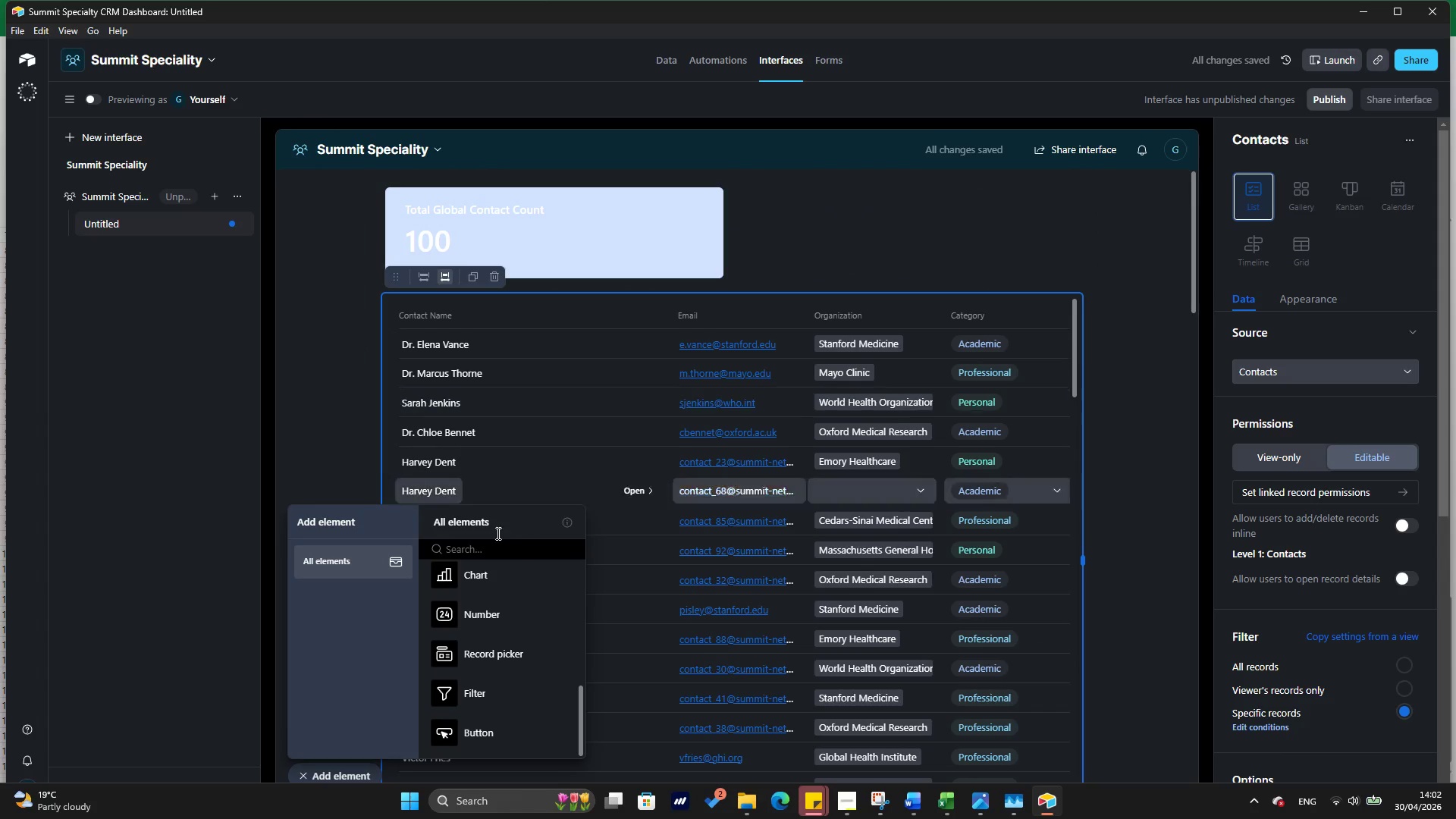 
left_click([469, 576])
 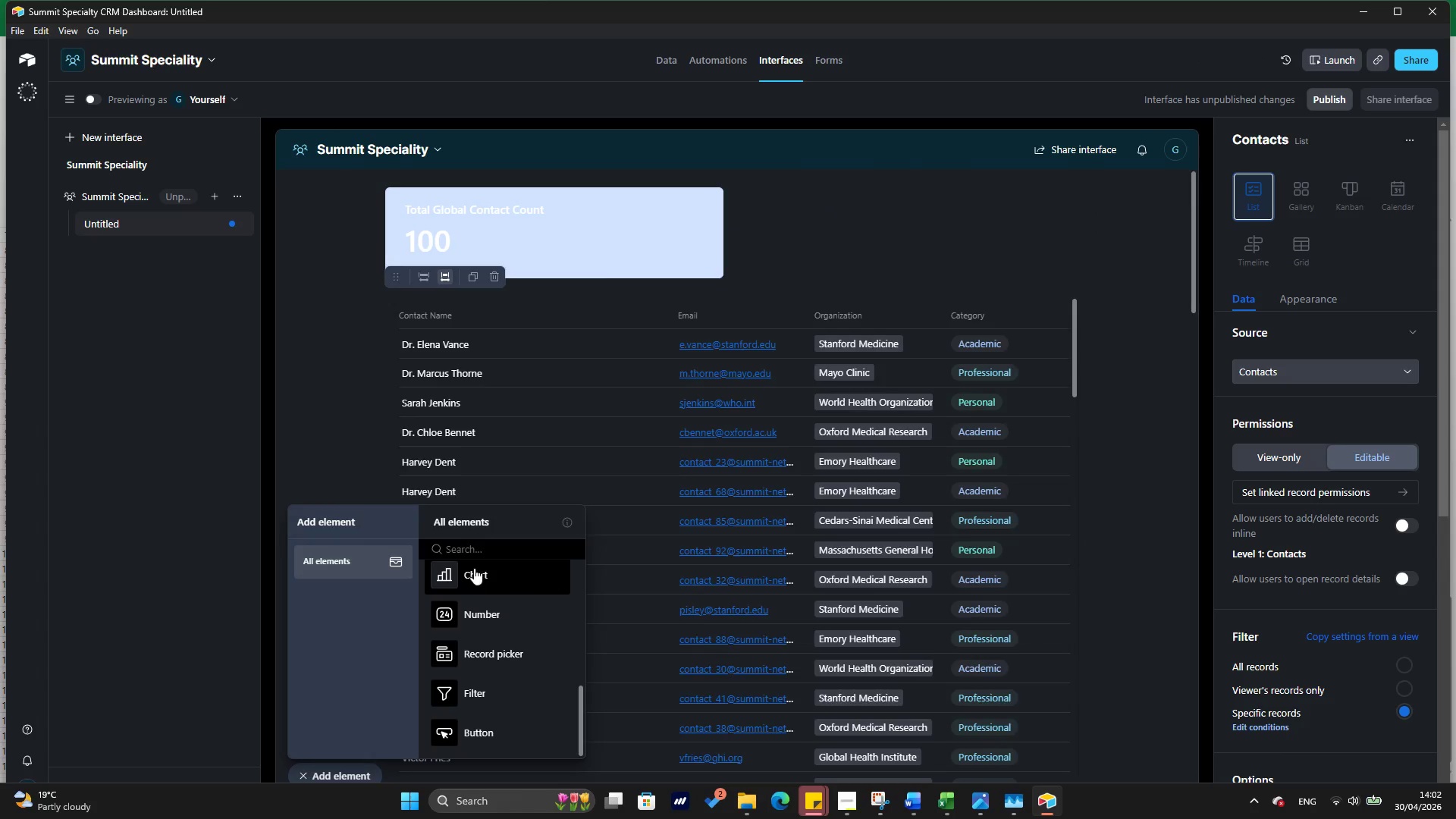 
mouse_move([488, 554])
 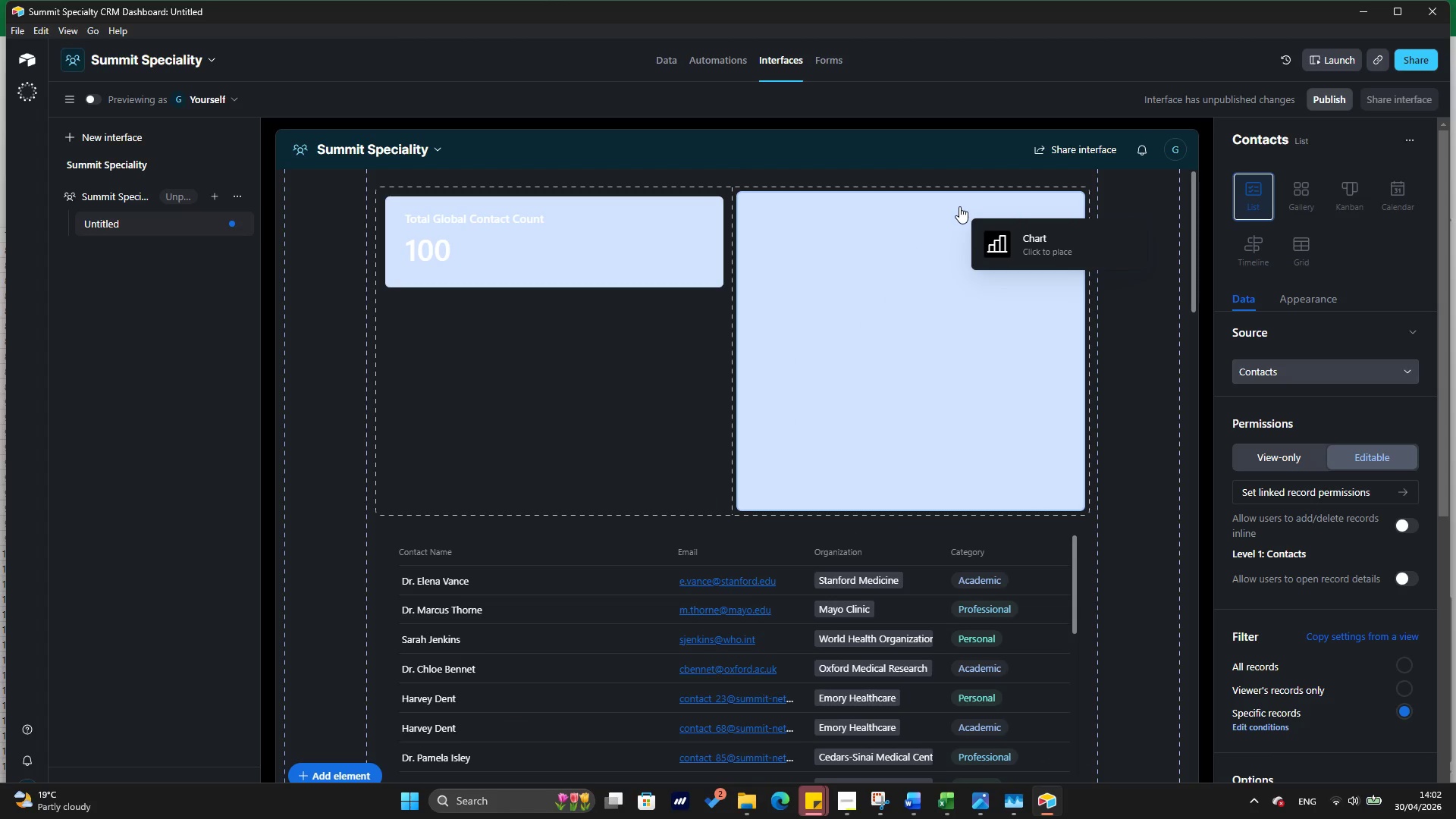 
wait(13.96)
 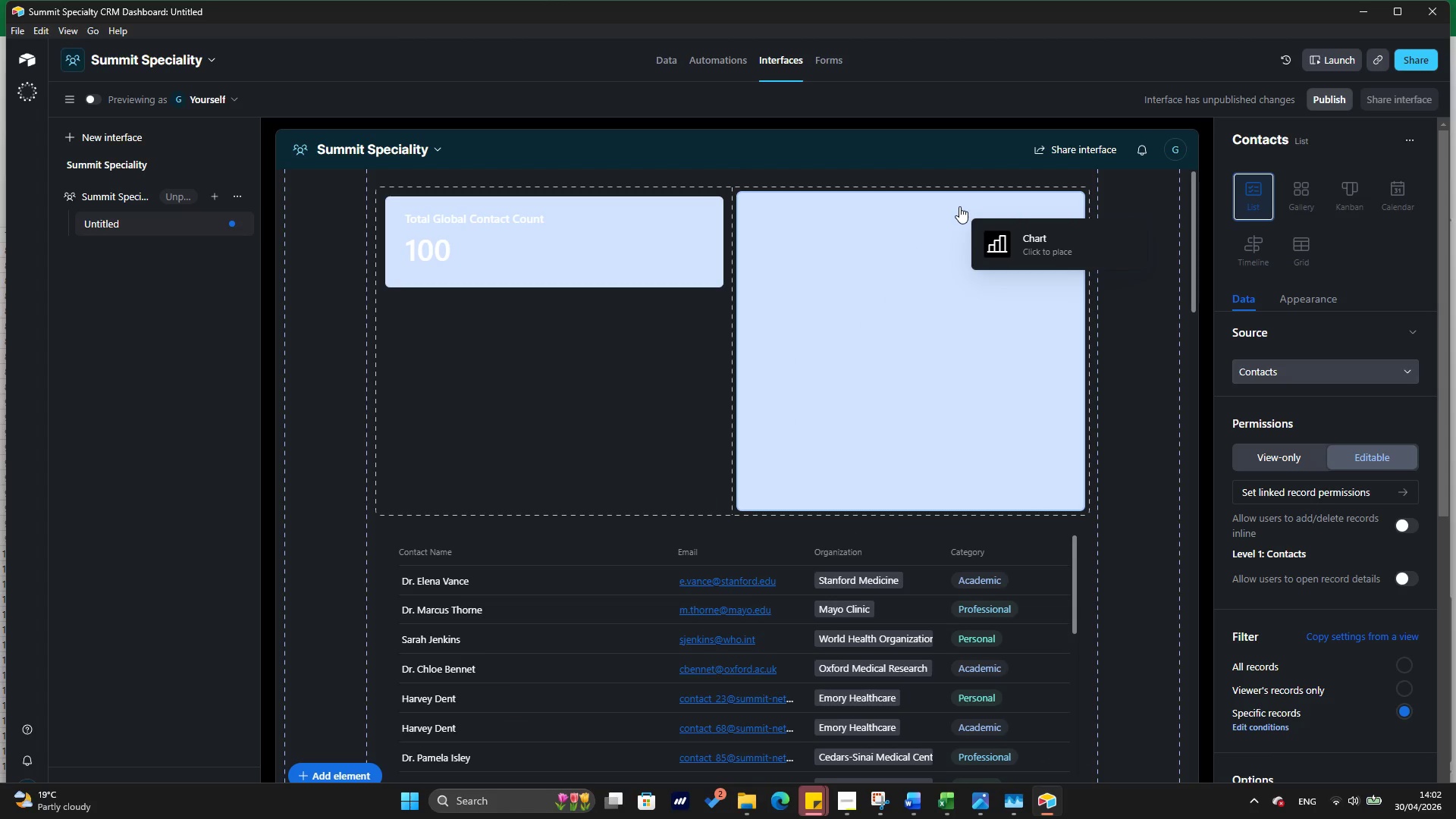 
left_click([959, 206])
 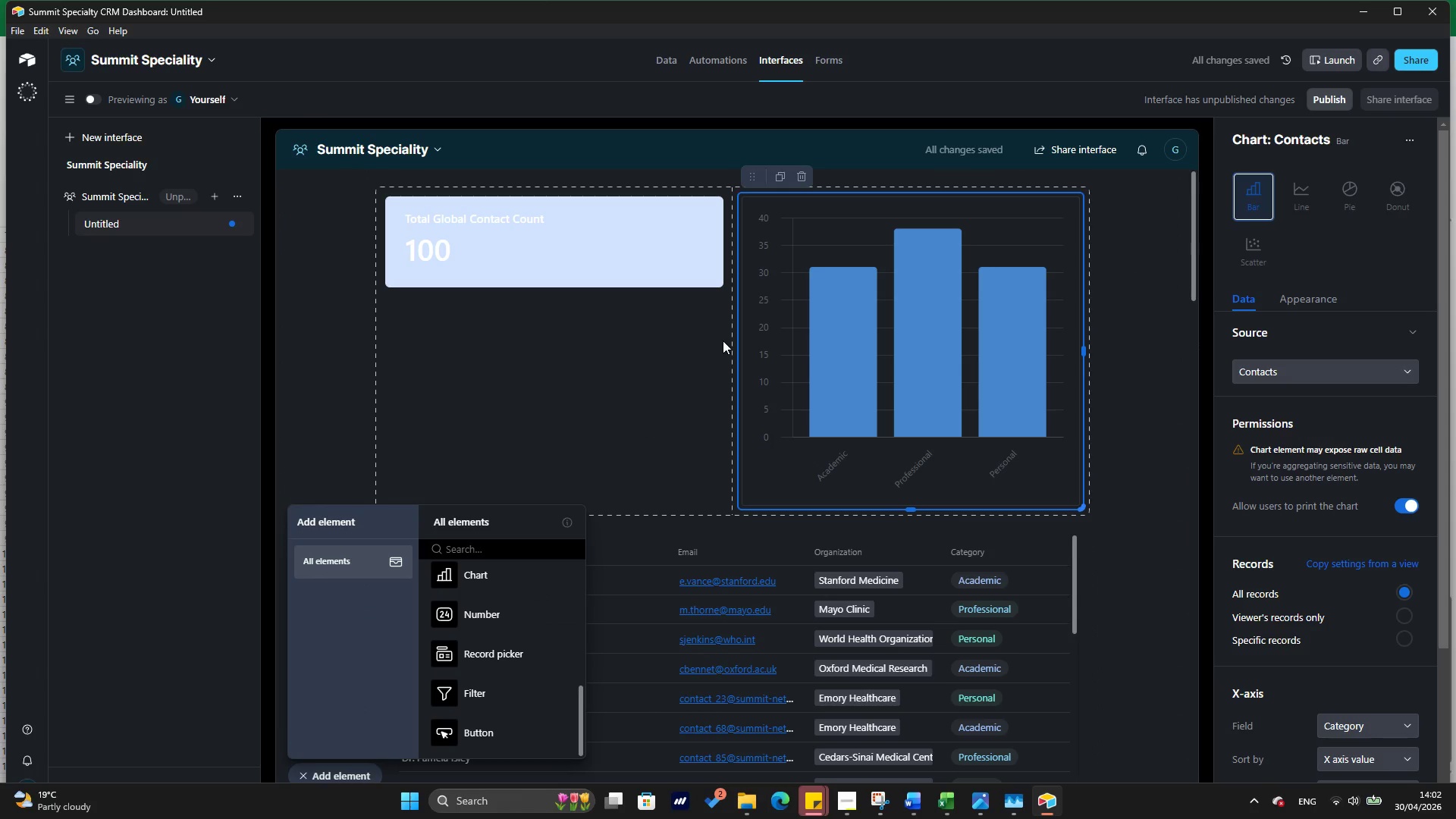 
wait(10.42)
 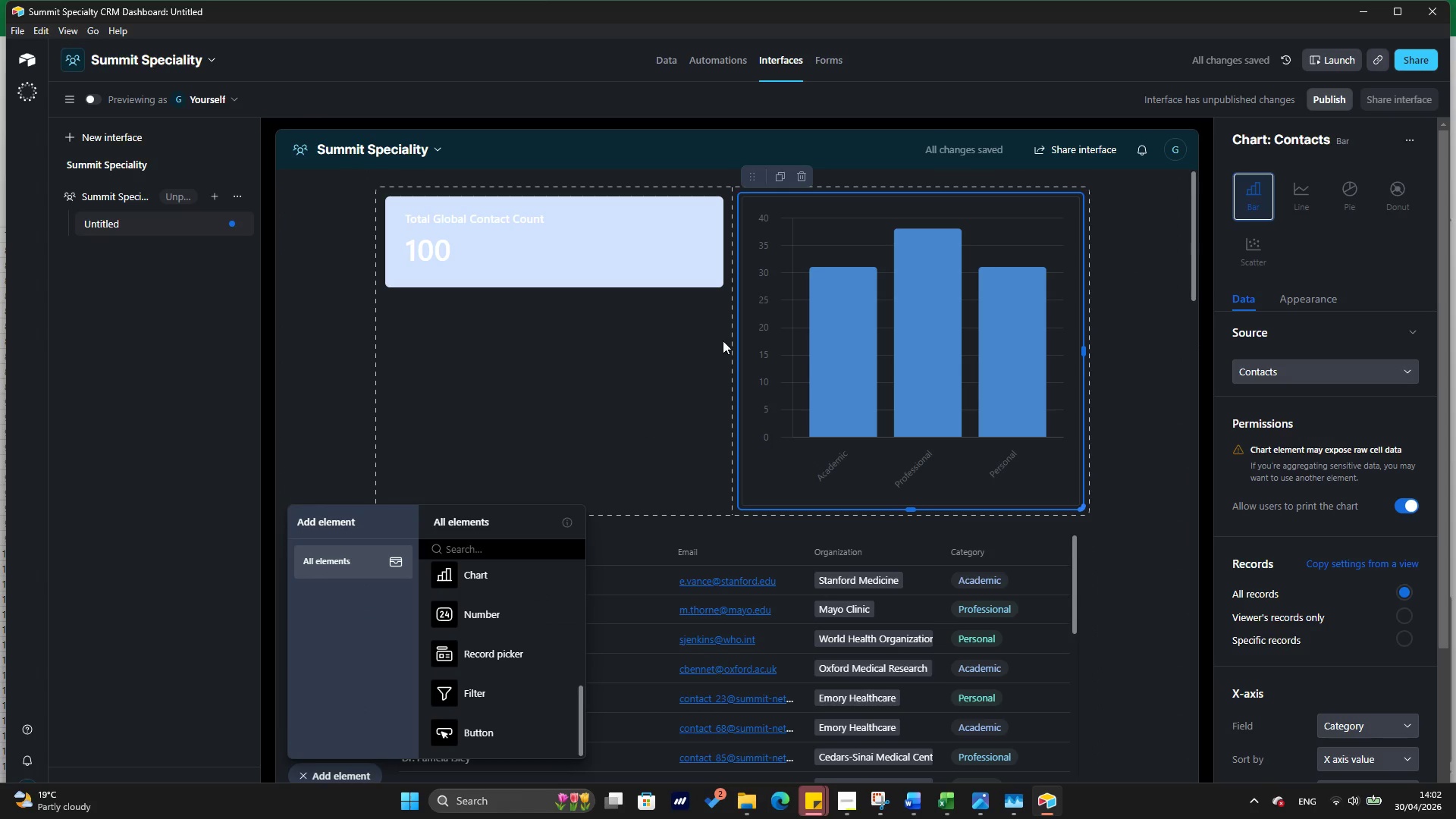 
scroll: coordinate [497, 619], scroll_direction: down, amount: 3.0
 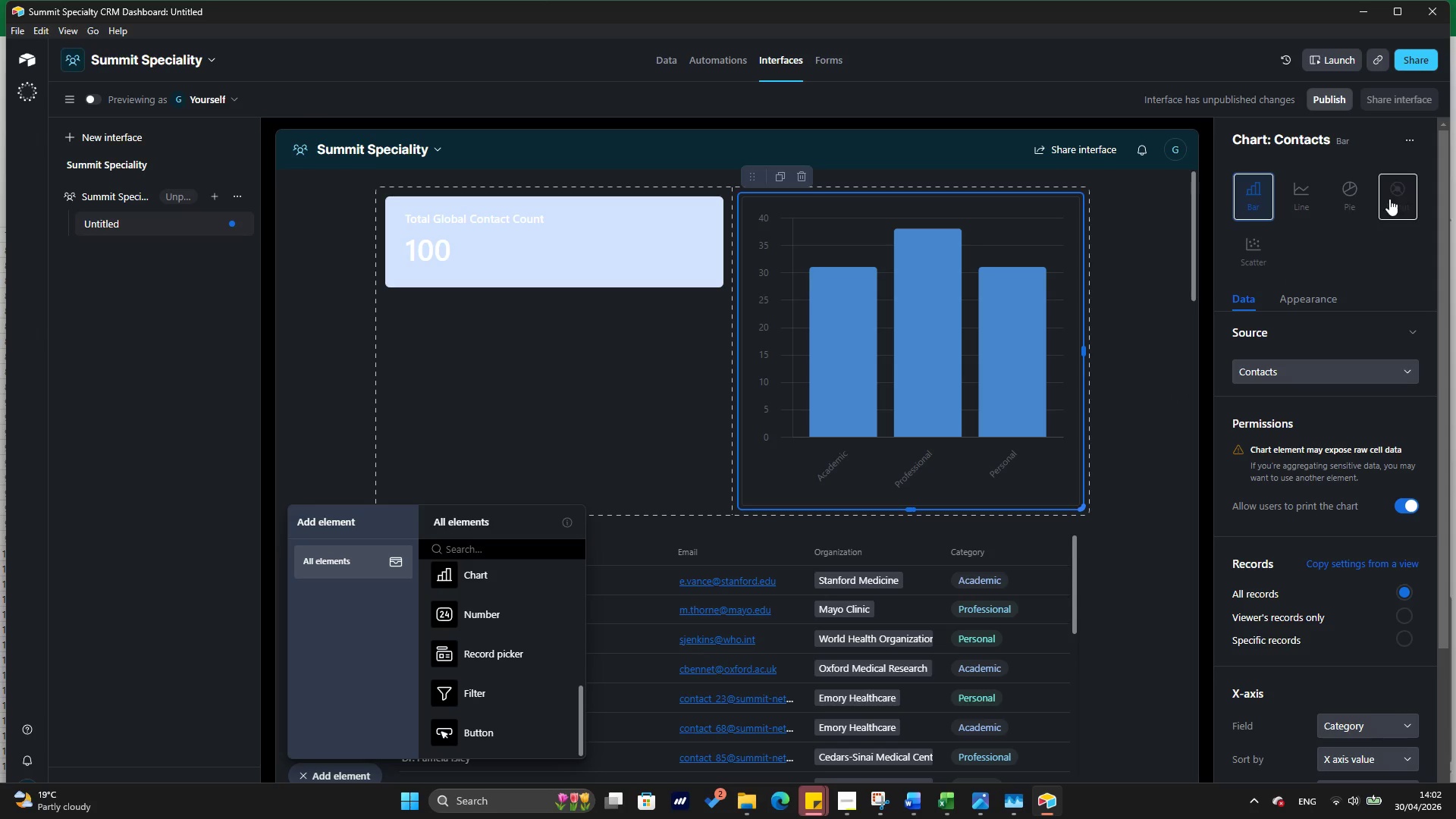 
left_click([1395, 196])
 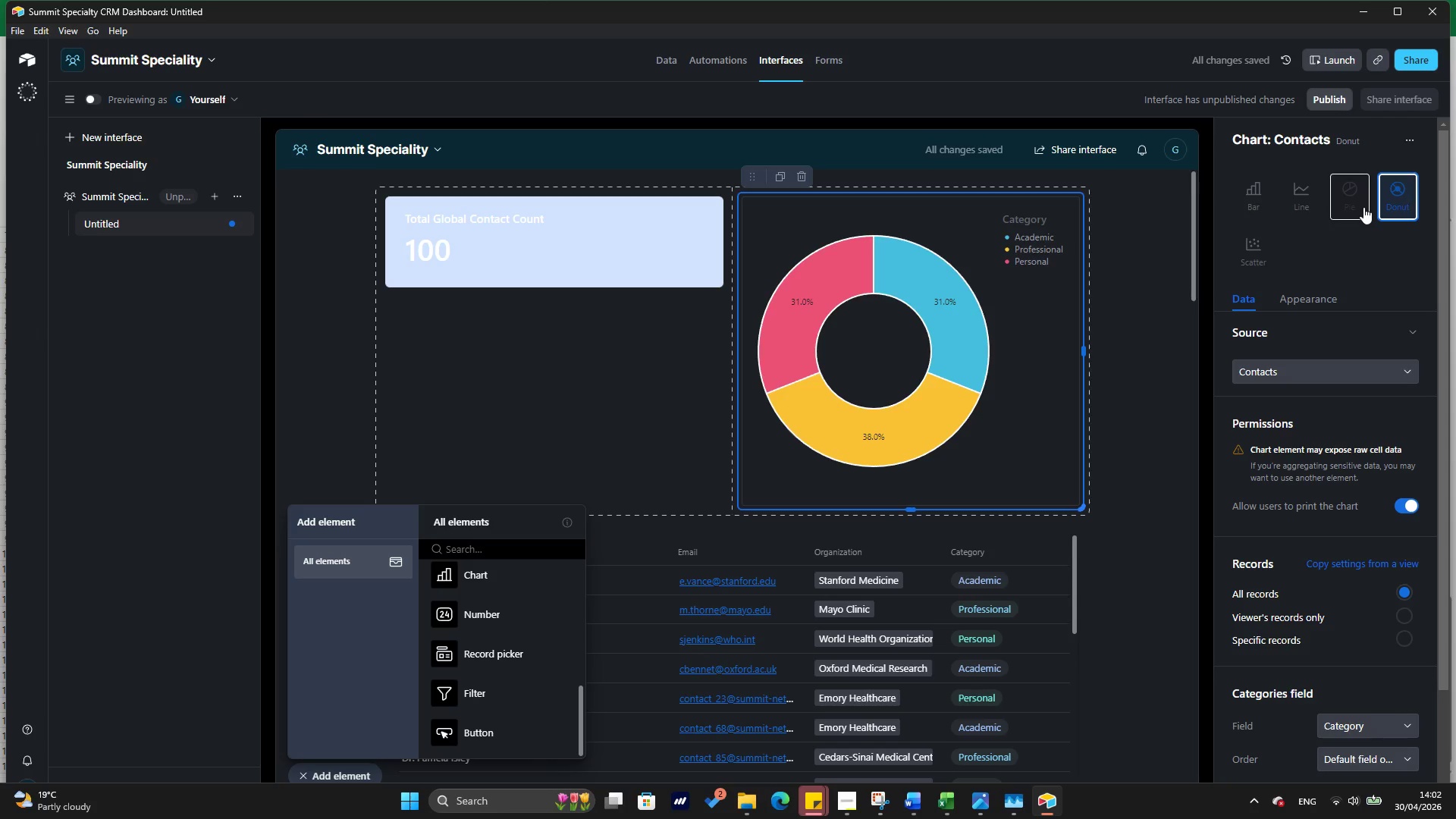 
left_click([1363, 207])
 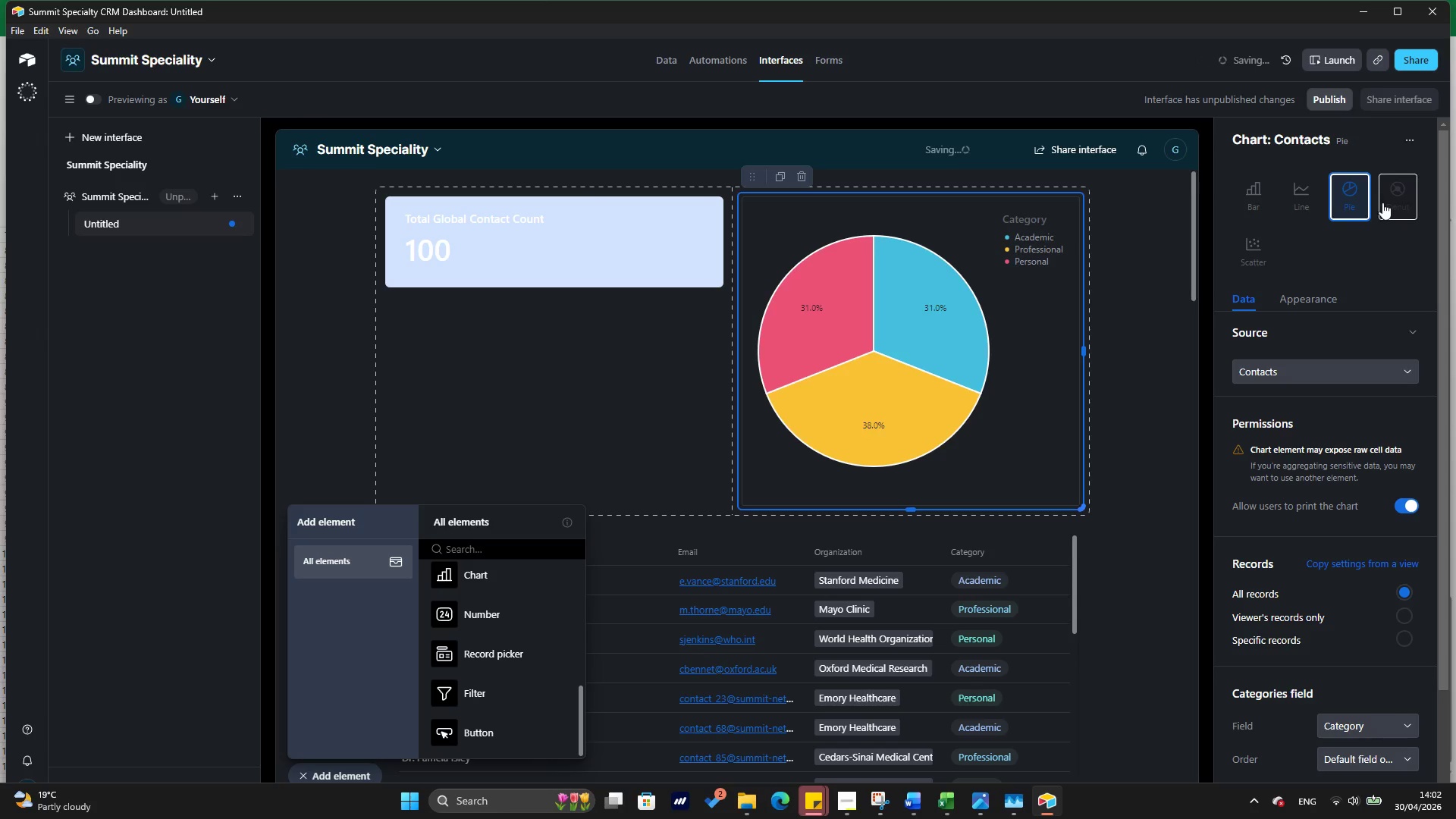 
left_click([1382, 202])
 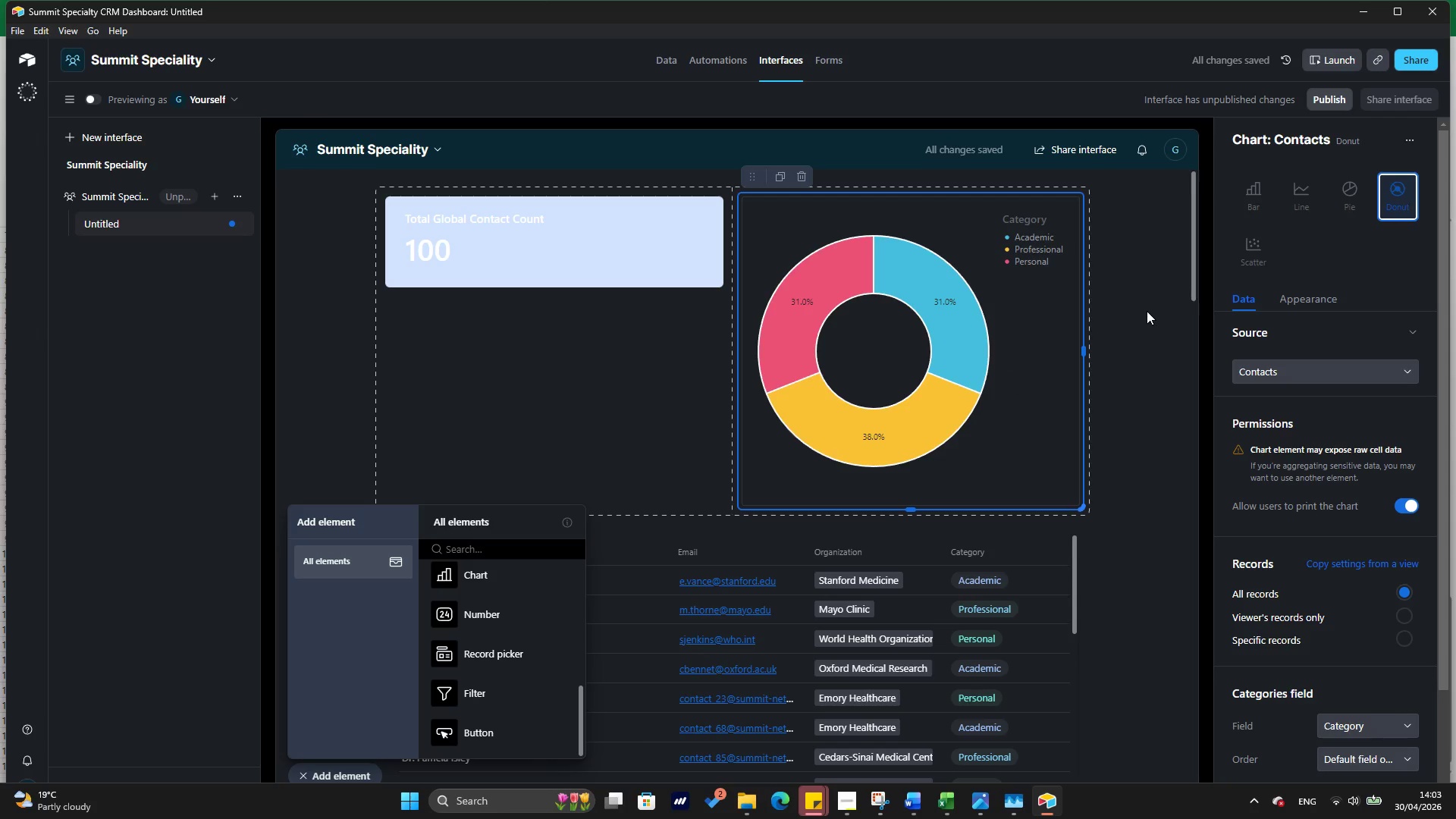 
wait(9.41)
 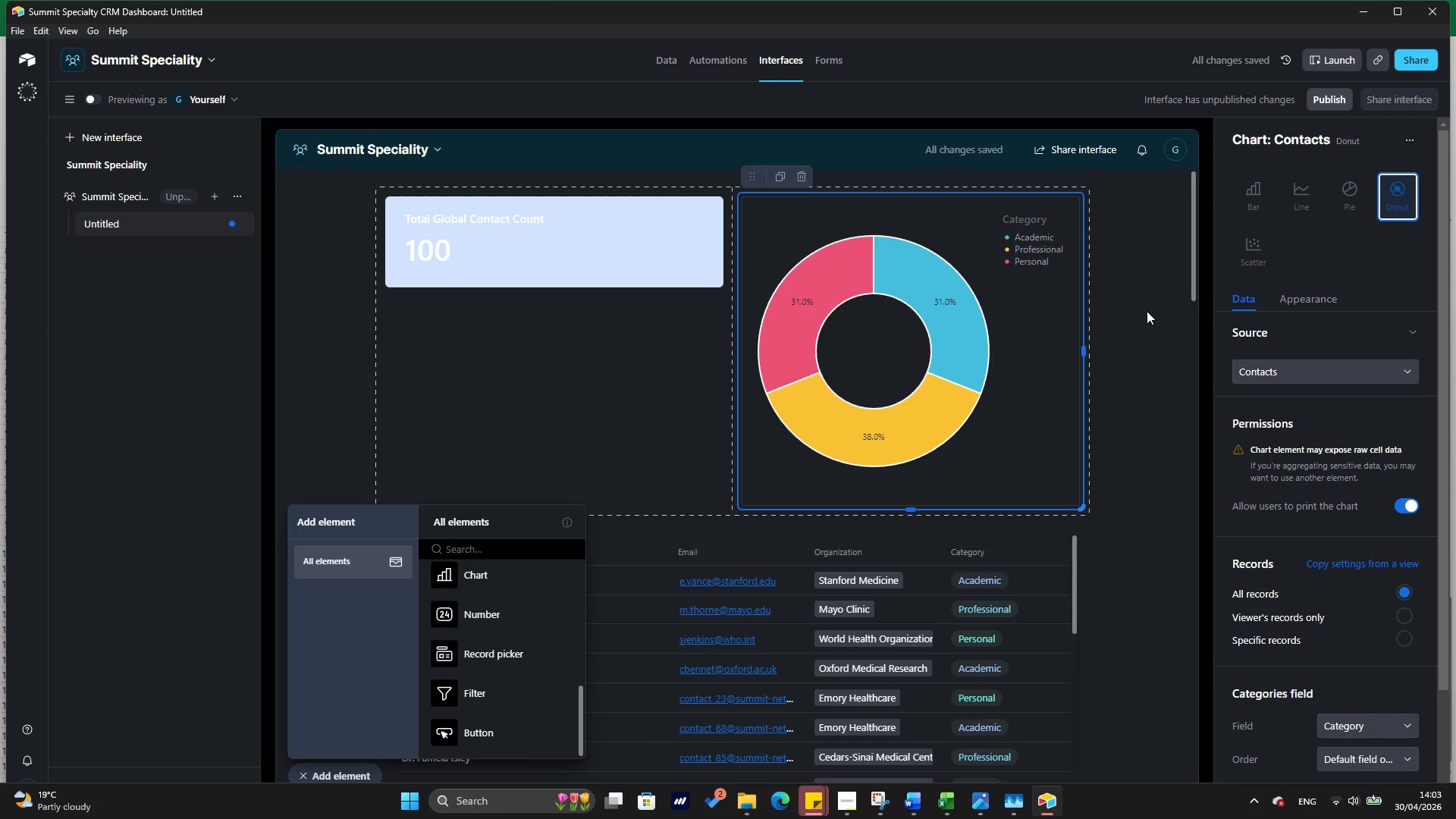 
left_click([1360, 371])
 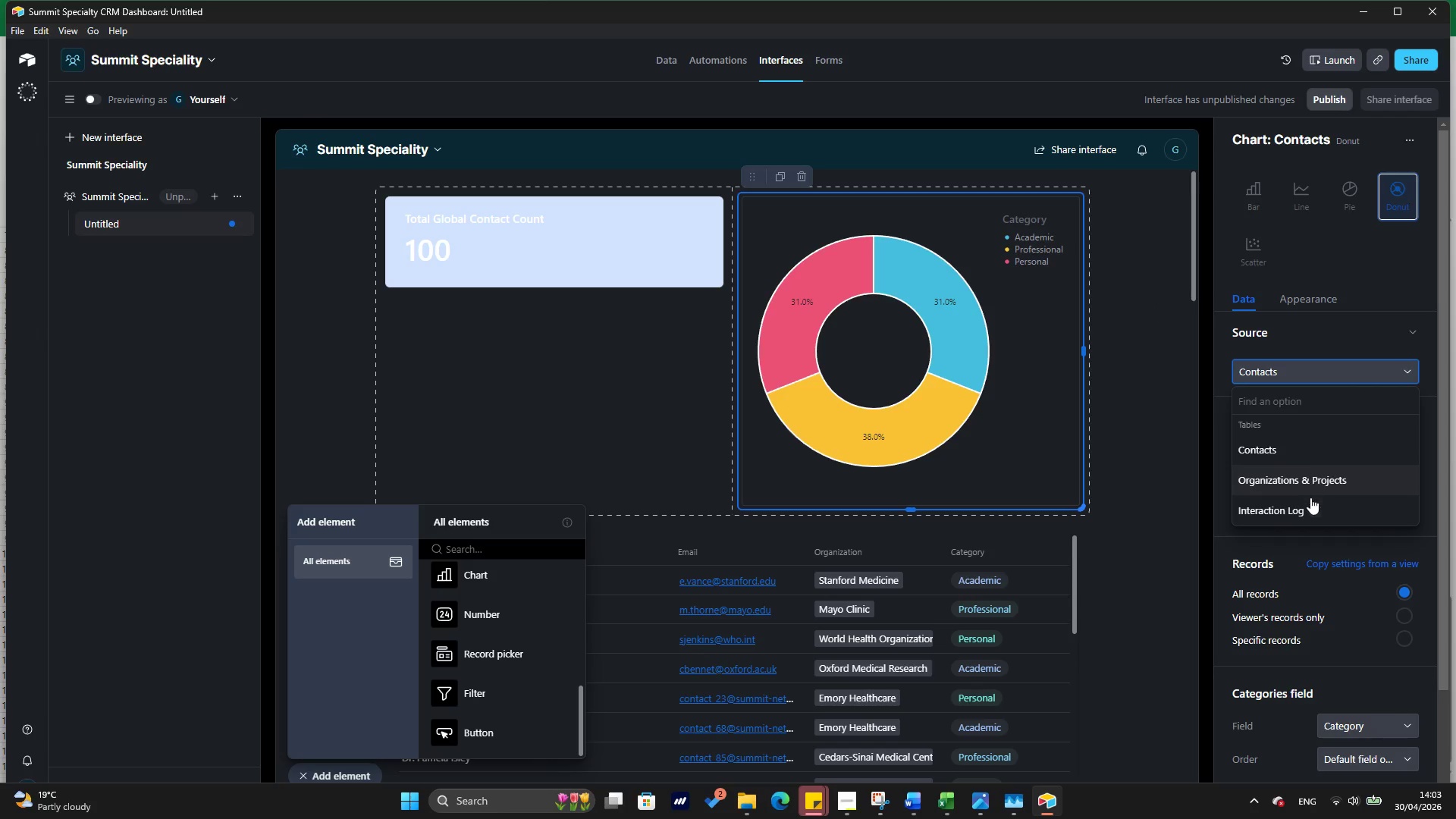 
left_click([1307, 510])
 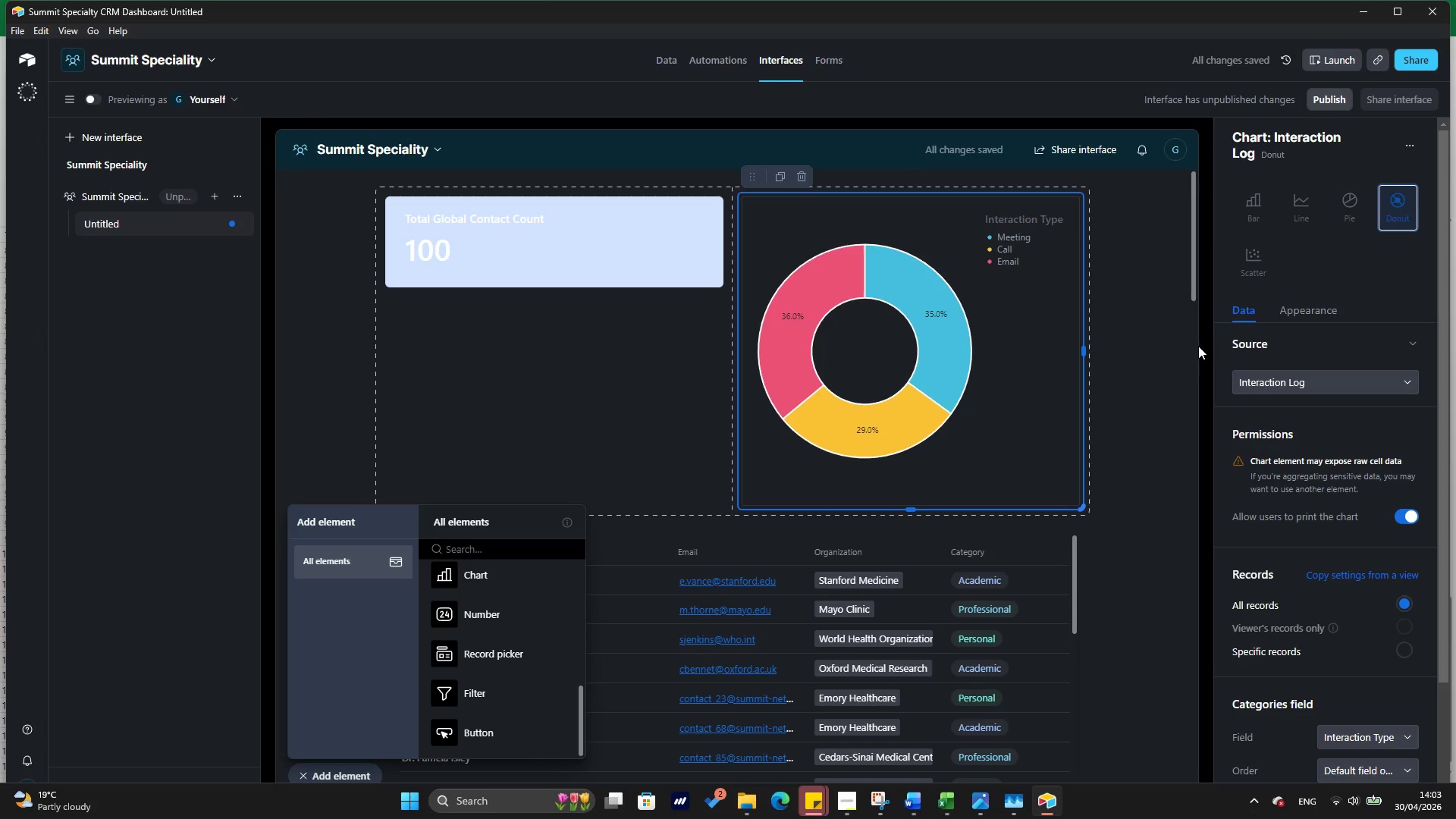 
wait(9.97)
 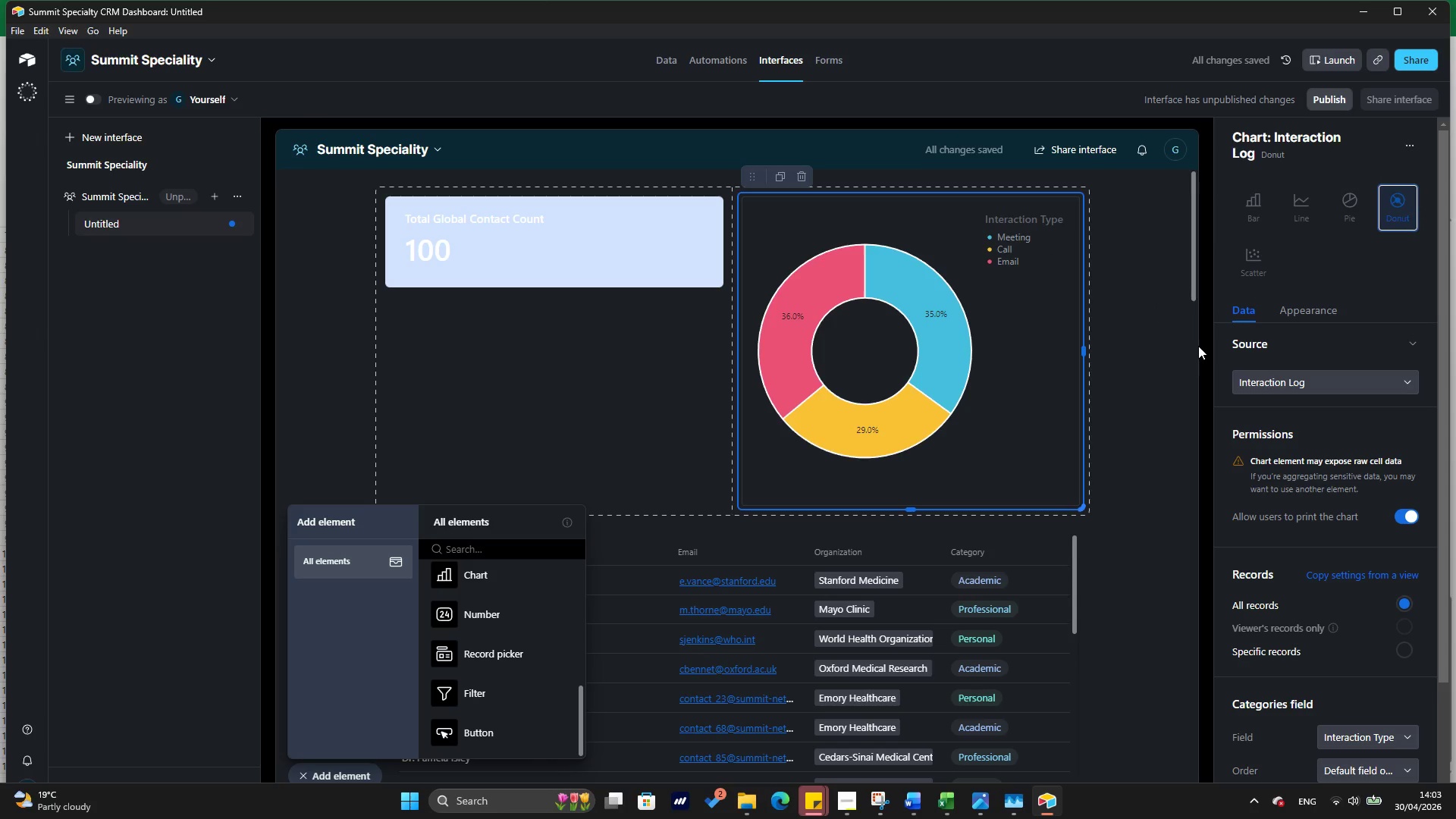 
scroll: coordinate [1316, 431], scroll_direction: down, amount: 7.0
 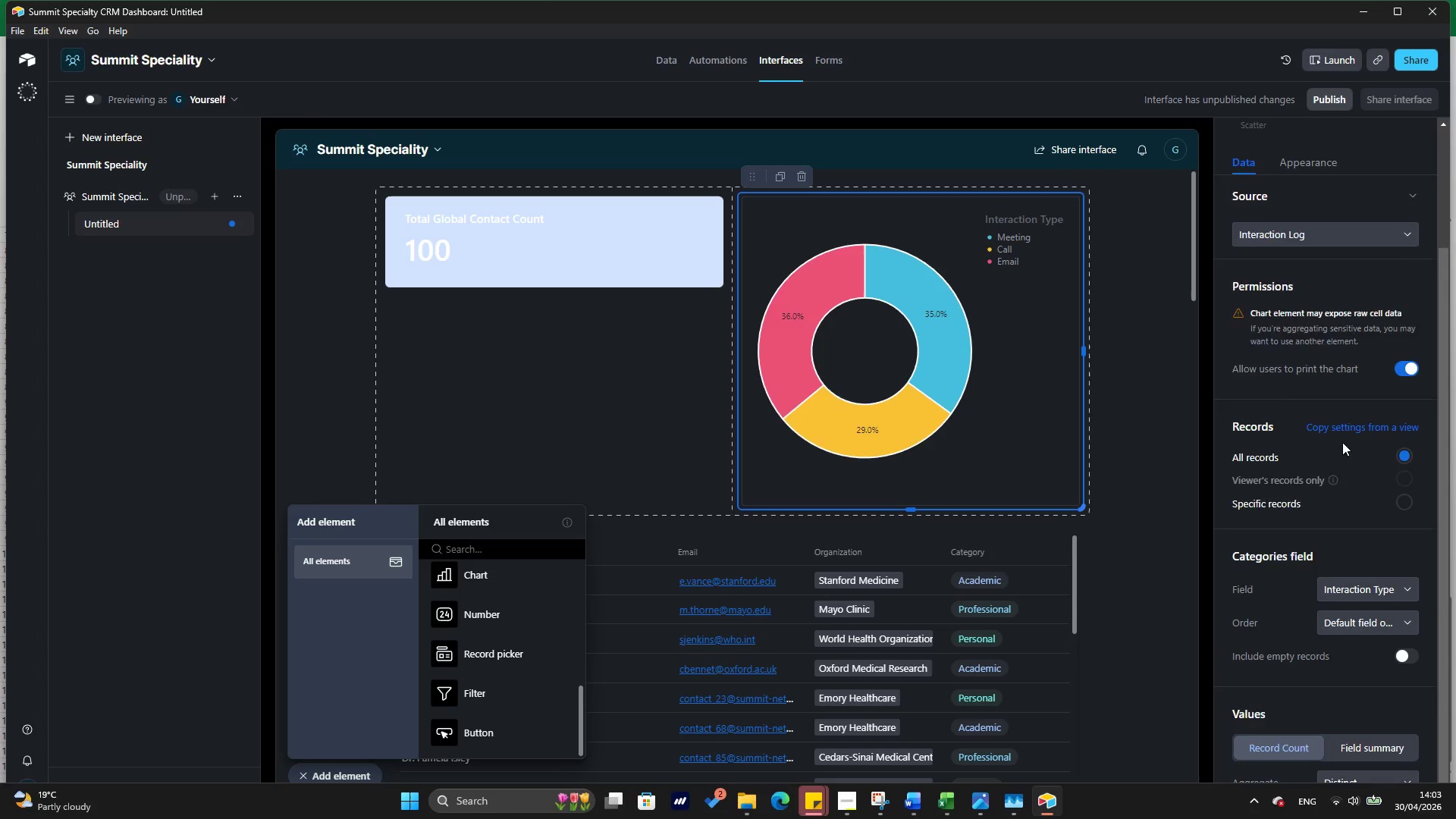 
left_click([1323, 313])
 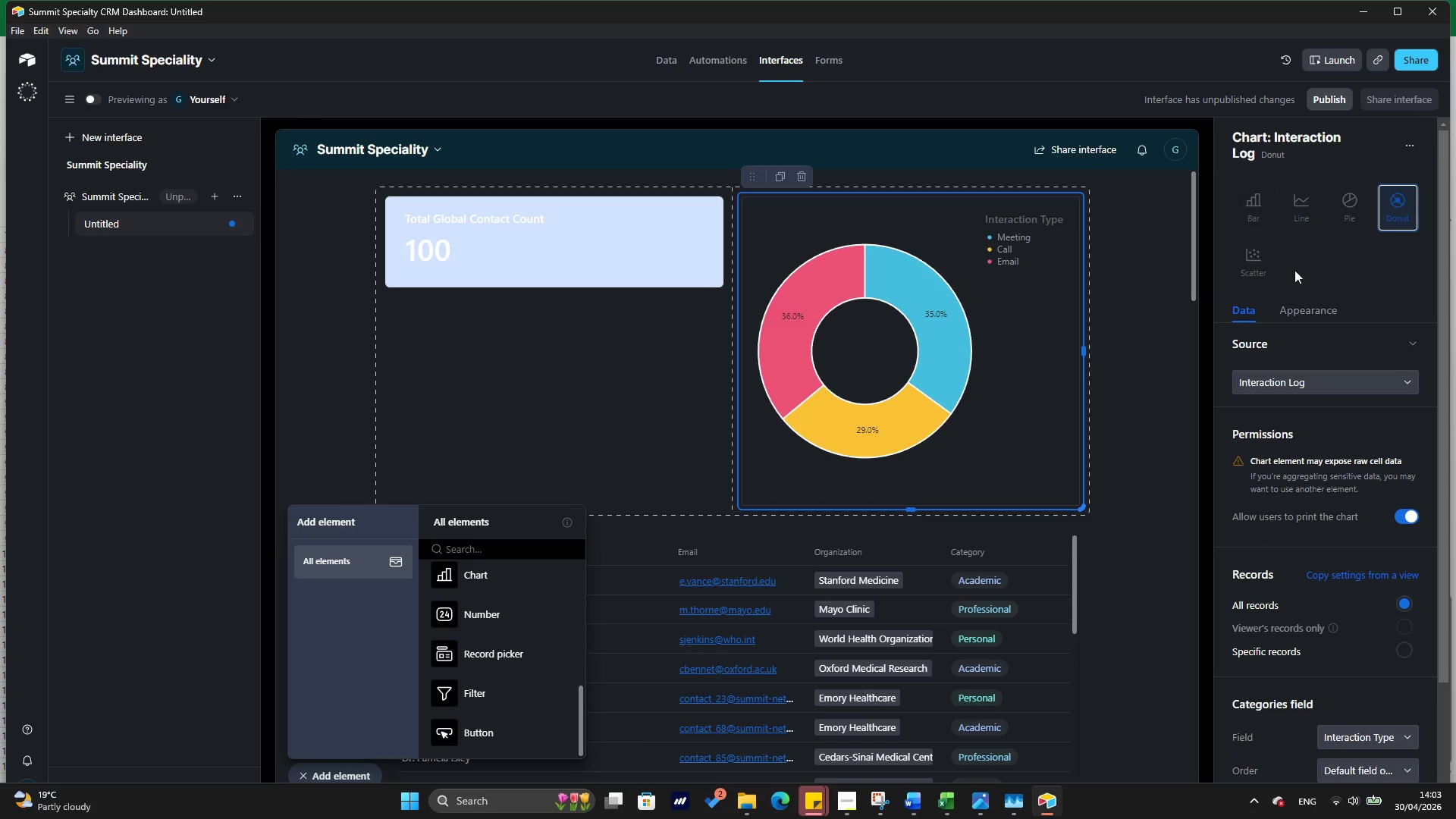 
scroll: coordinate [1342, 441], scroll_direction: up, amount: 3.0
 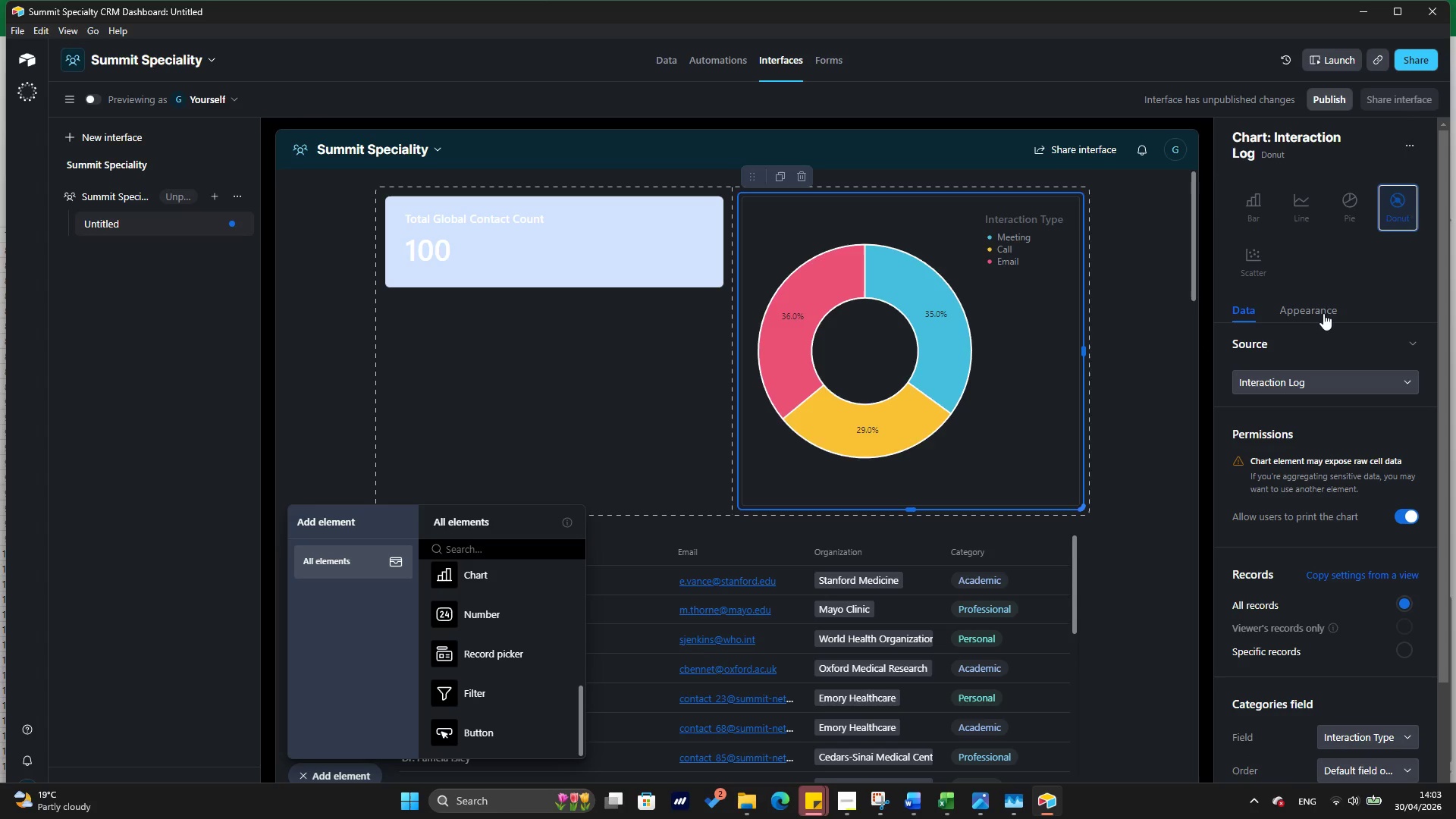 
scroll: coordinate [1310, 437], scroll_direction: down, amount: 2.0
 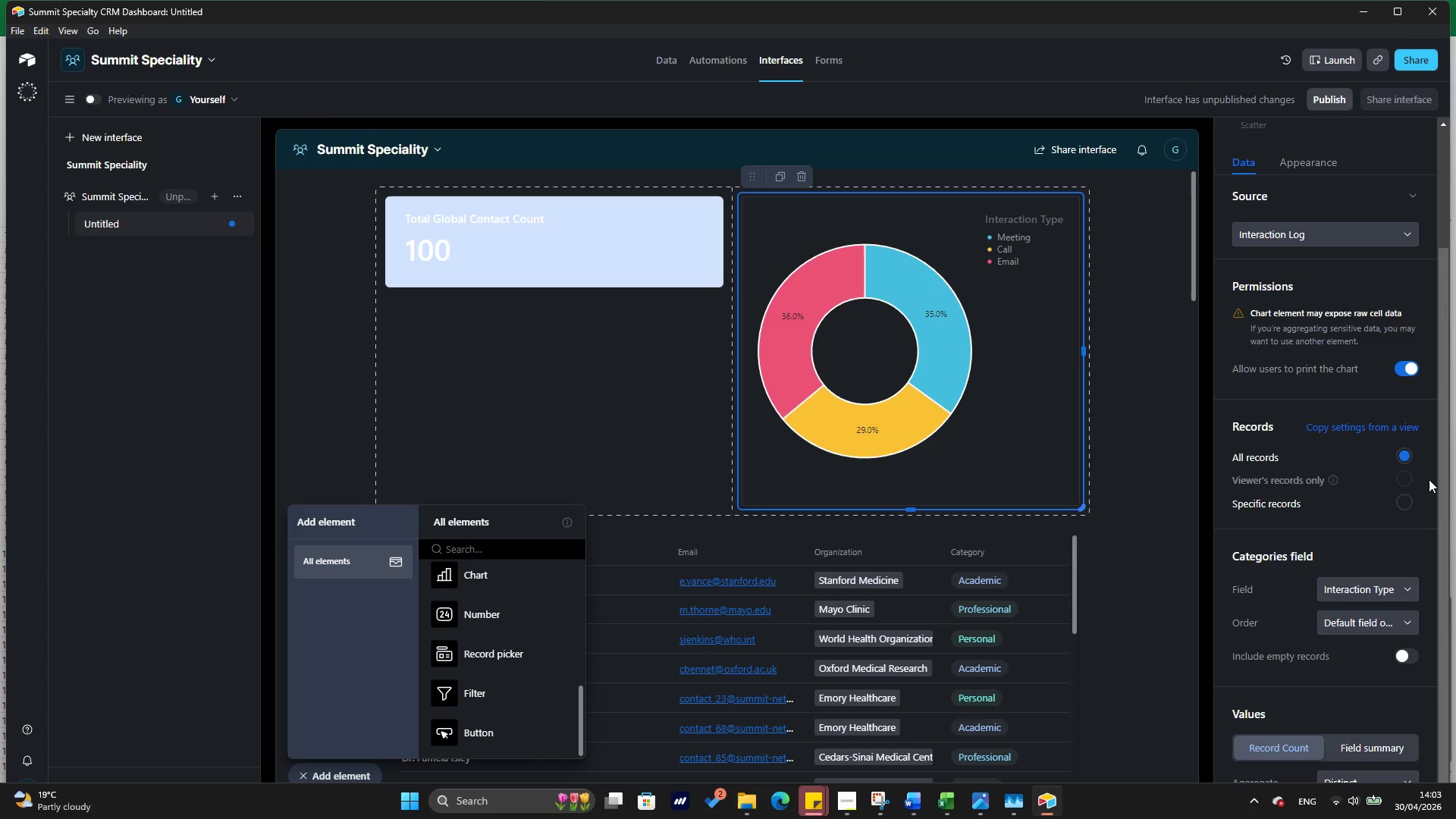 
scroll: coordinate [1313, 410], scroll_direction: up, amount: 6.0
 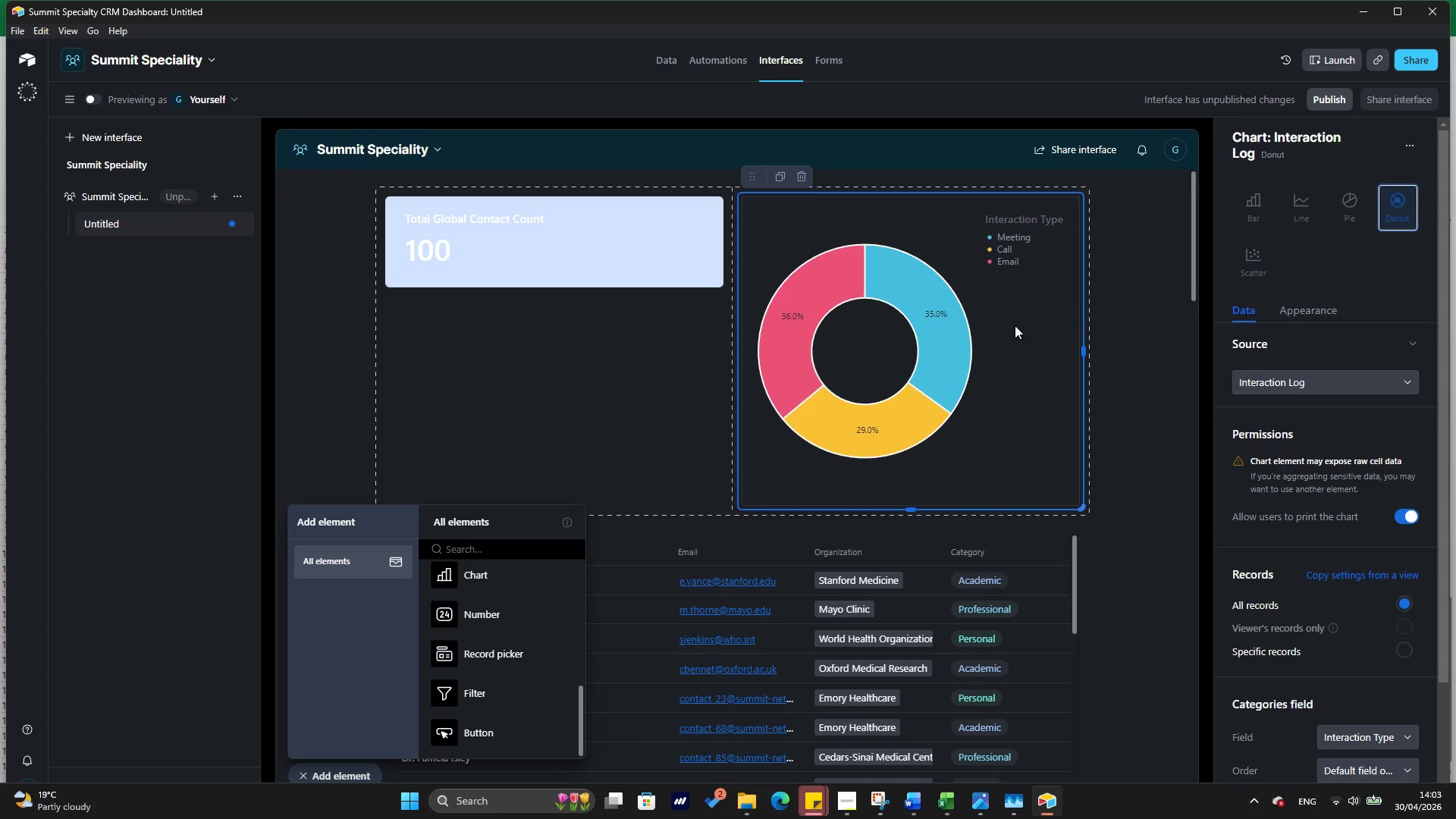 
double_click([983, 325])
 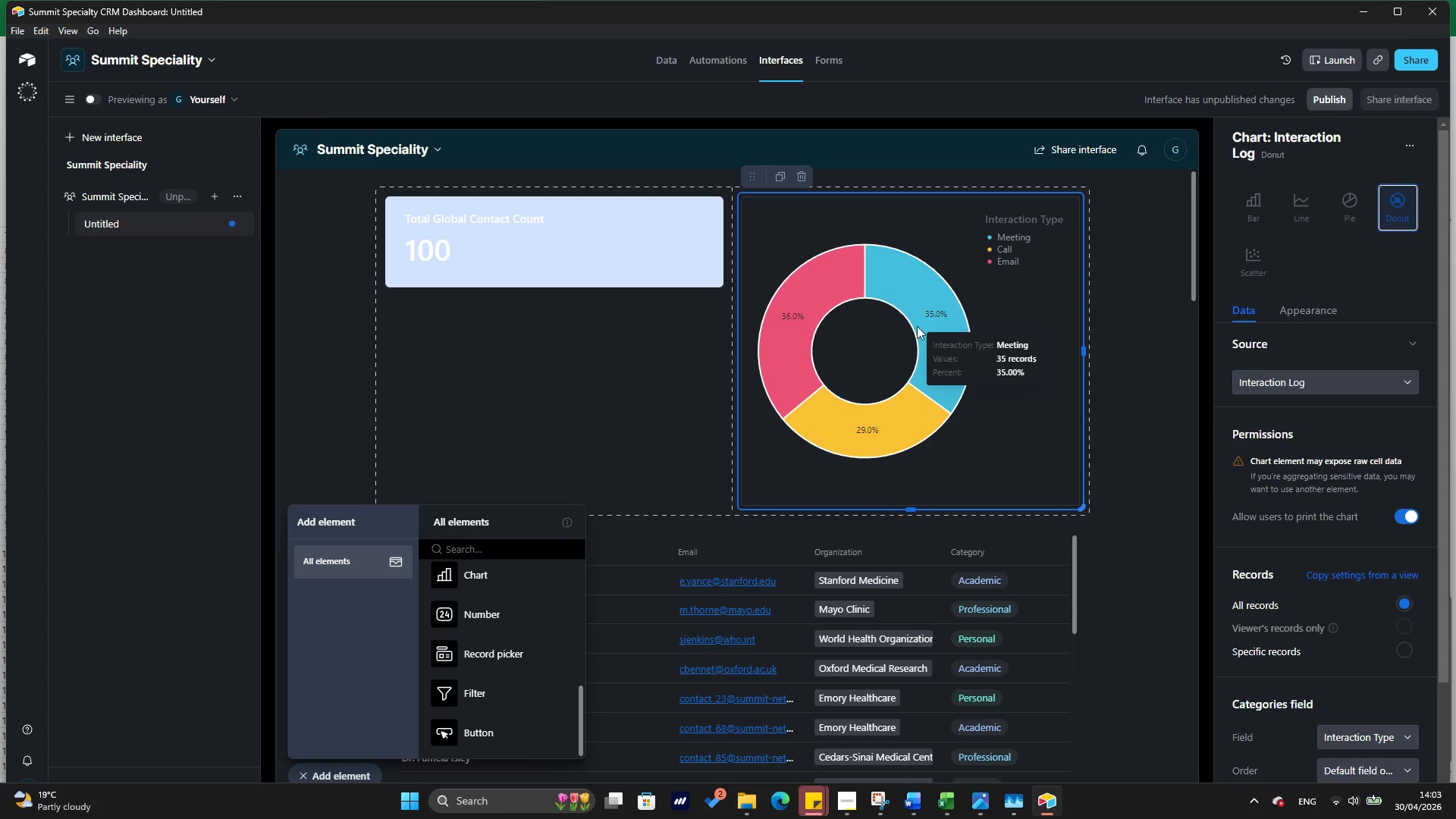 
left_click([908, 329])
 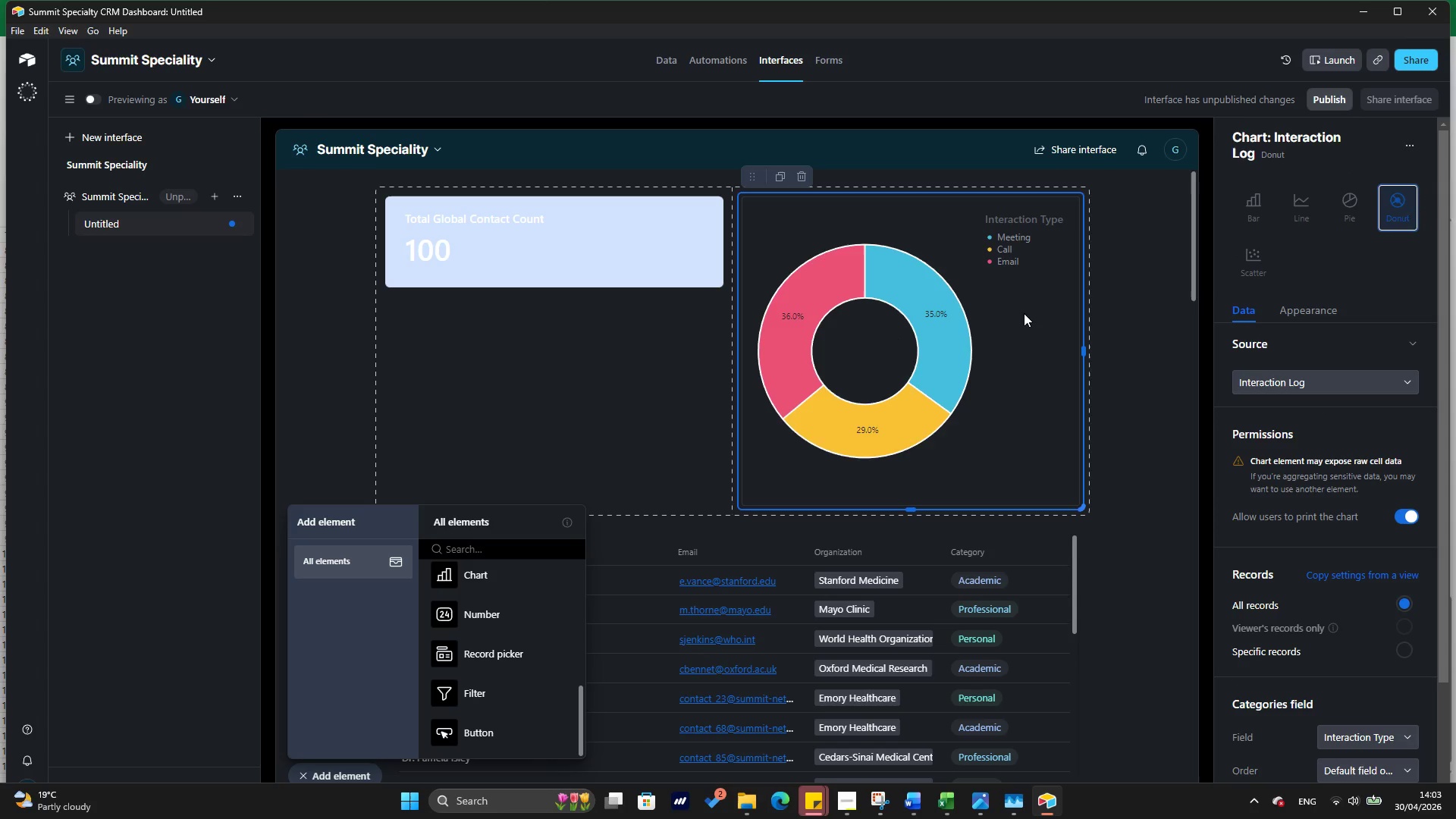 
wait(16.91)
 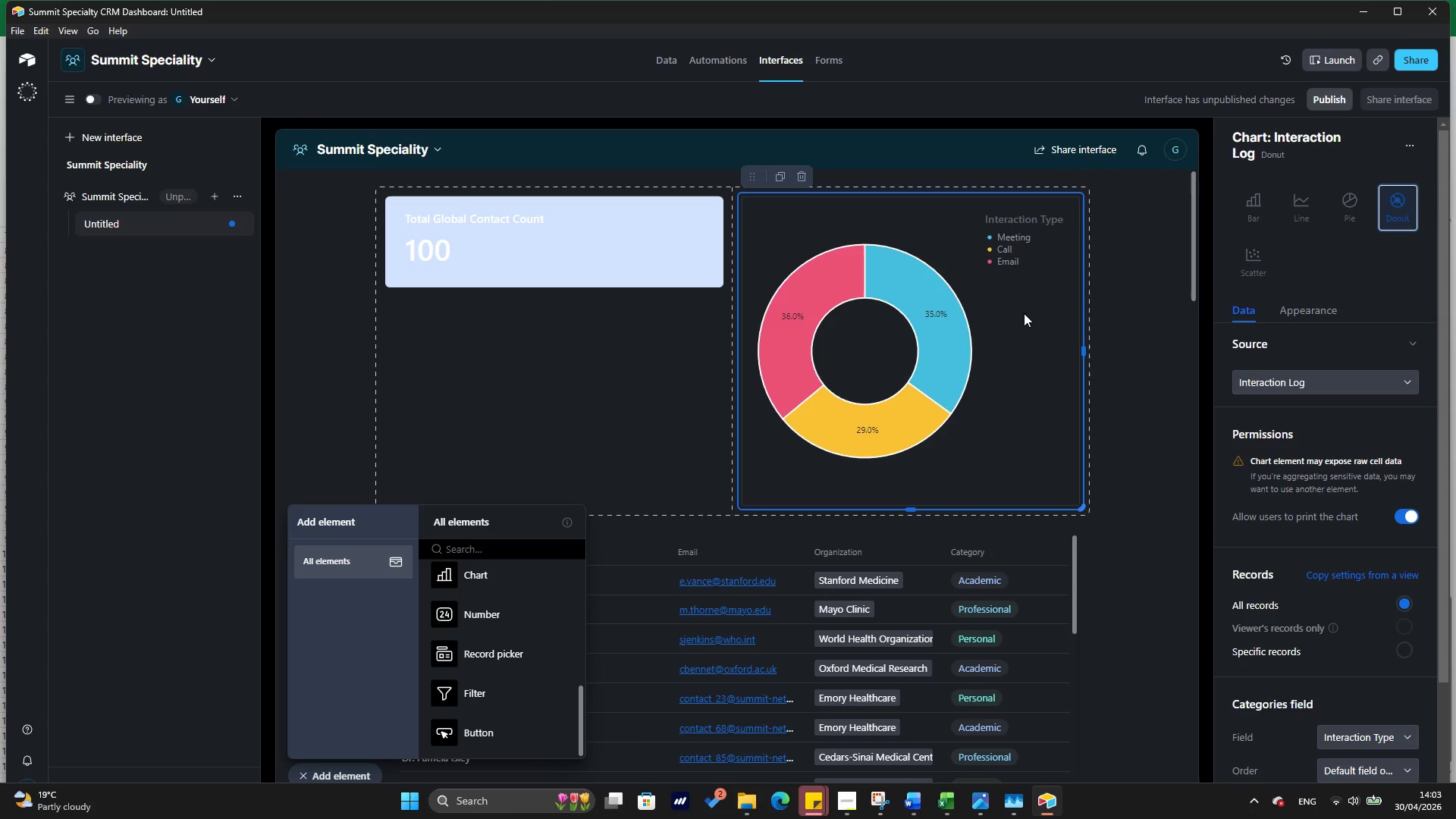 
left_click([899, 291])
 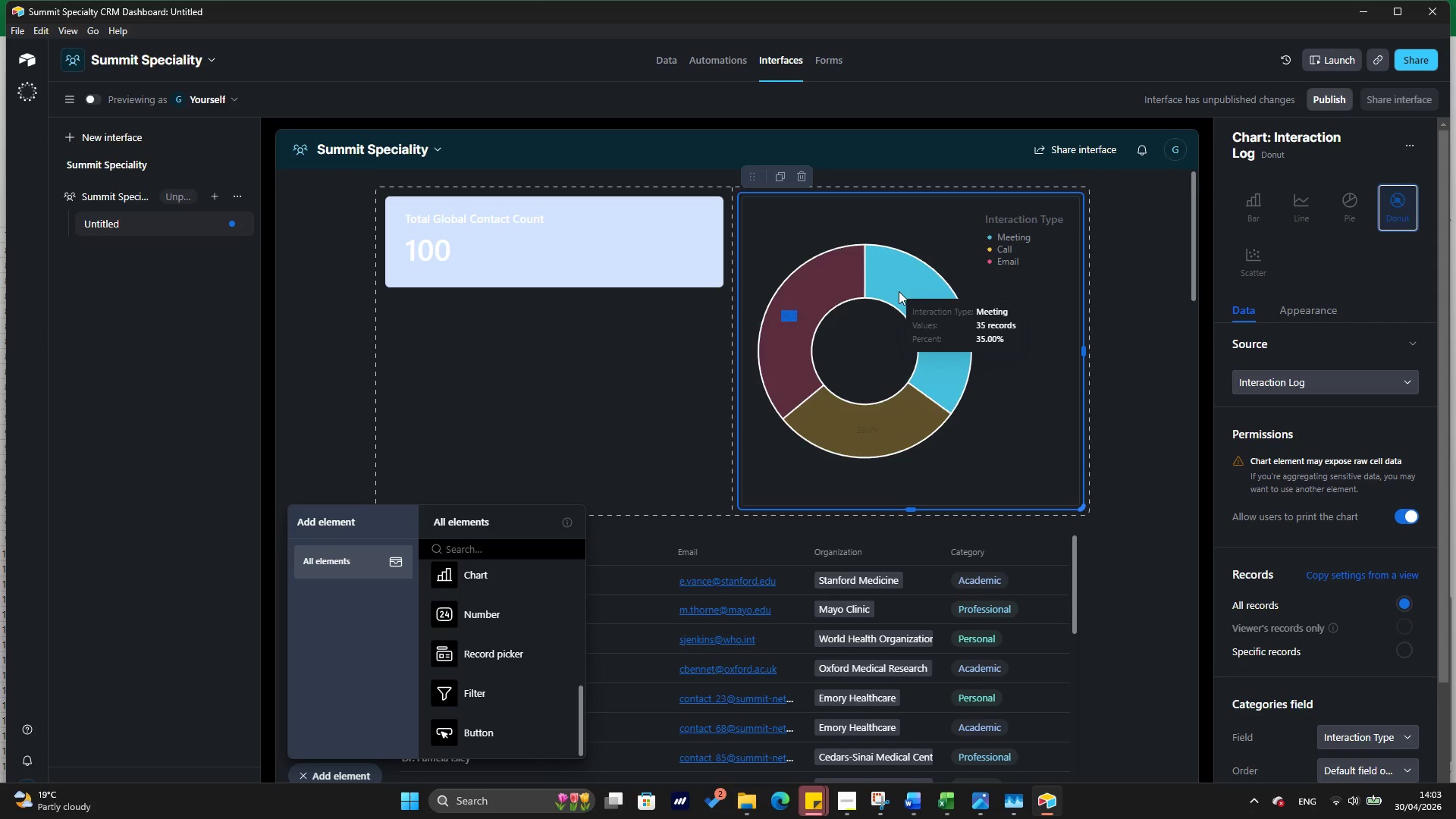 
double_click([899, 291])
 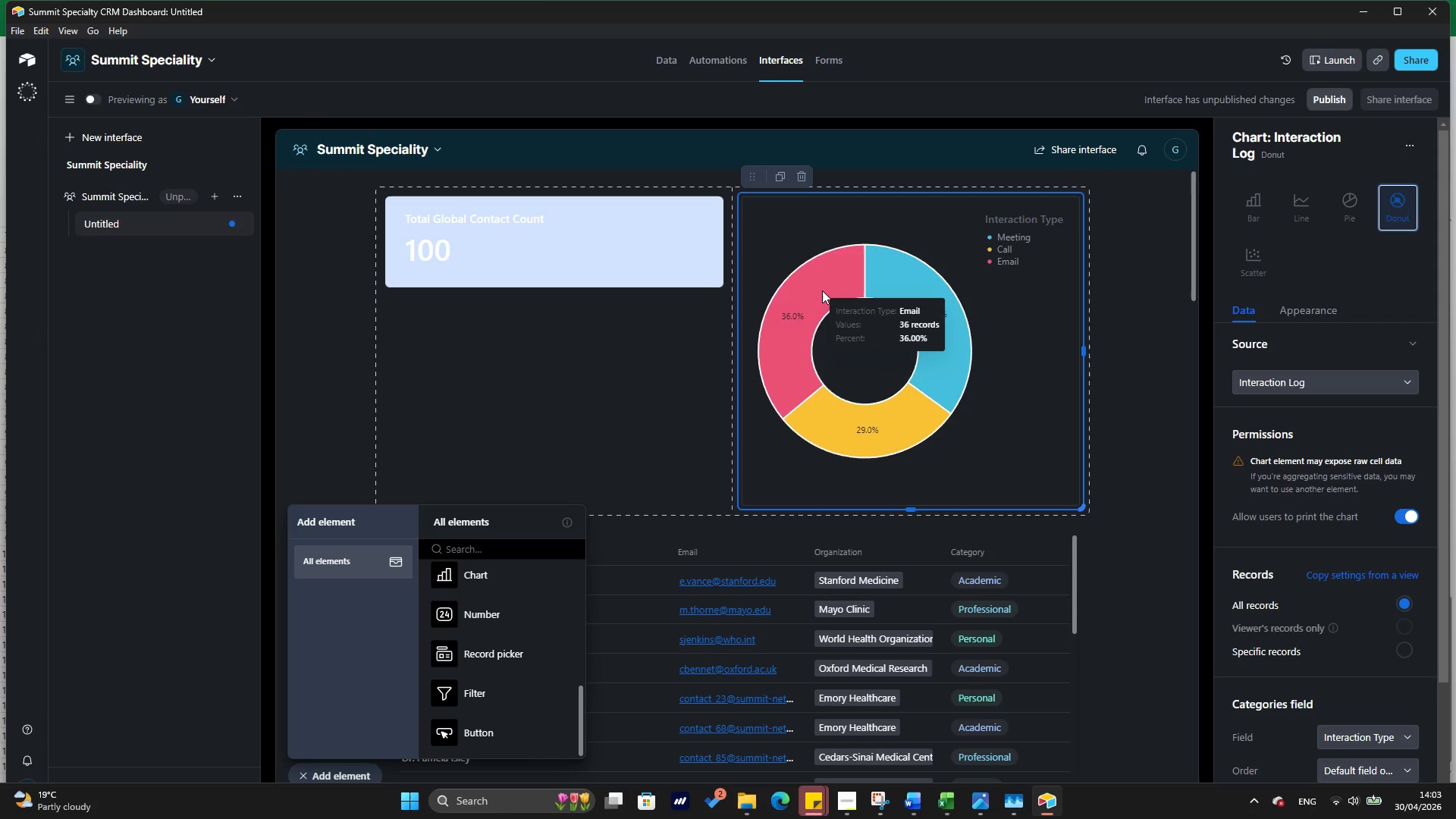 
double_click([822, 290])
 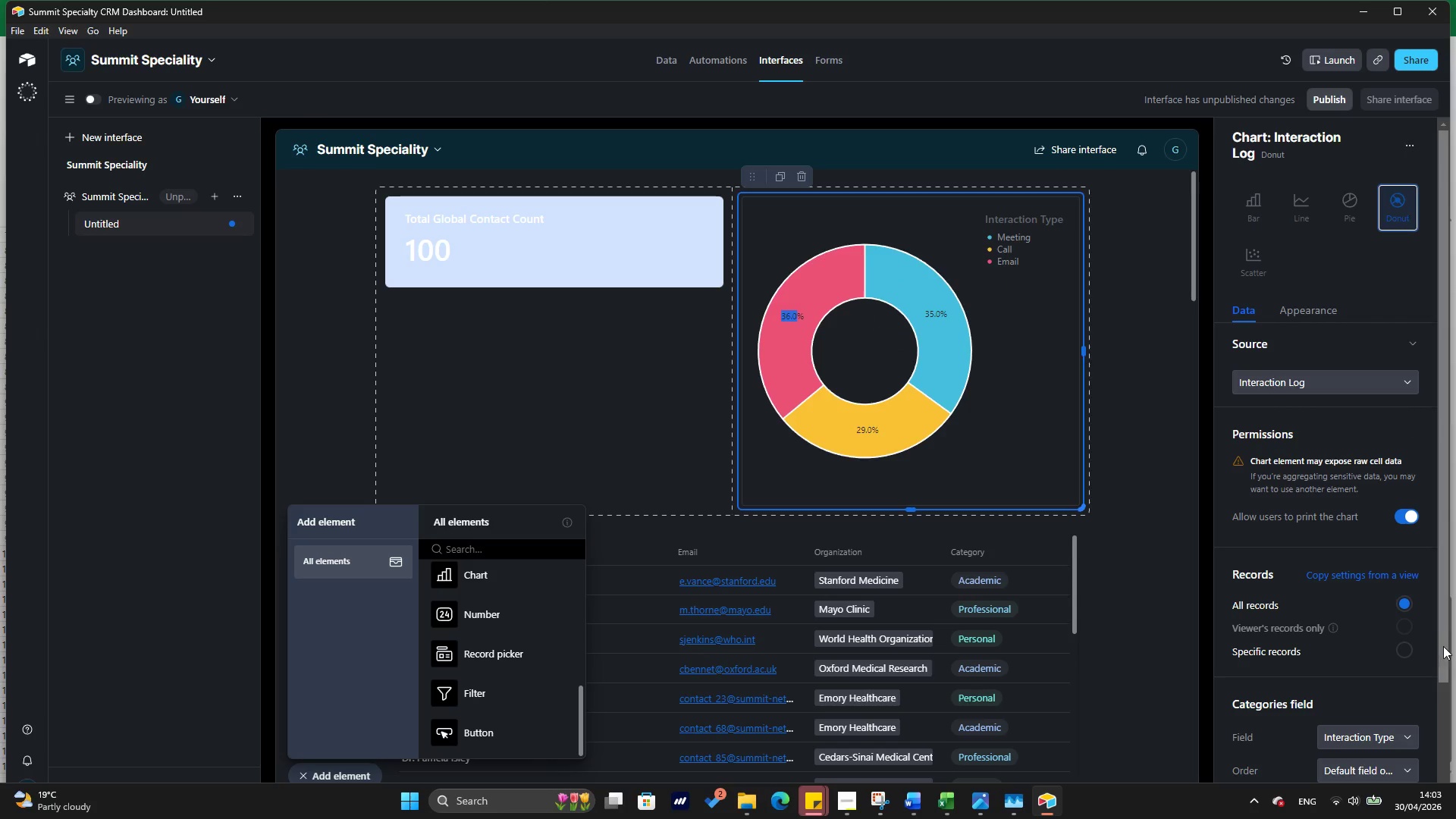 
scroll: coordinate [1385, 573], scroll_direction: down, amount: 4.0
 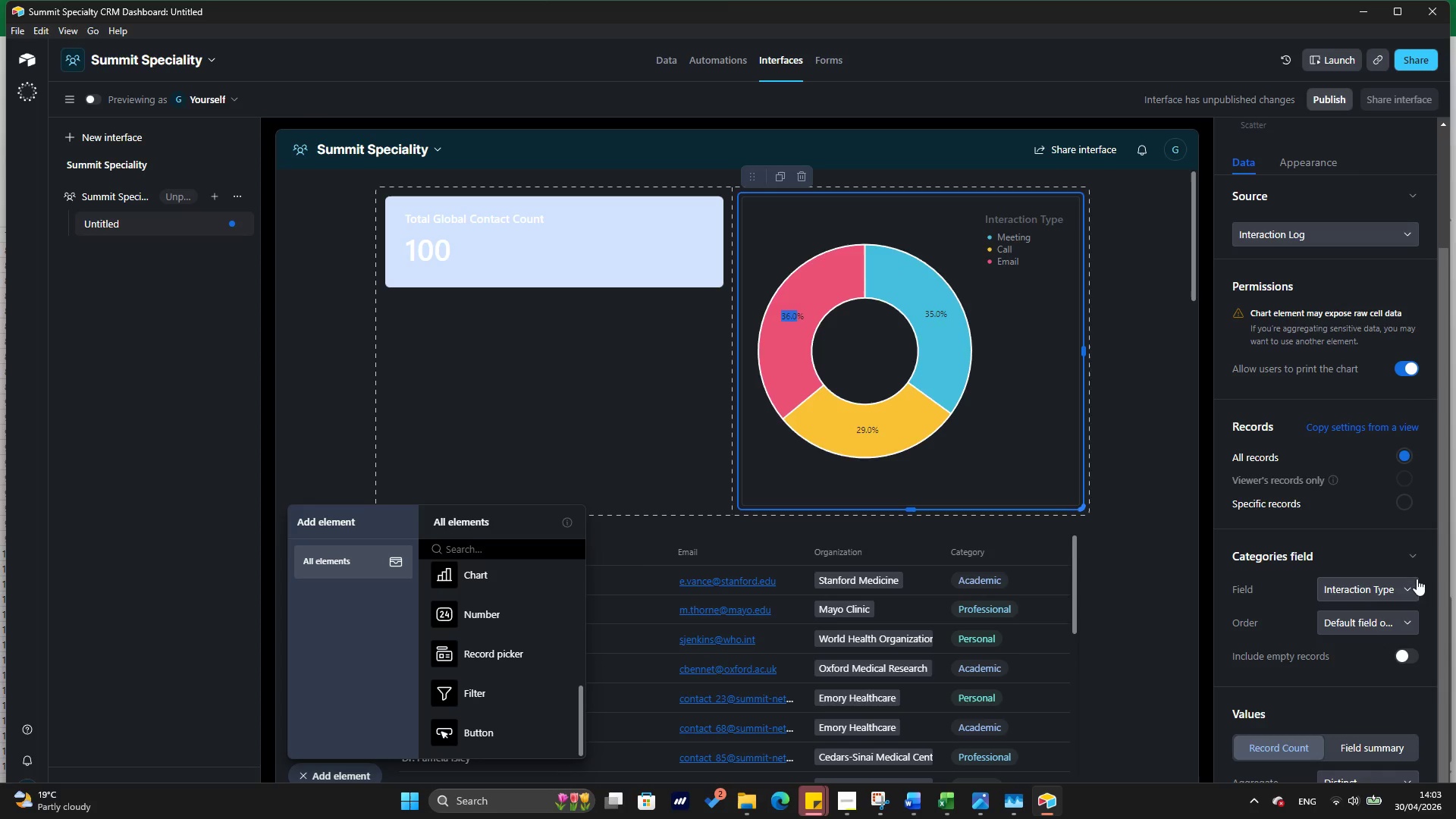 
left_click([1293, 303])
 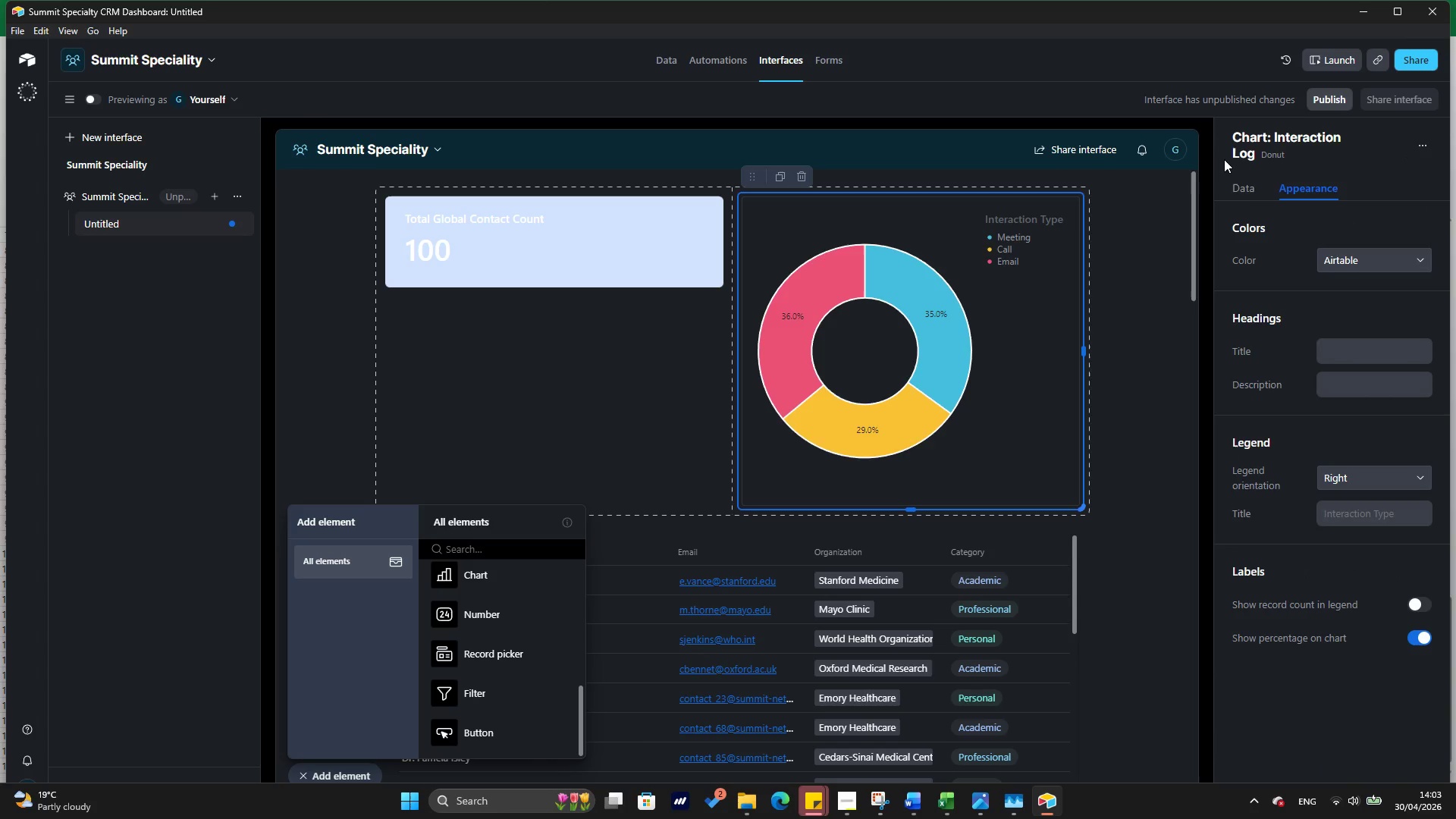 
scroll: coordinate [1415, 547], scroll_direction: up, amount: 3.0
 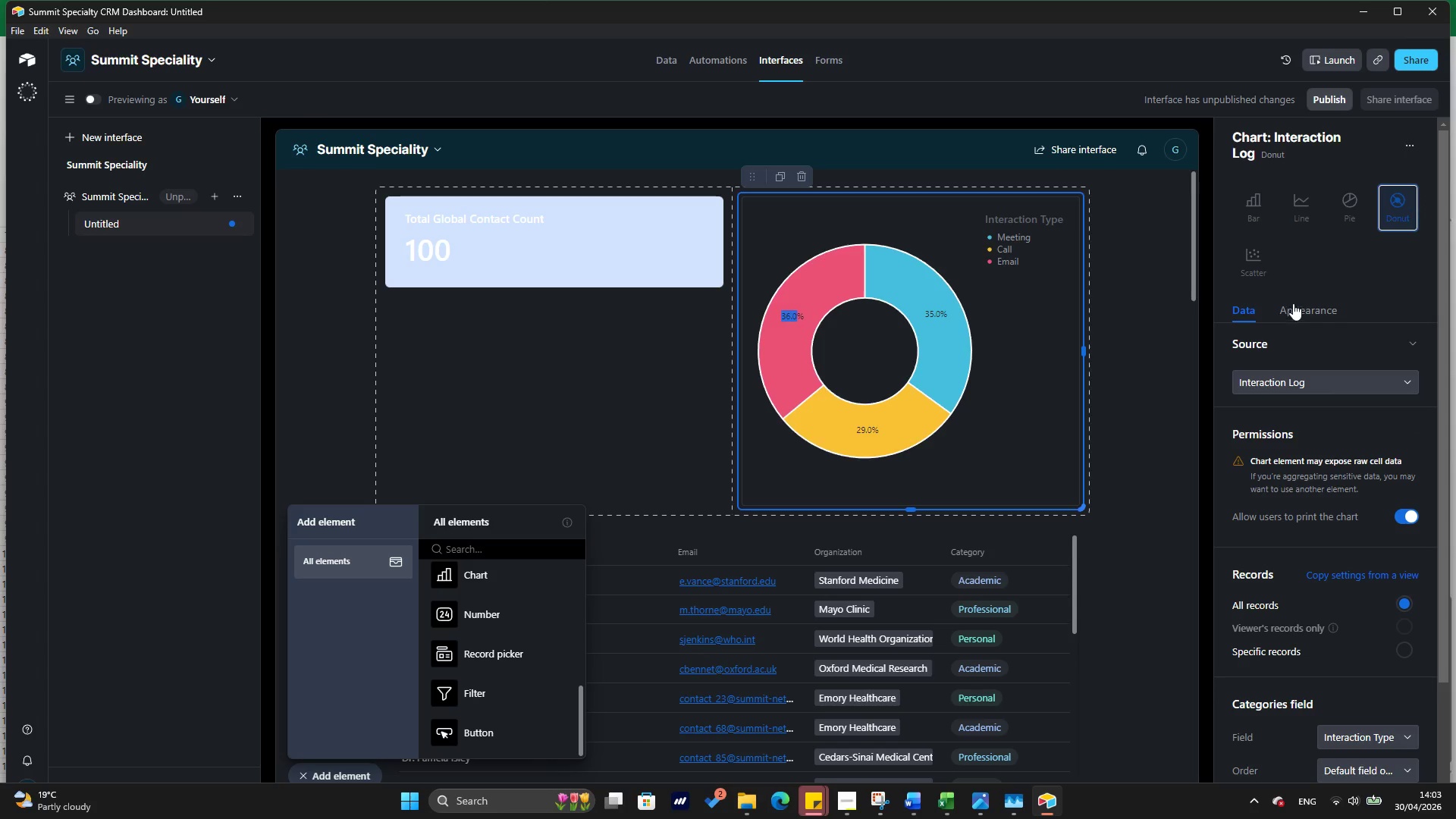 
left_click([1241, 187])
 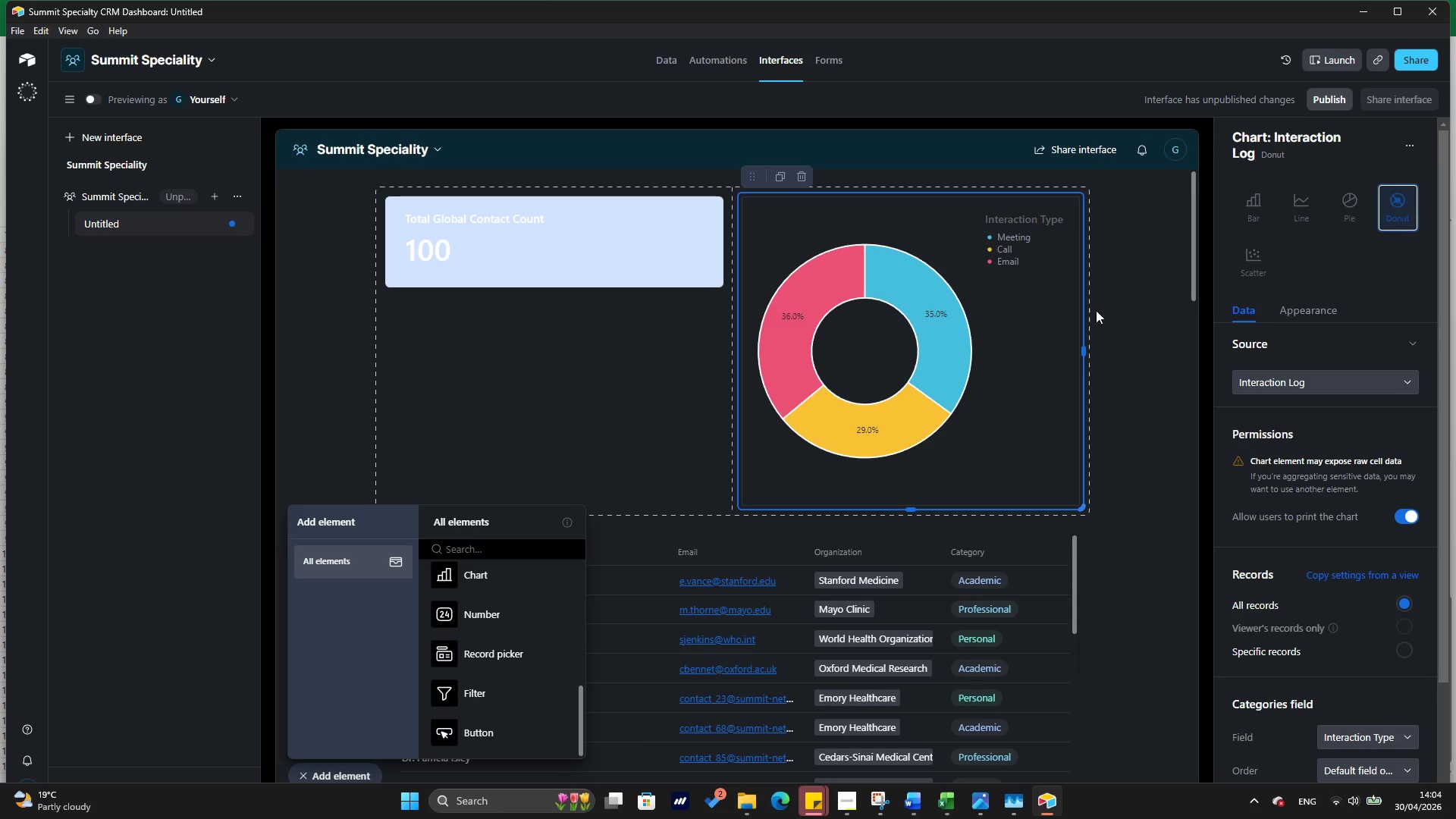 
left_click([947, 296])
 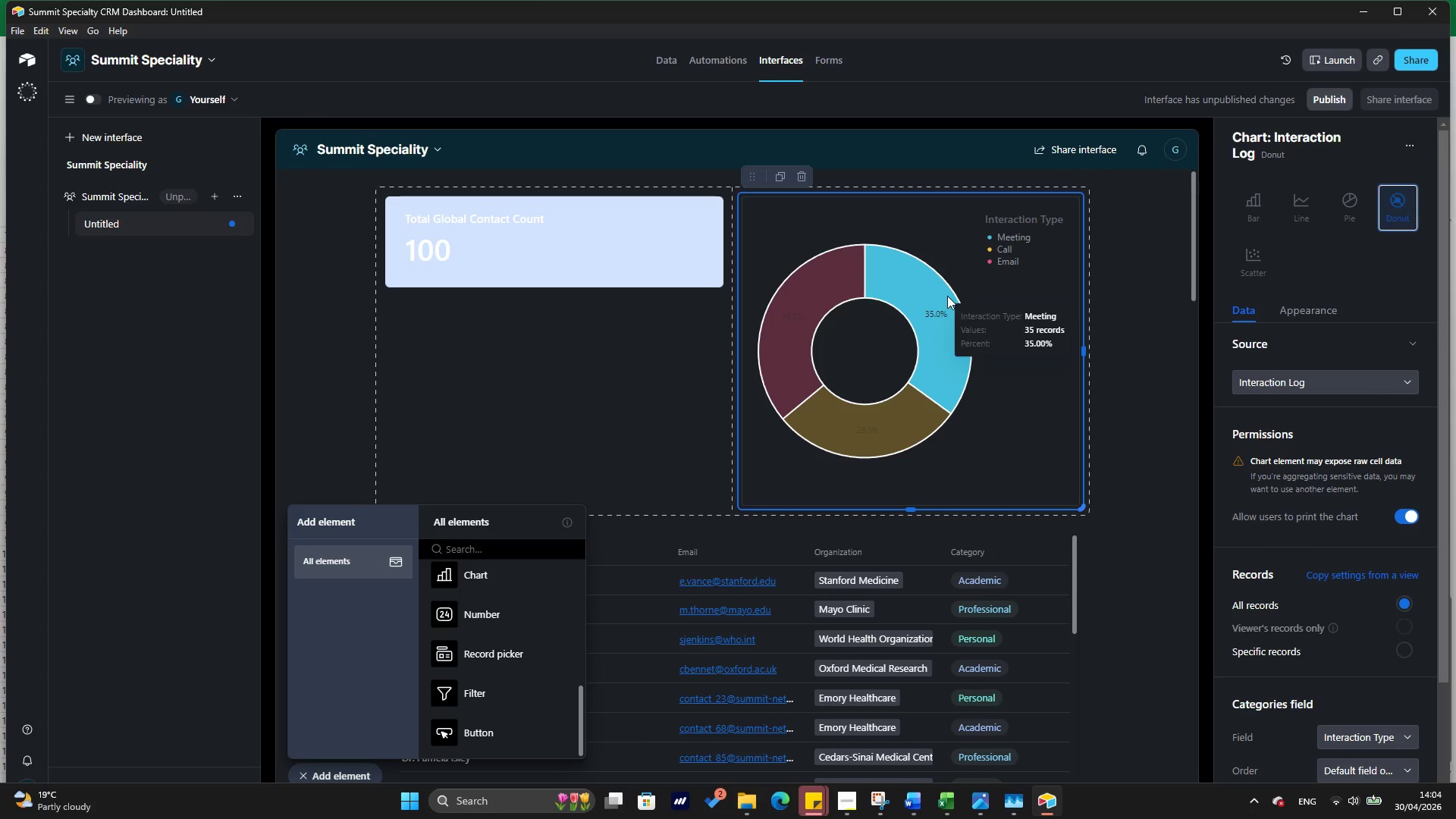 
left_click([947, 296])
 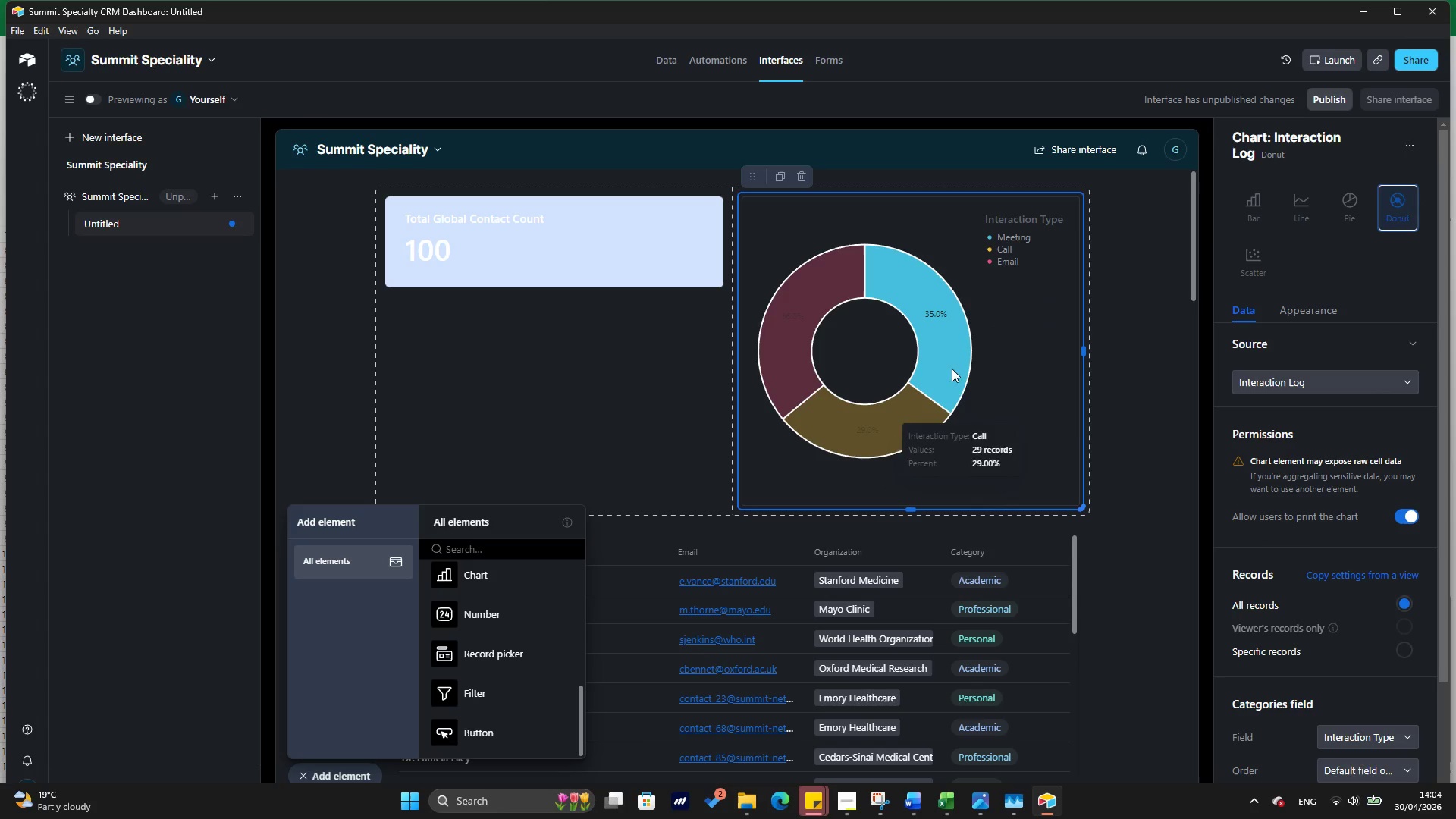 
scroll: coordinate [1419, 661], scroll_direction: down, amount: 6.0
 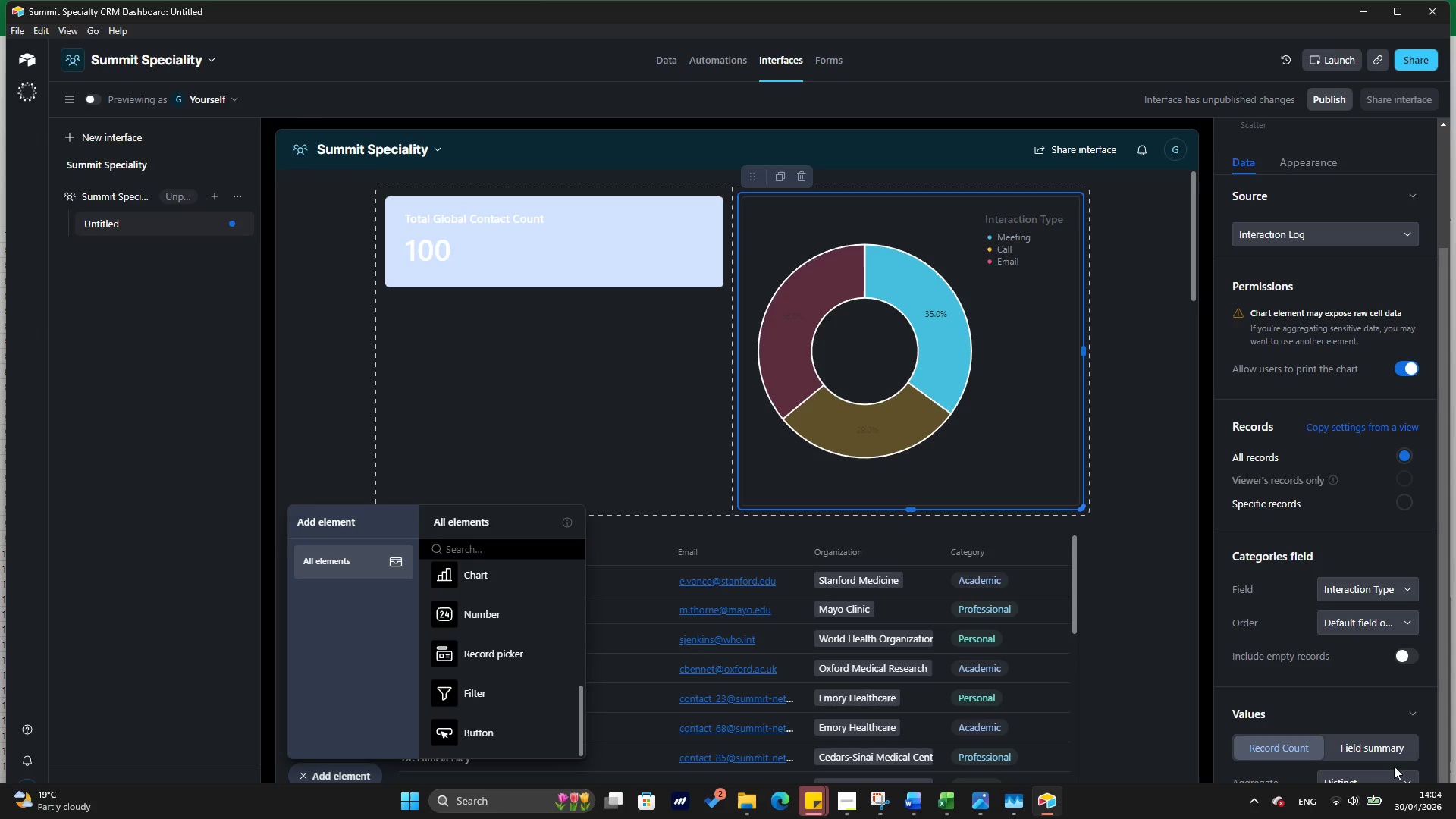 
scroll: coordinate [1352, 574], scroll_direction: up, amount: 7.0
 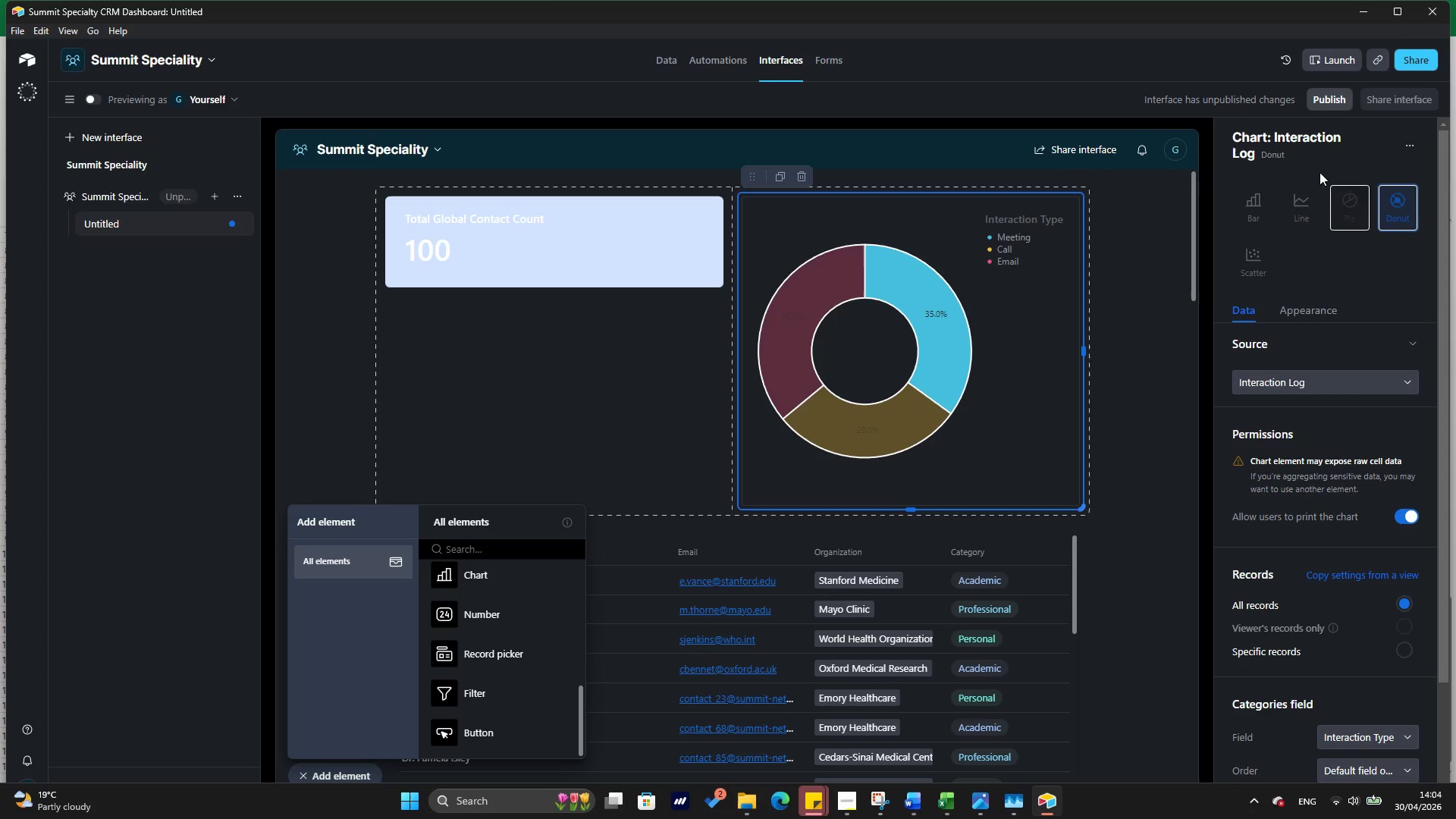 
left_click([1101, 283])
 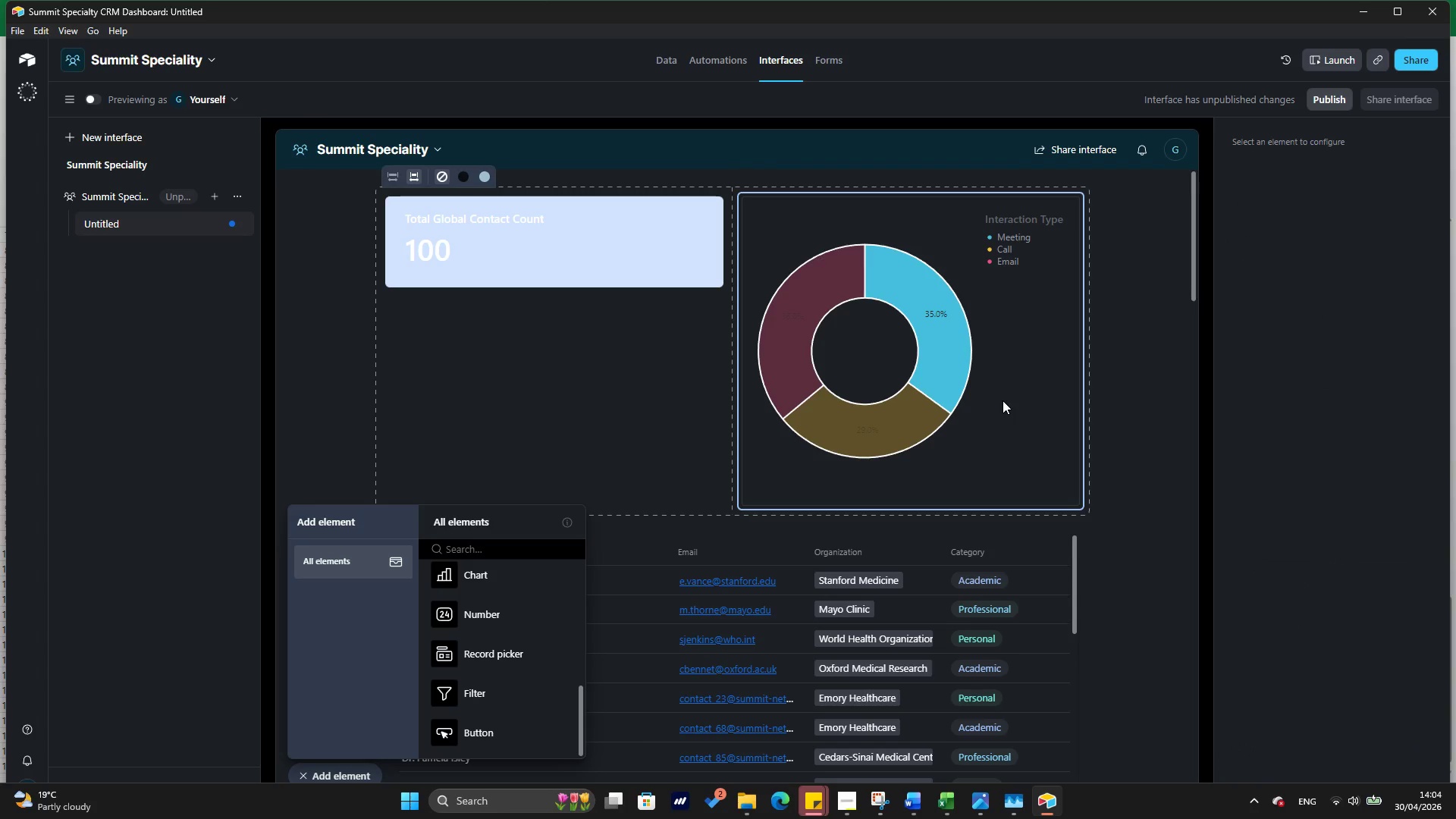 
double_click([1004, 404])
 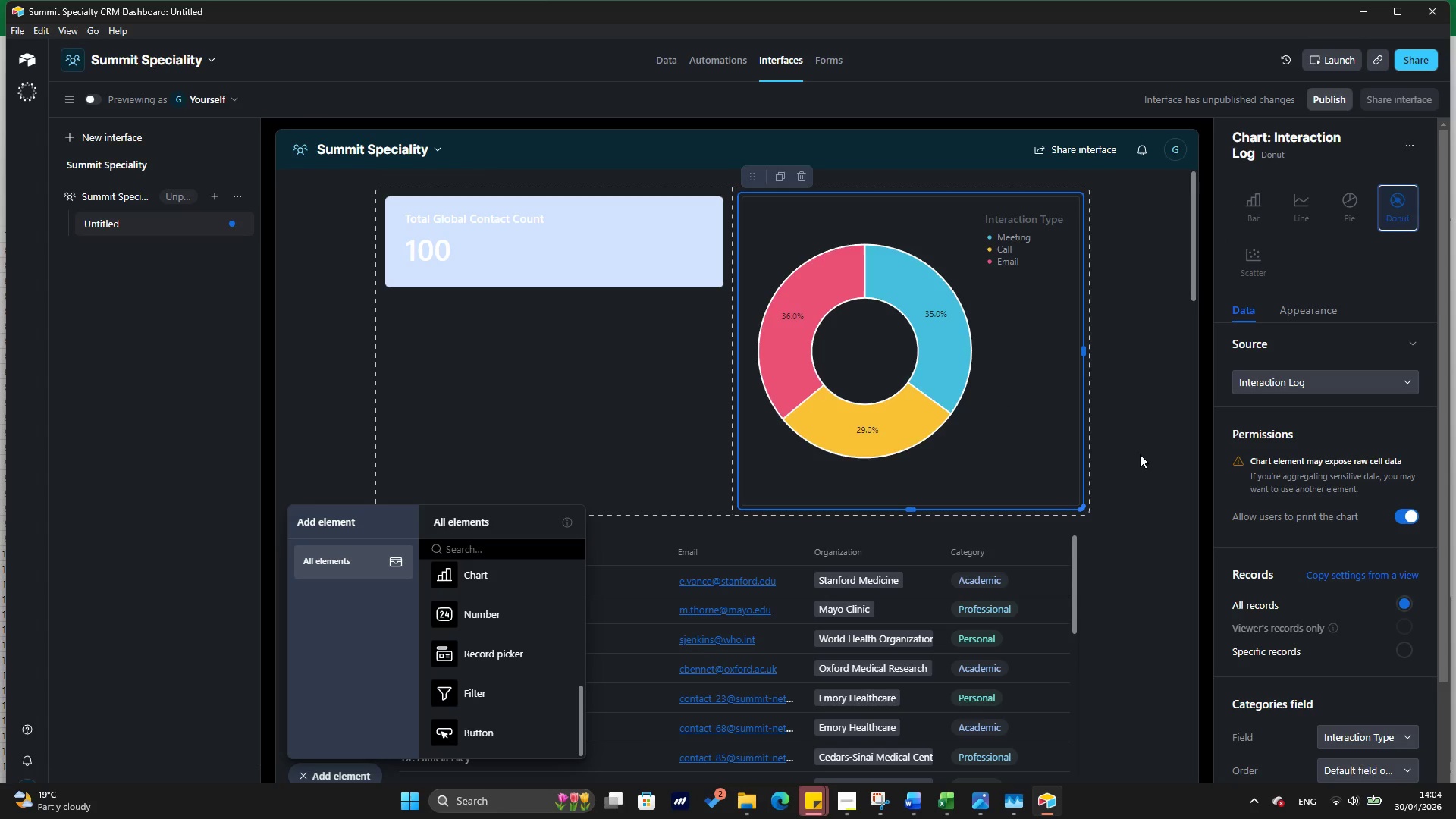 
triple_click([1140, 454])
 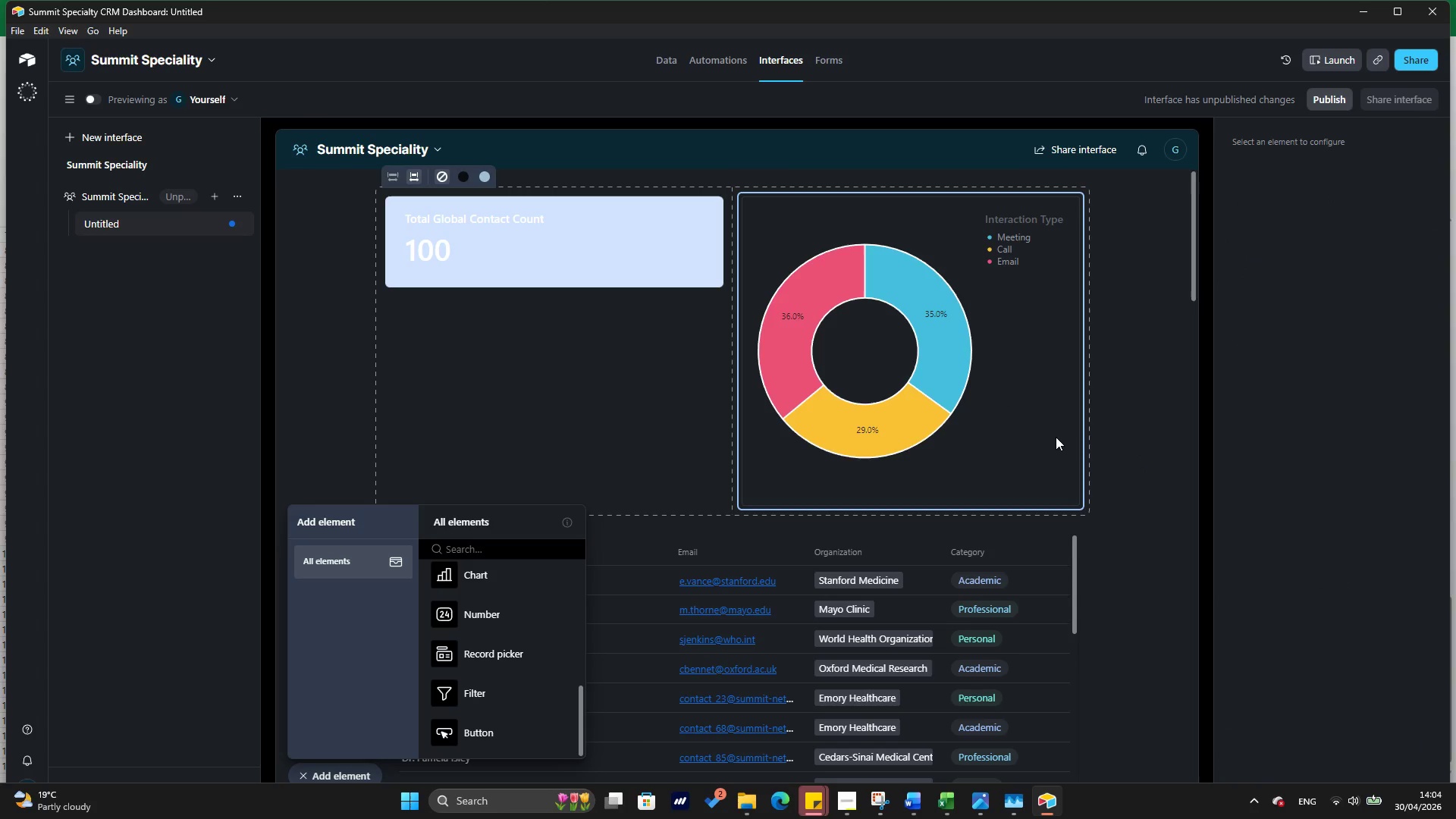 
left_click([1056, 437])
 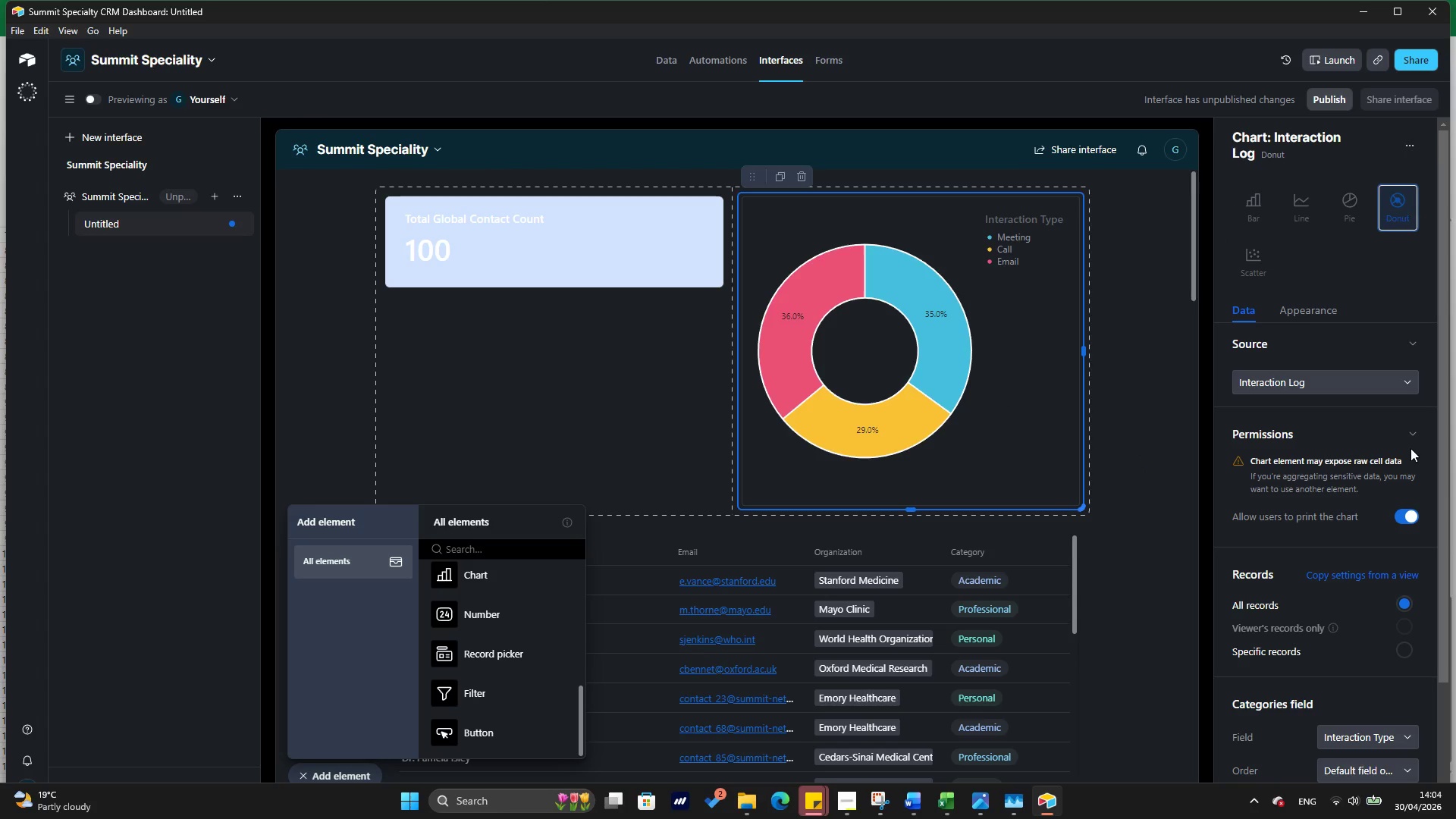 
scroll: coordinate [1400, 449], scroll_direction: down, amount: 6.0
 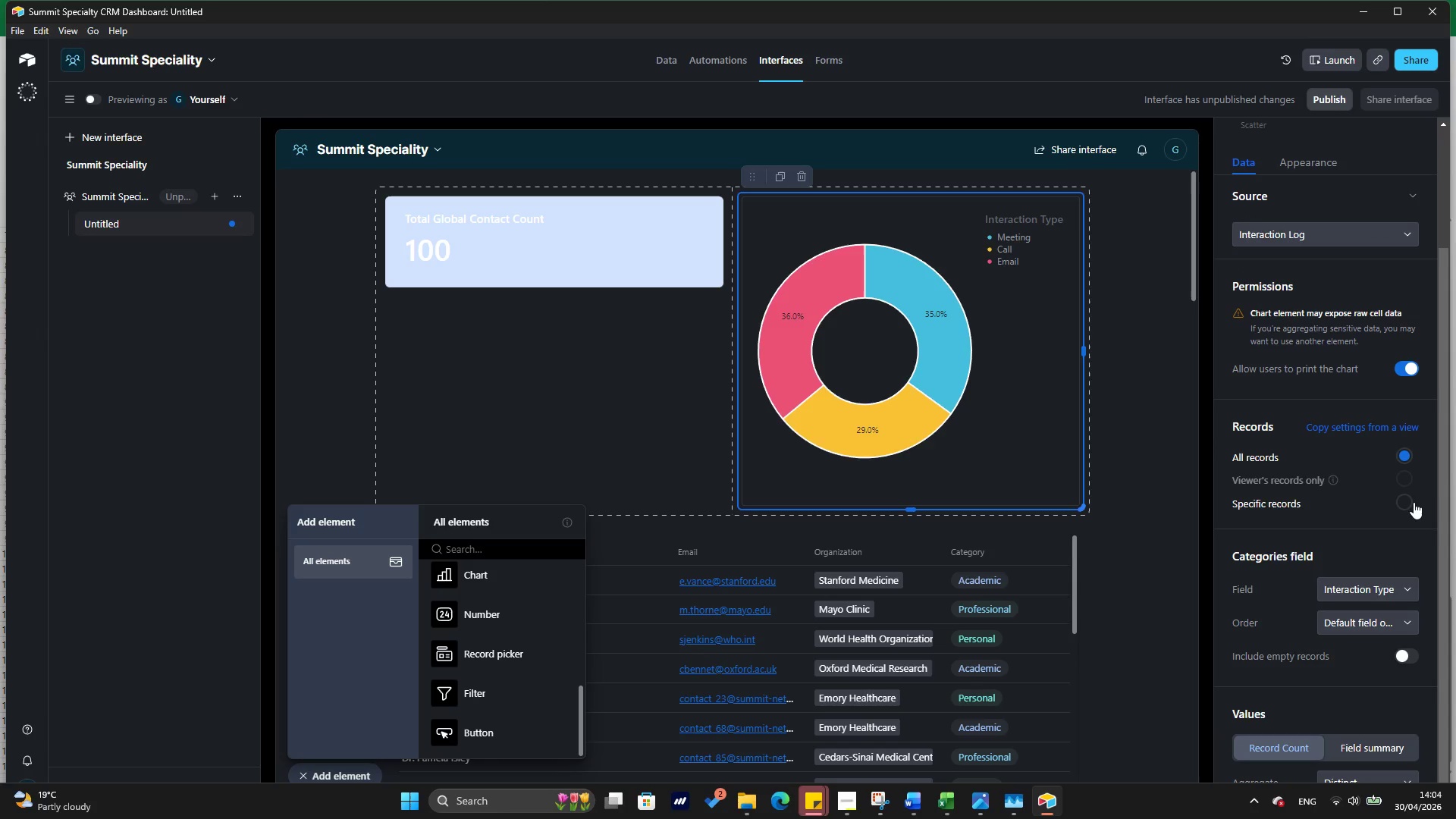 
left_click([1414, 502])
 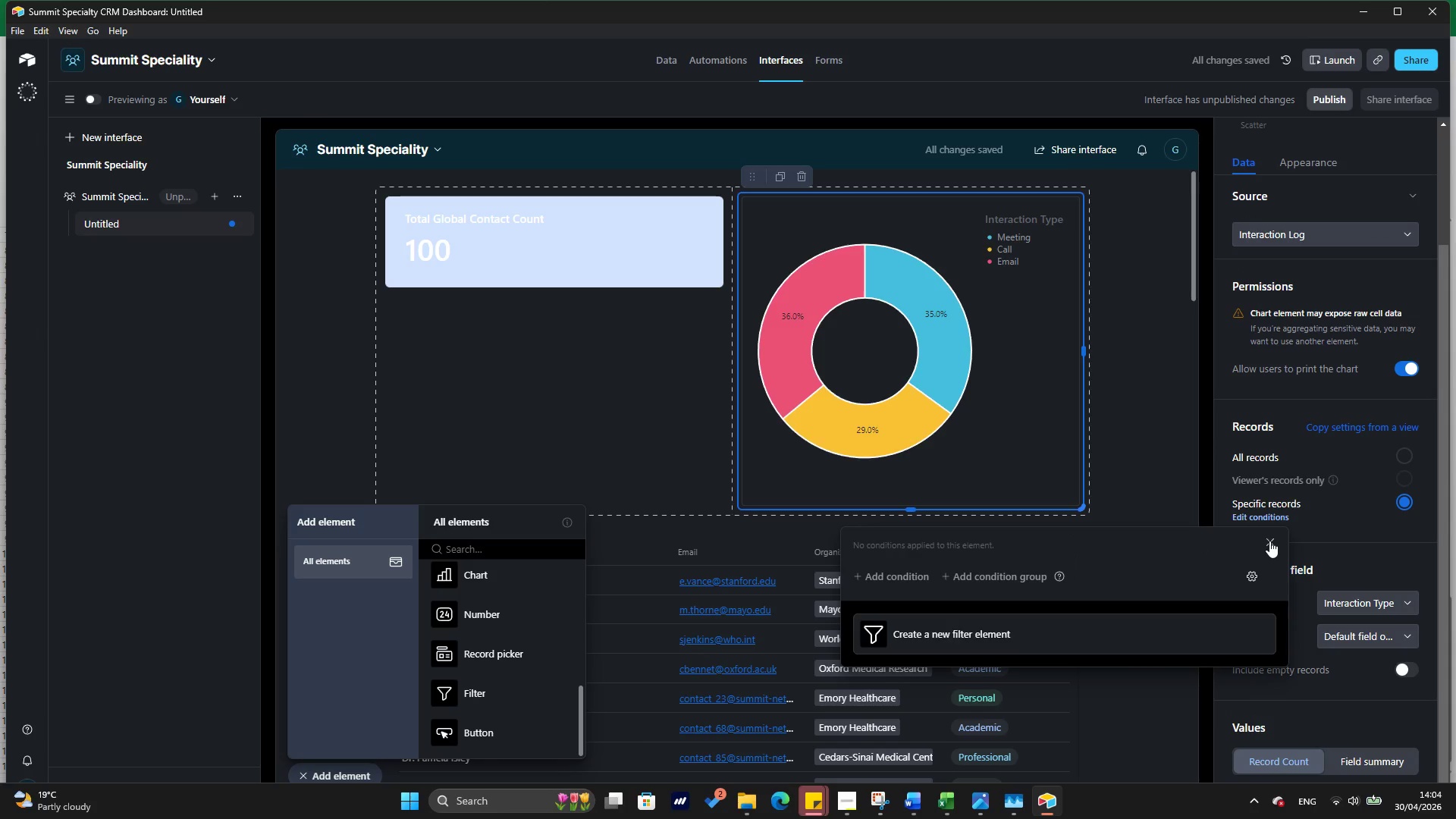 
wait(7.05)
 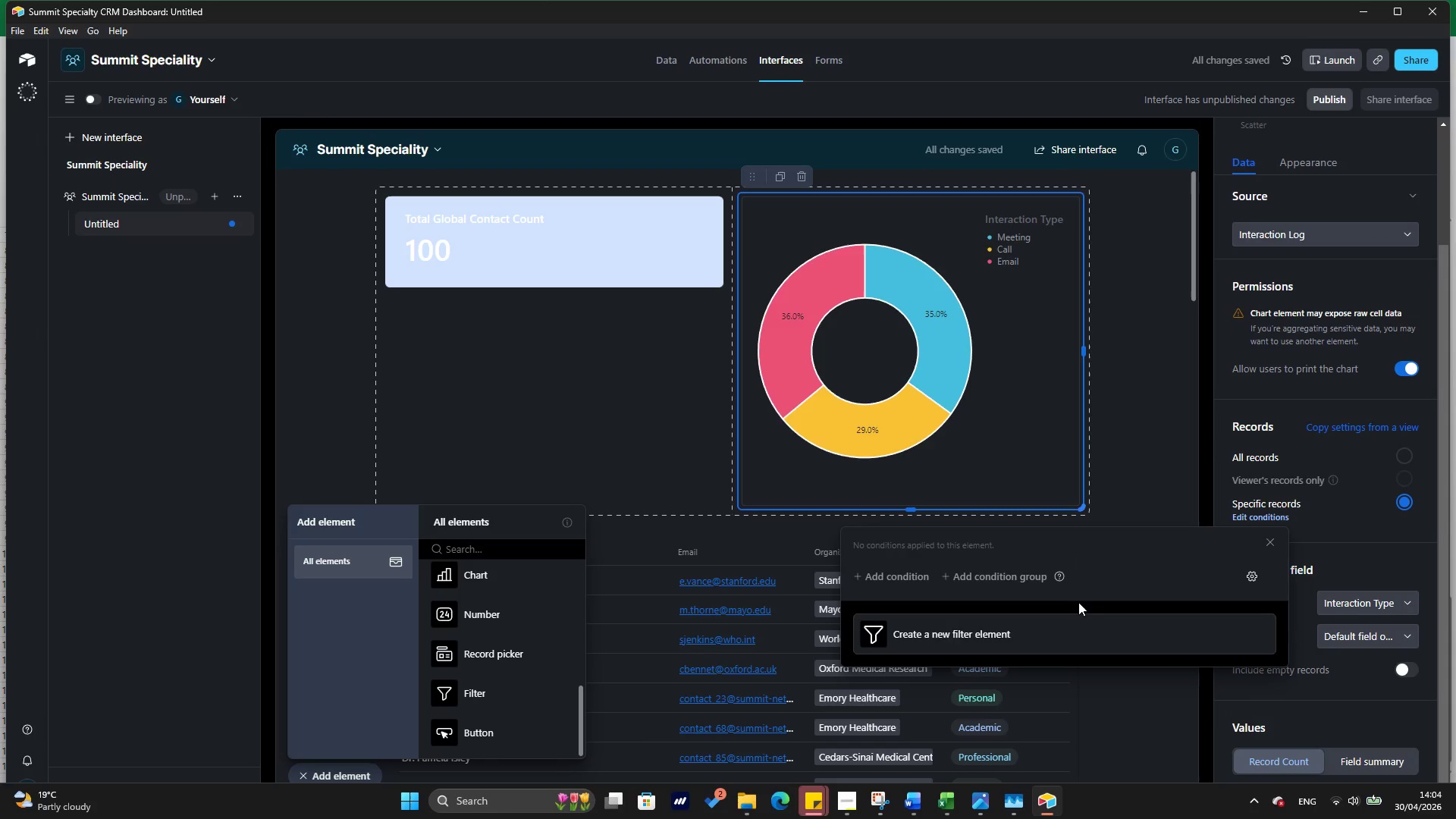 
left_click([1270, 541])
 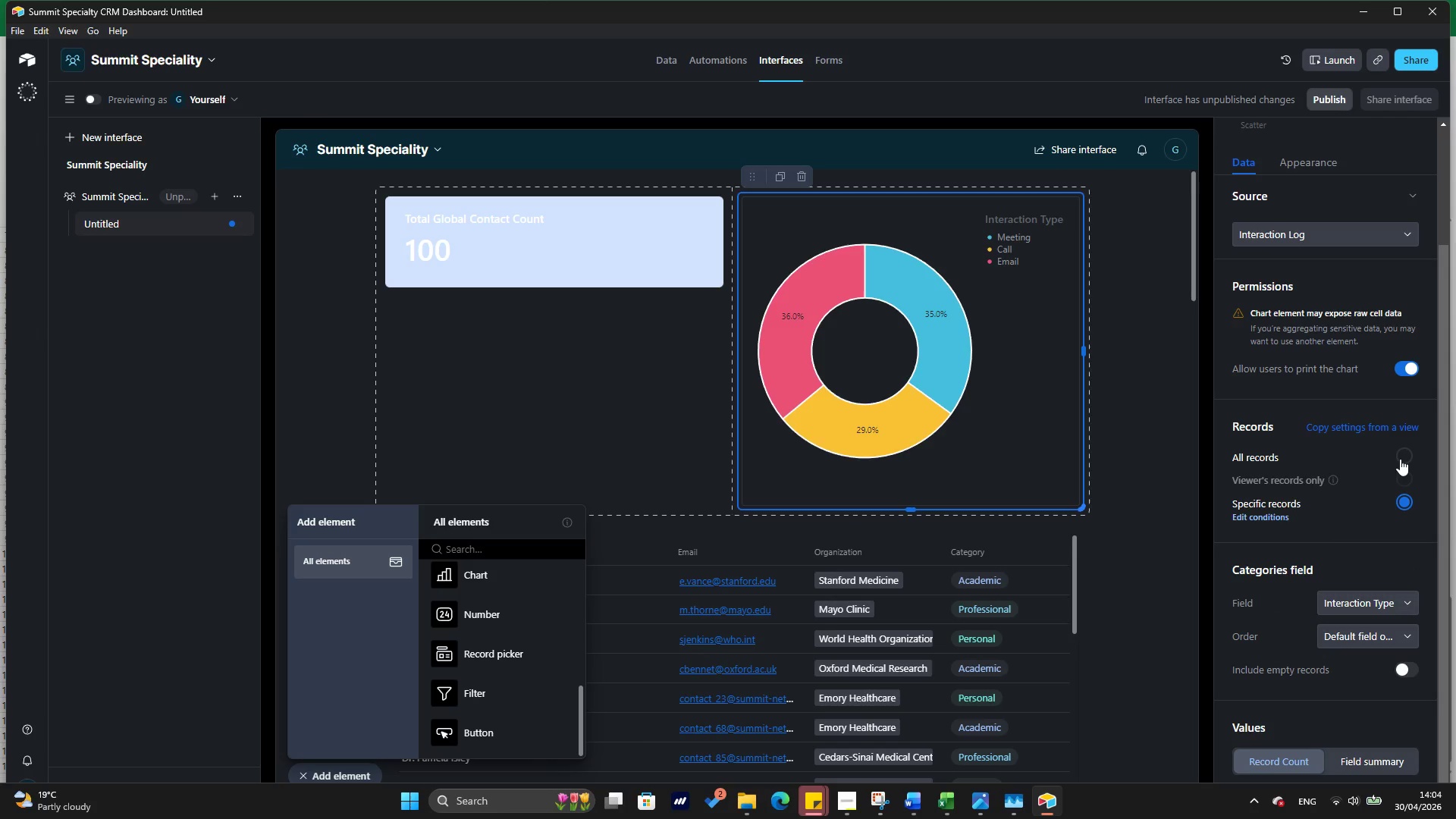 
scroll: coordinate [1299, 566], scroll_direction: down, amount: 2.0
 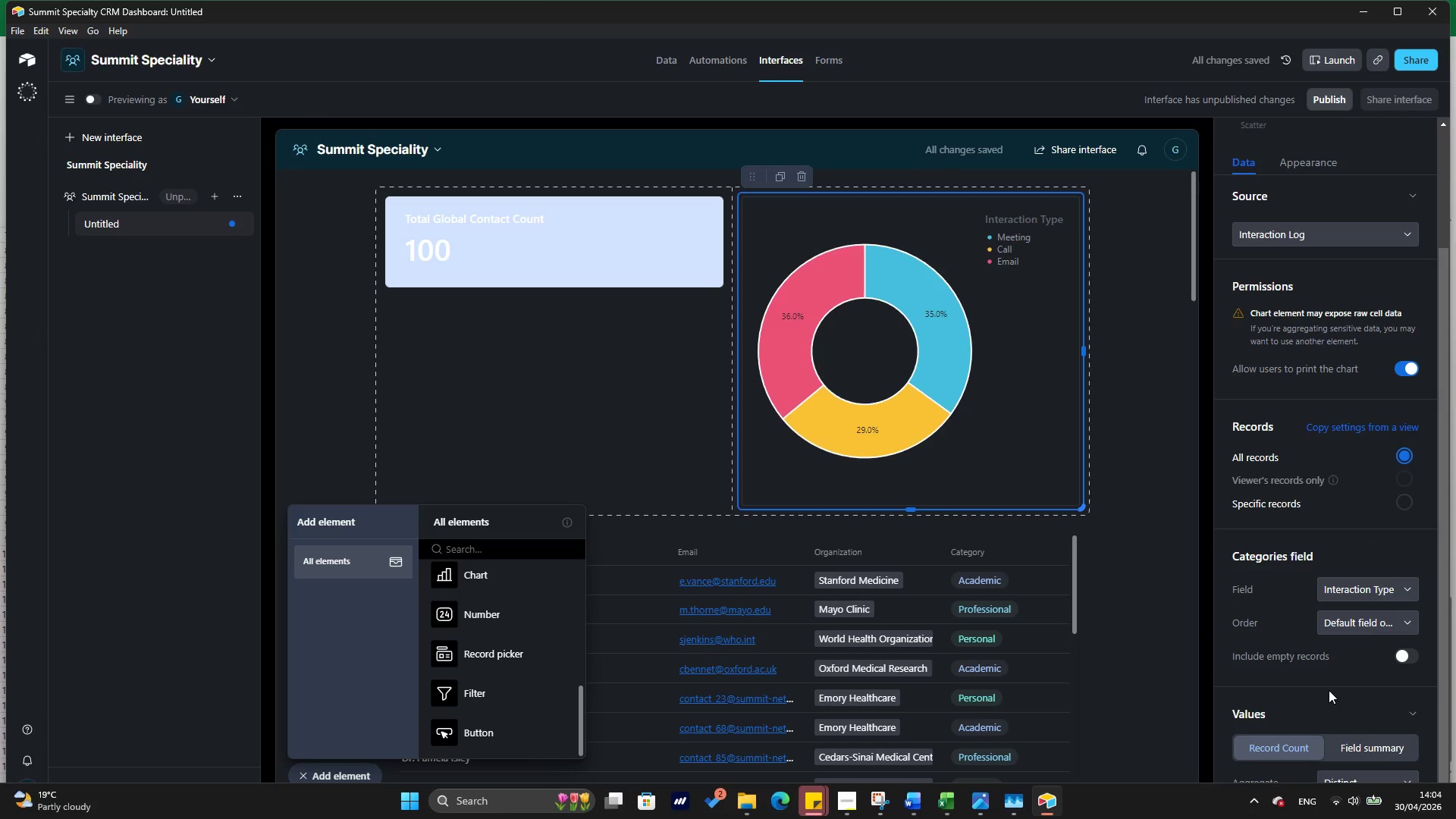 
left_click([1316, 377])
 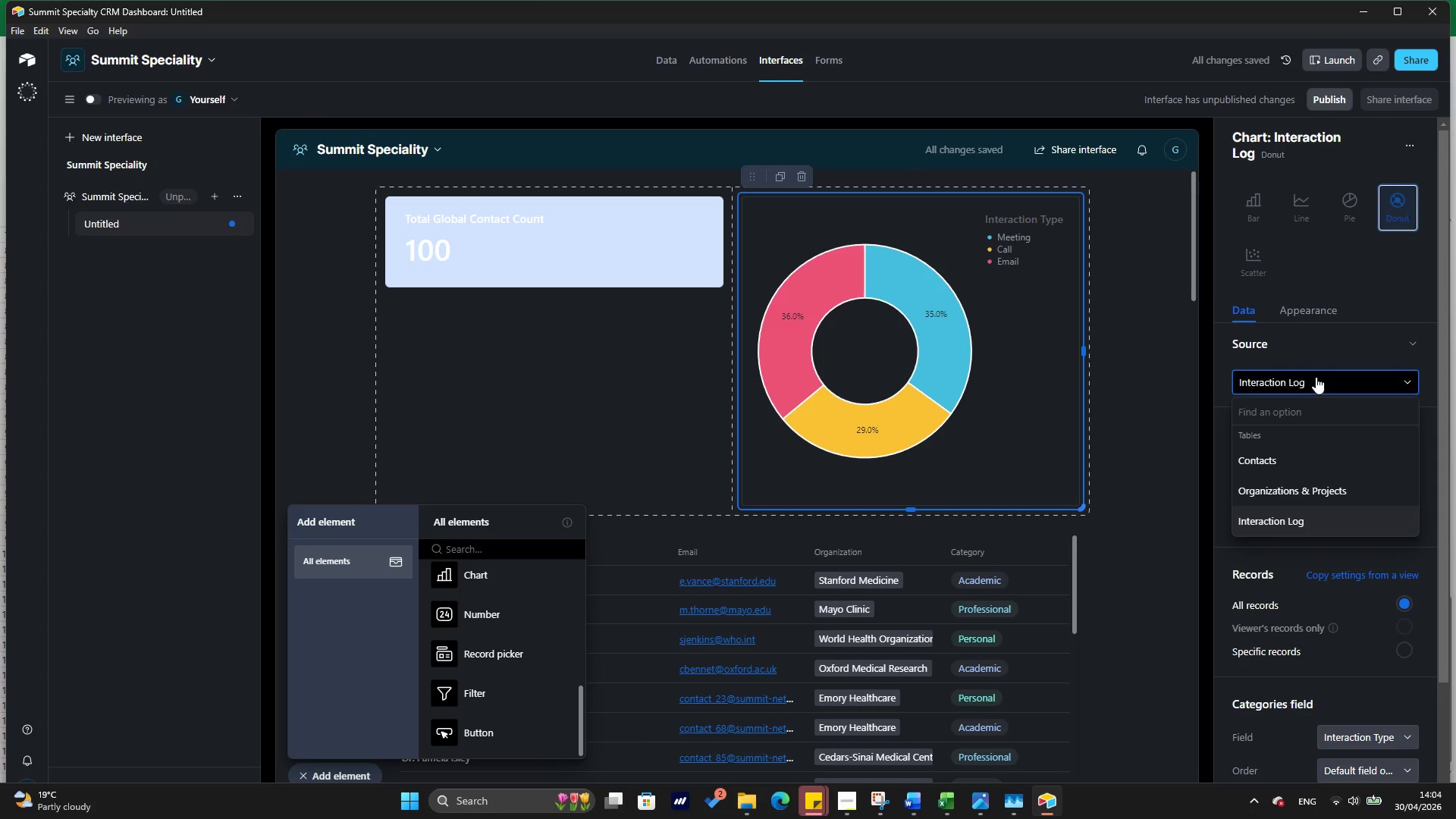 
scroll: coordinate [1338, 497], scroll_direction: up, amount: 3.0
 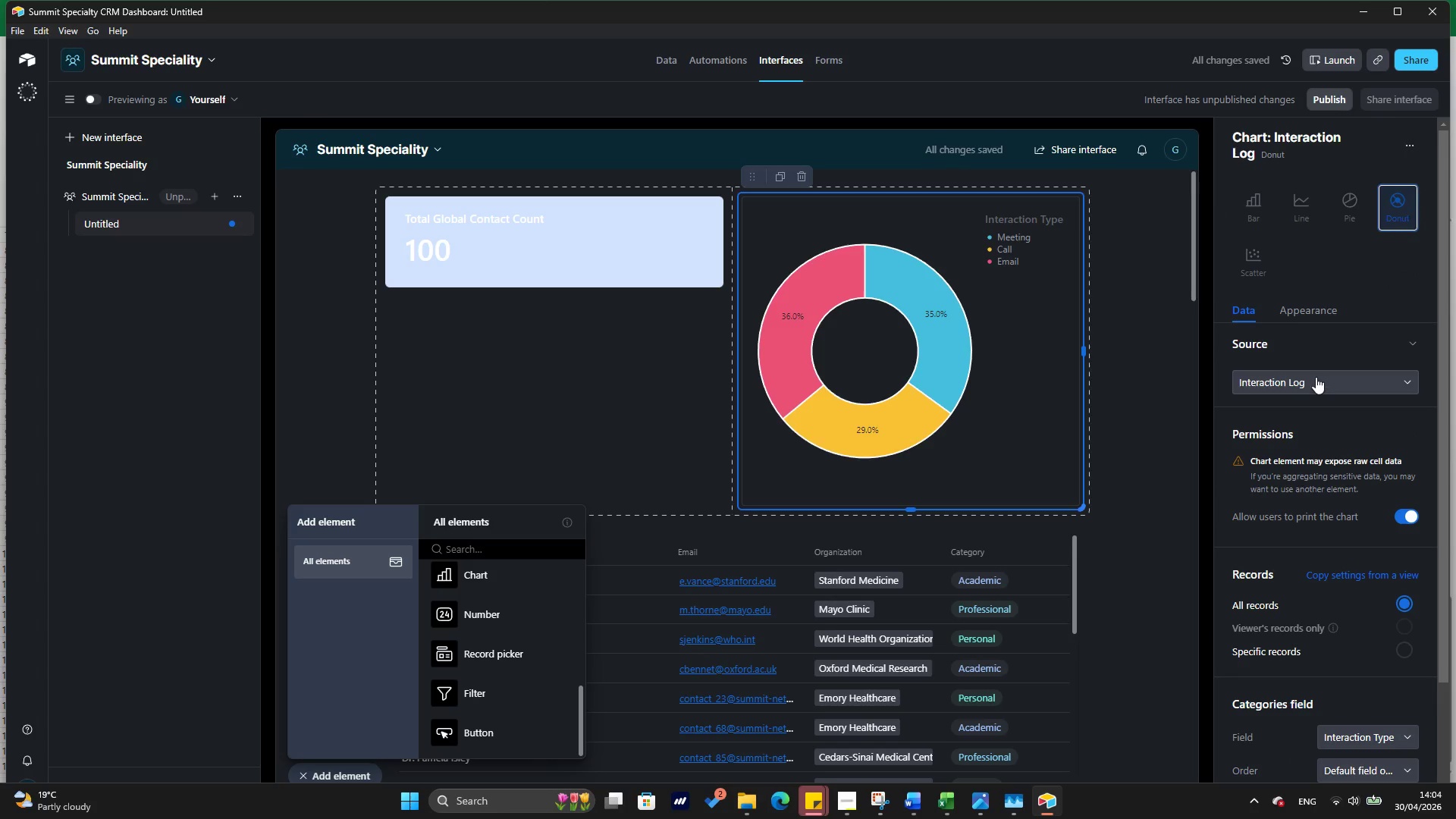 
left_click([1316, 377])
 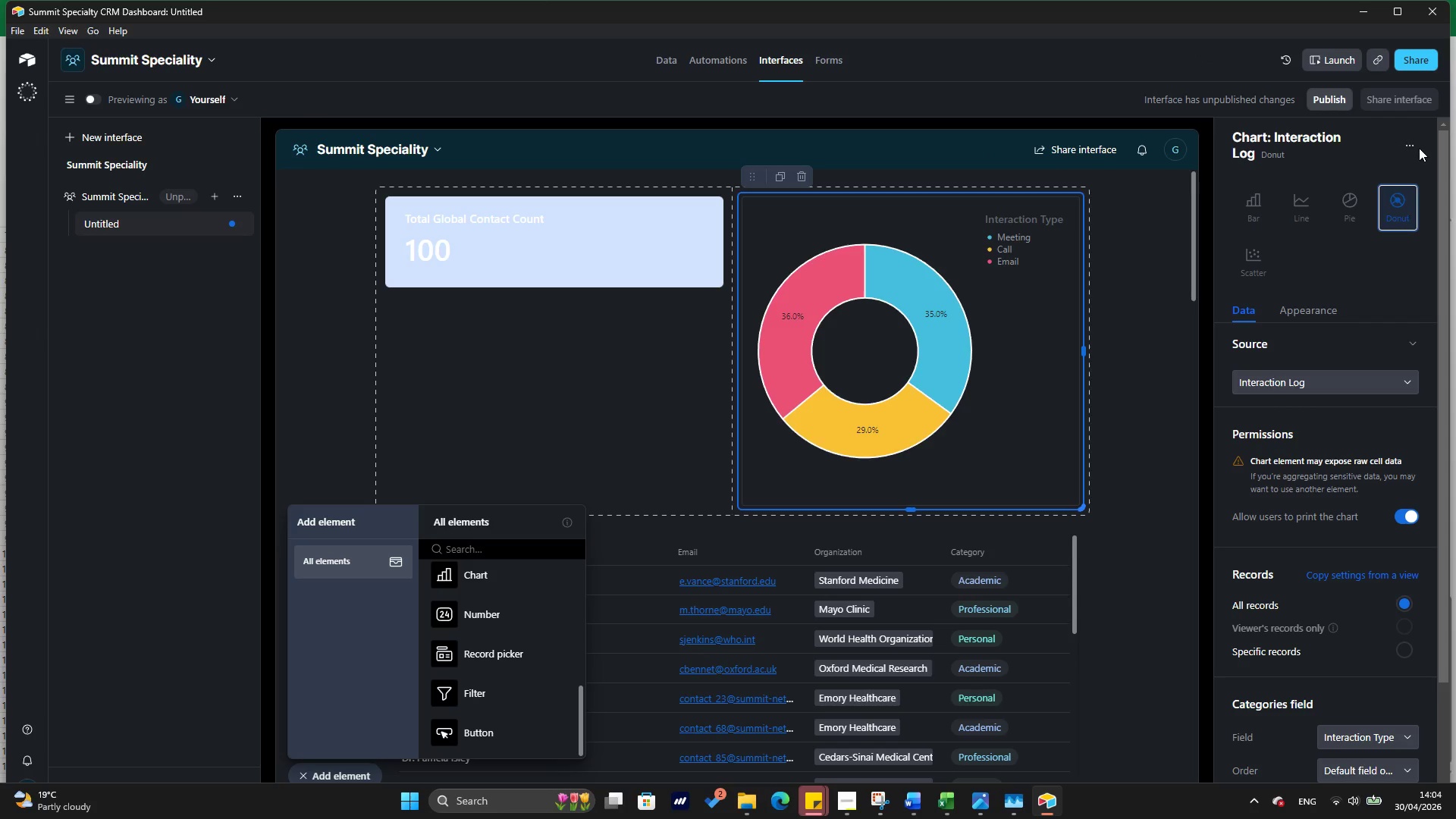 
left_click([1405, 145])
 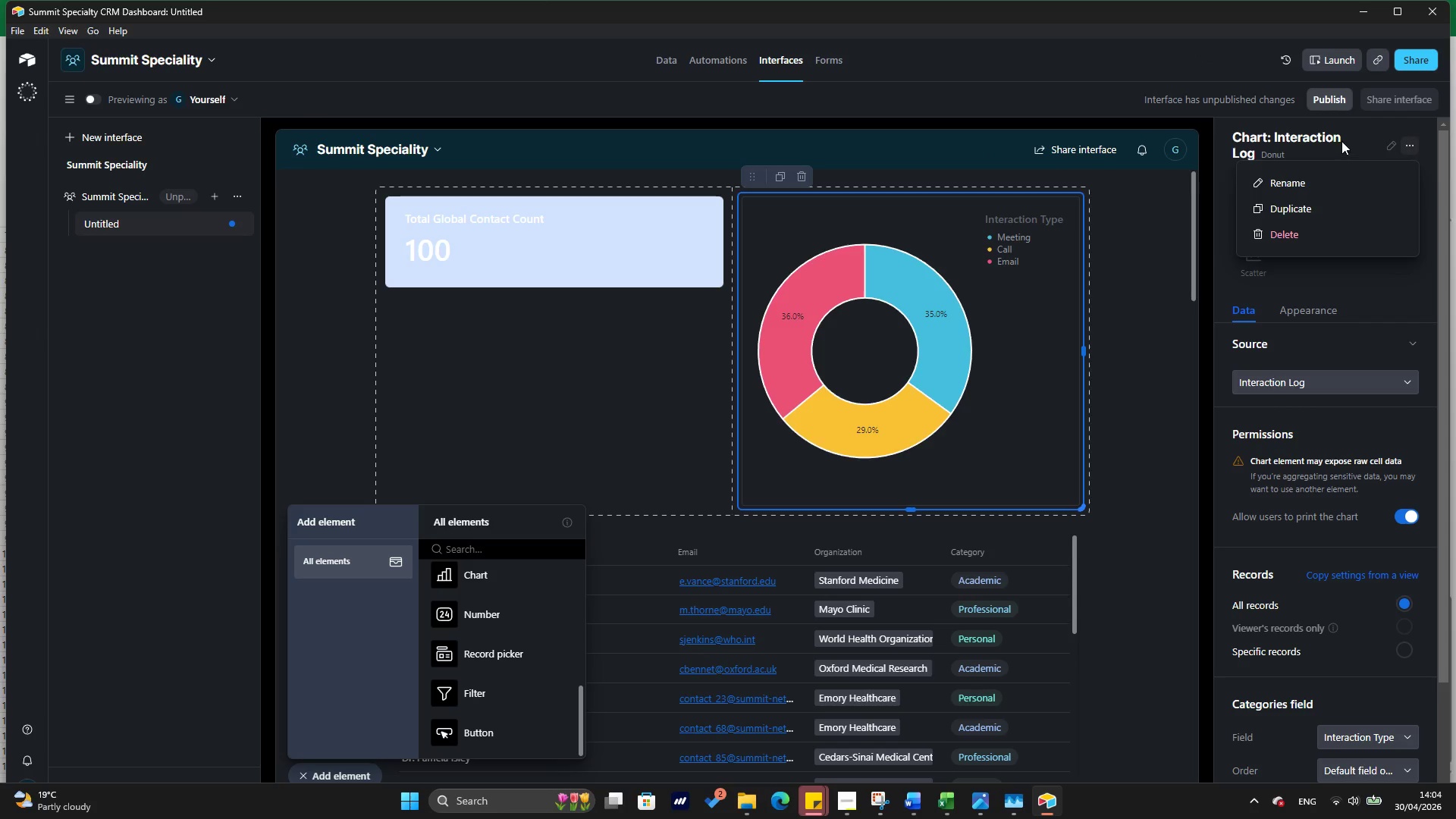 
left_click([1341, 141])
 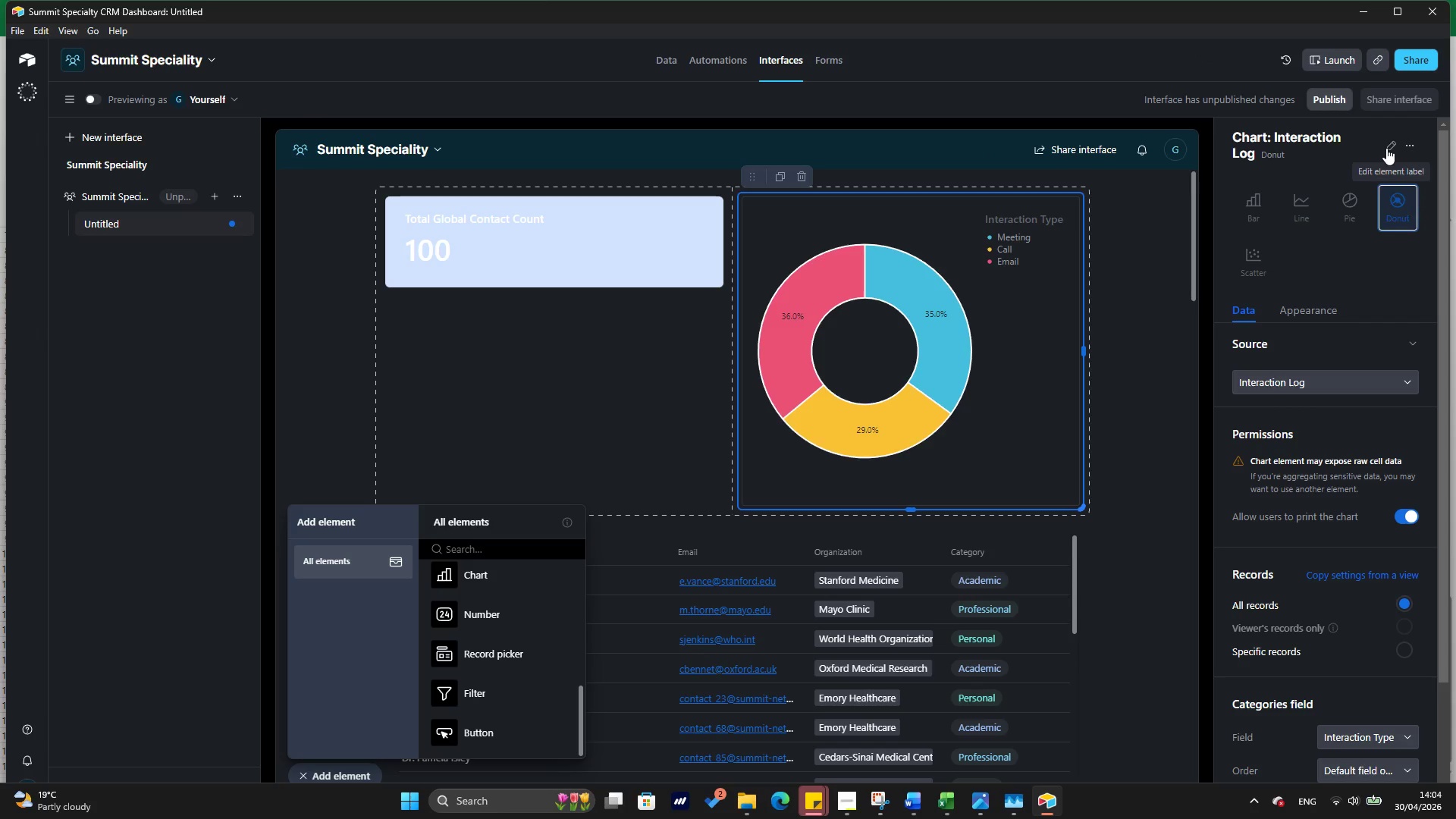 
left_click([1386, 148])
 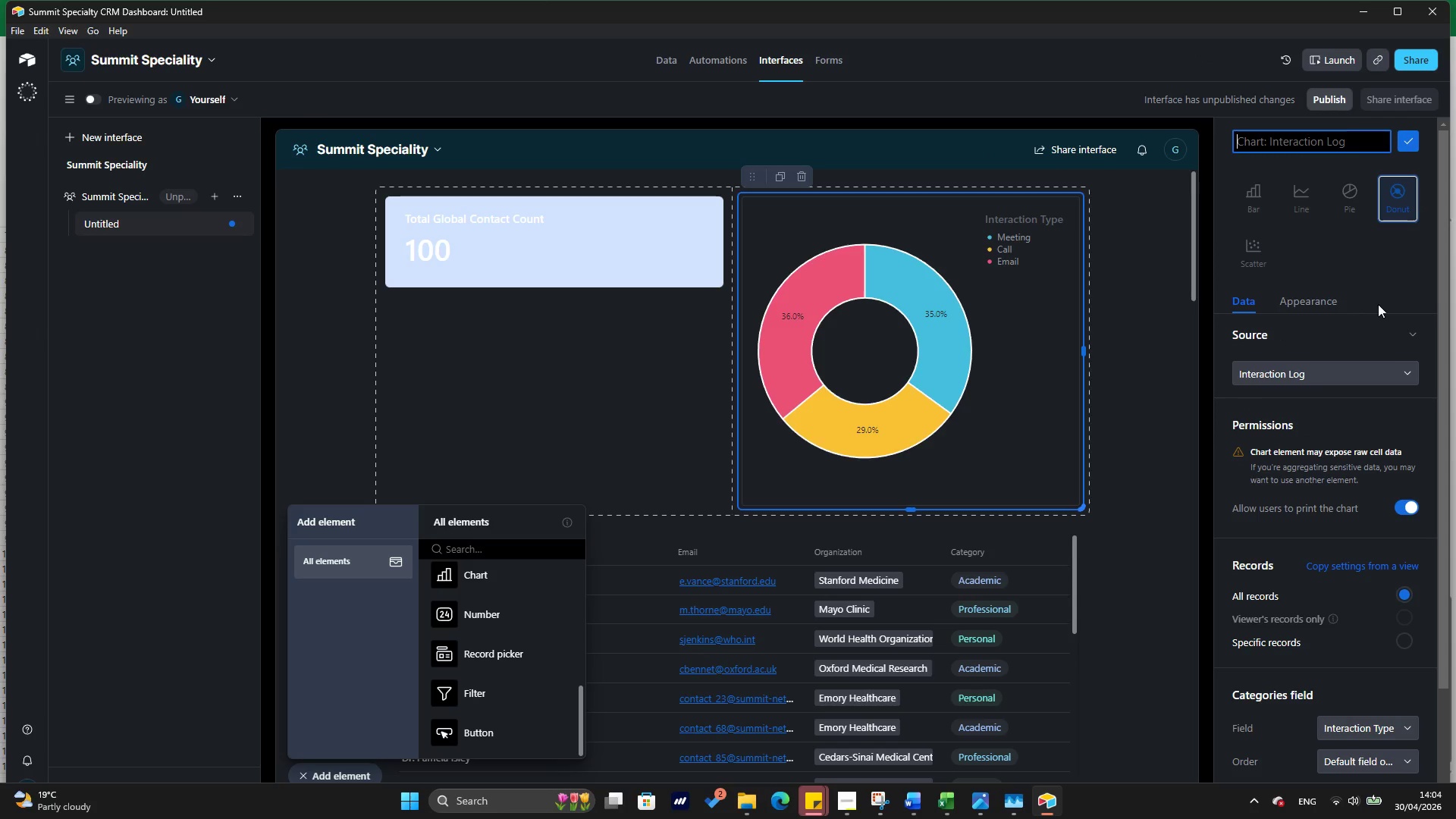 
left_click([1382, 278])
 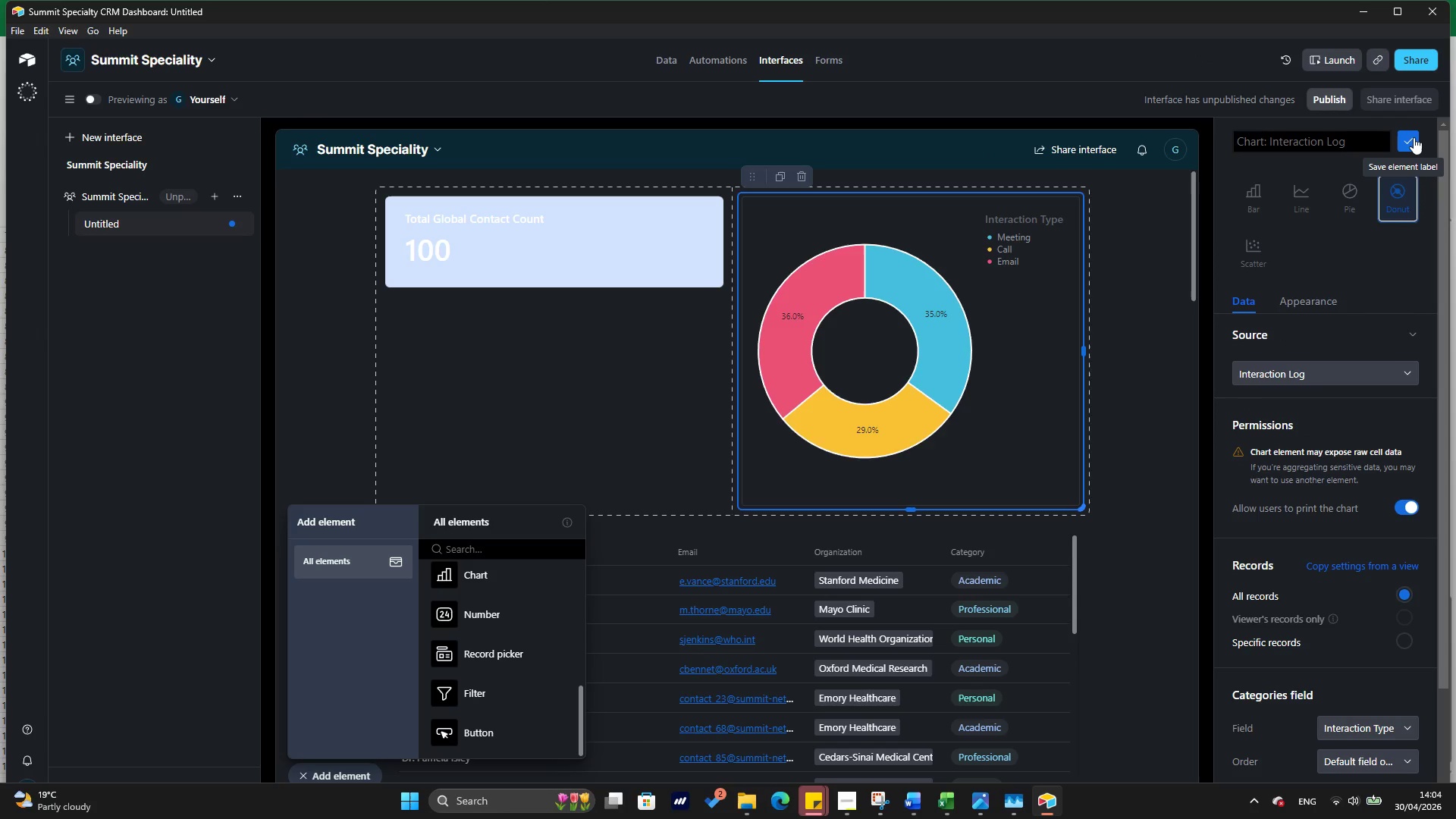 
left_click([1414, 137])
 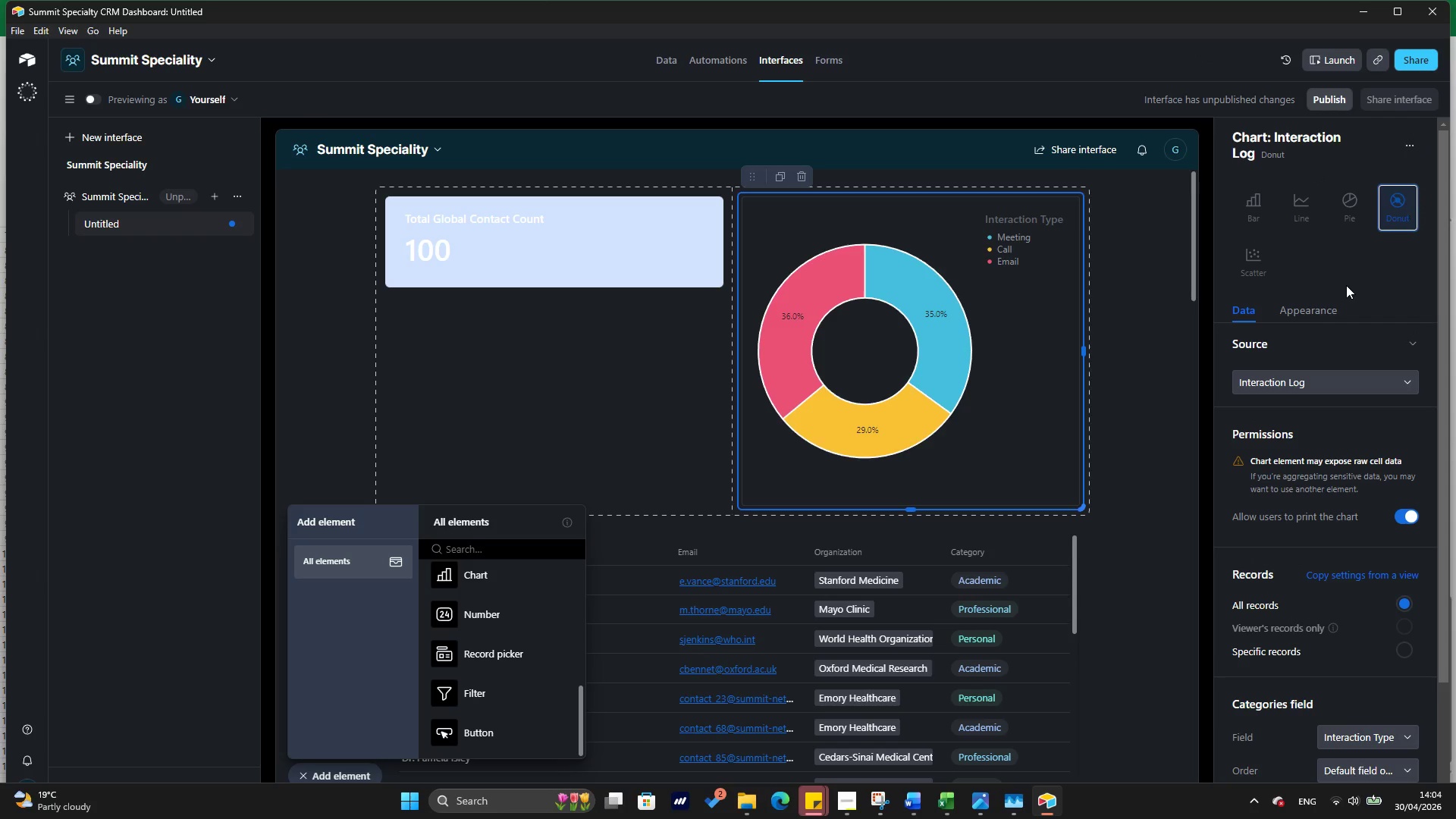 
scroll: coordinate [1346, 285], scroll_direction: down, amount: 4.0
 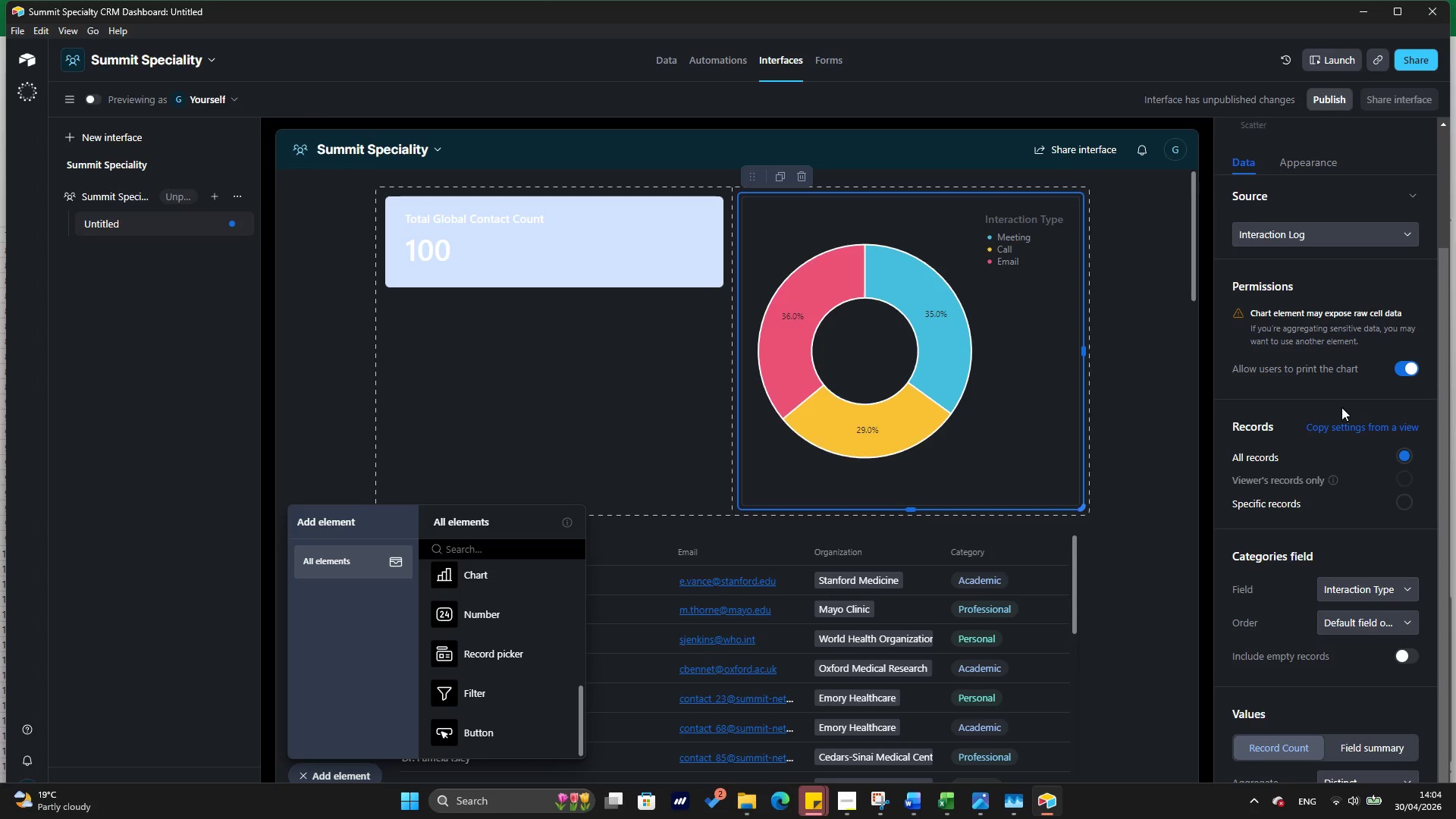 
key(Meta+MetaLeft)
 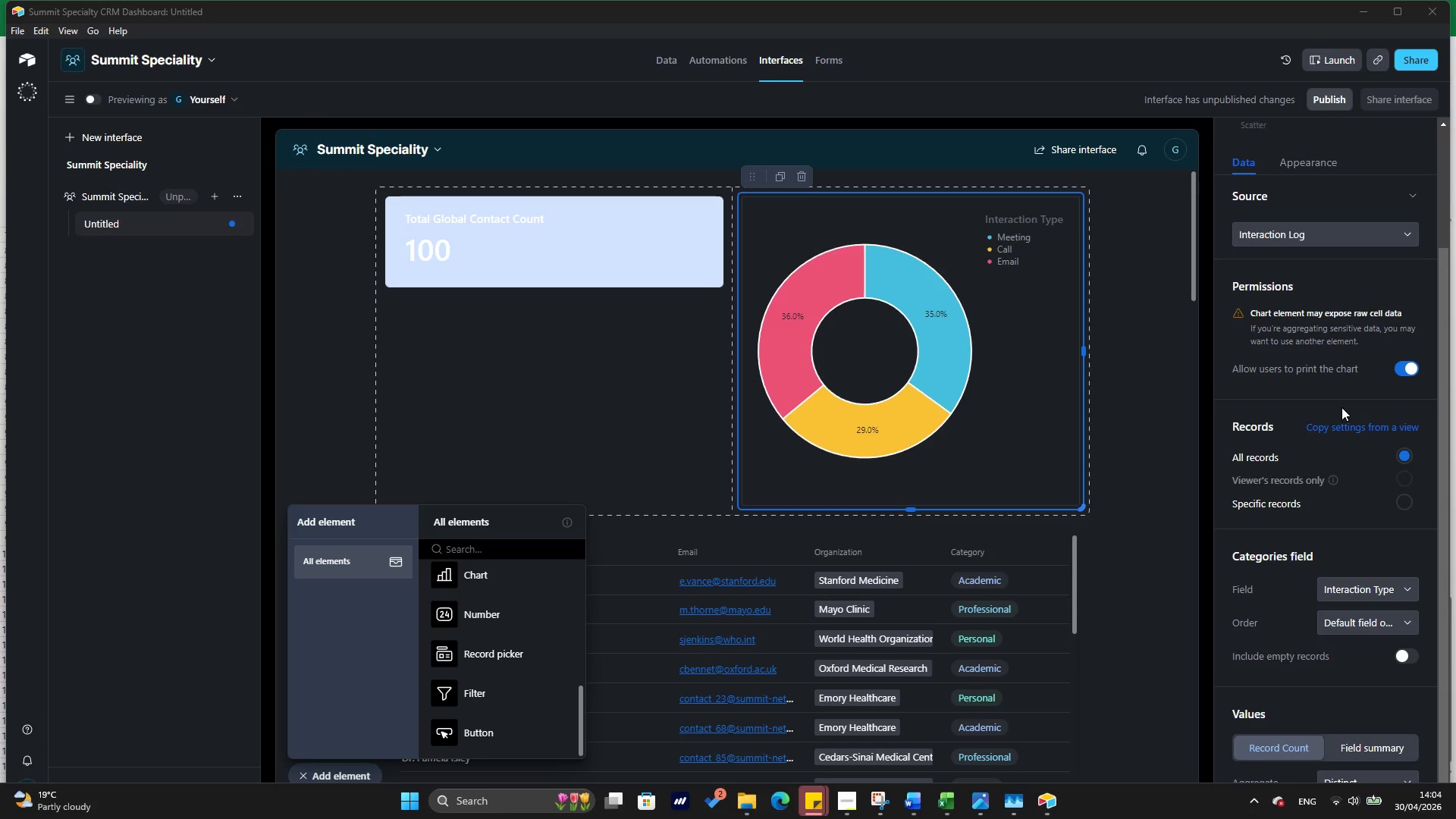 
key(Meta+MetaLeft)
 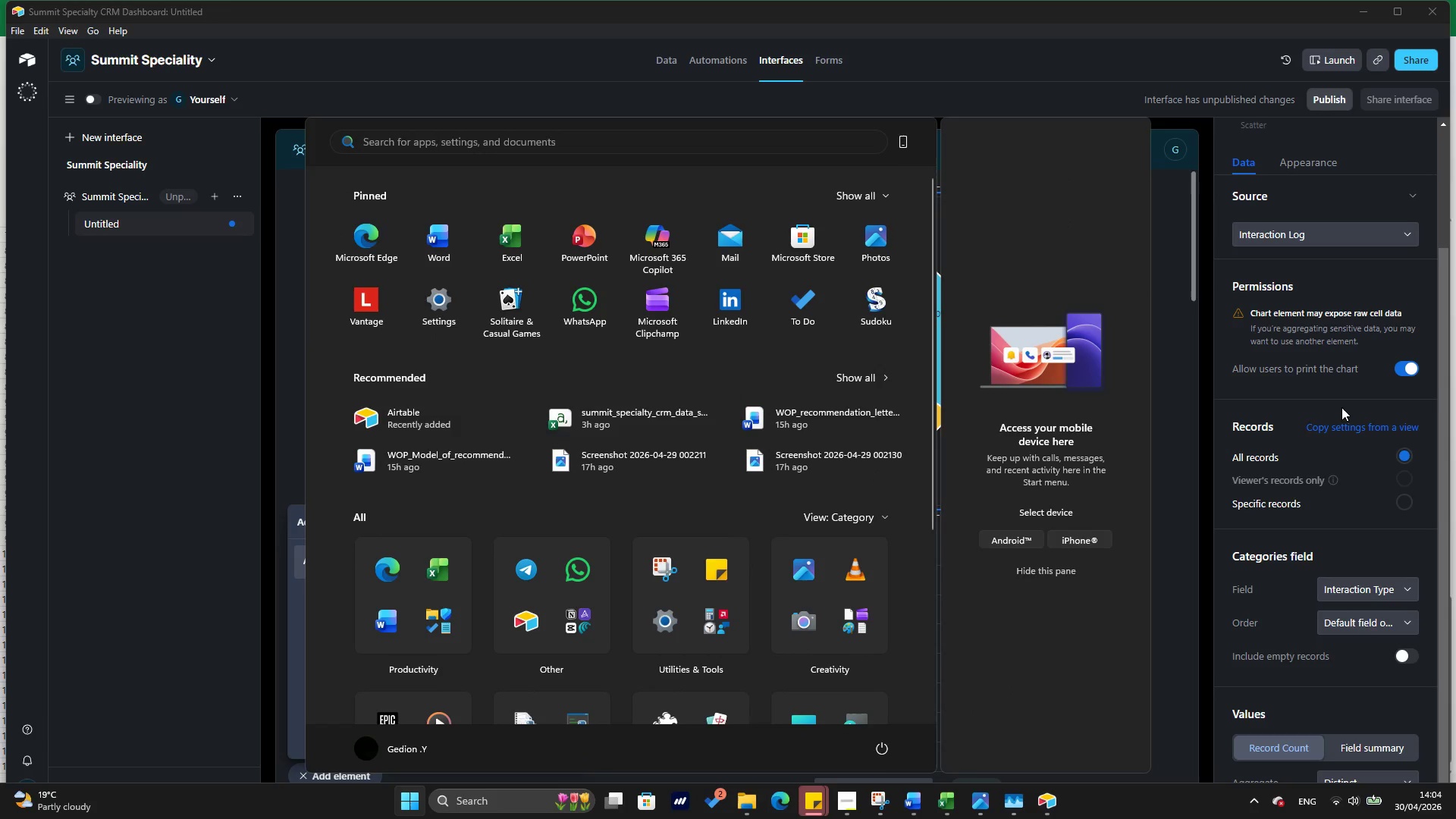 
key(Meta+MetaLeft)
 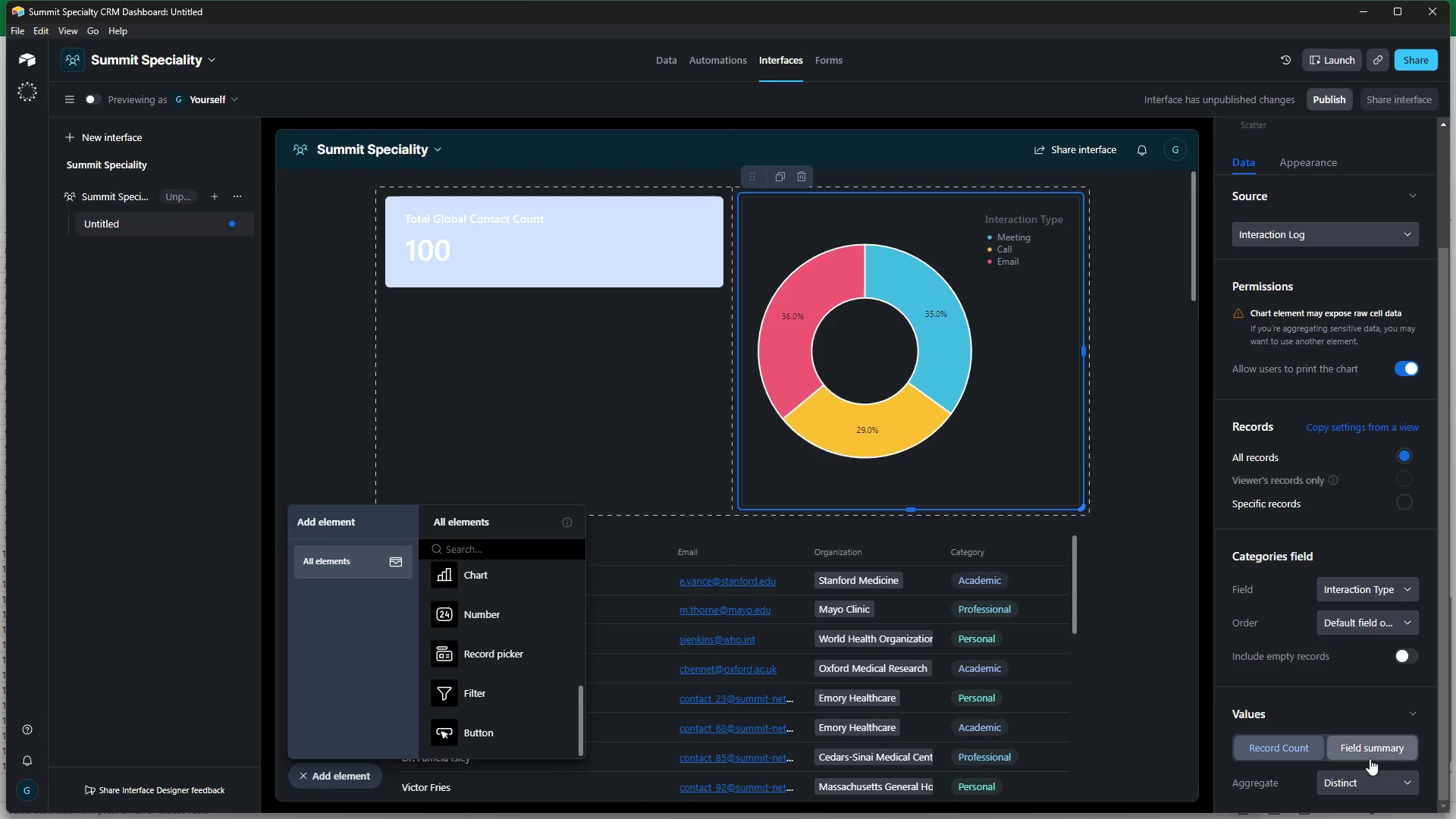 
left_click([1370, 775])
 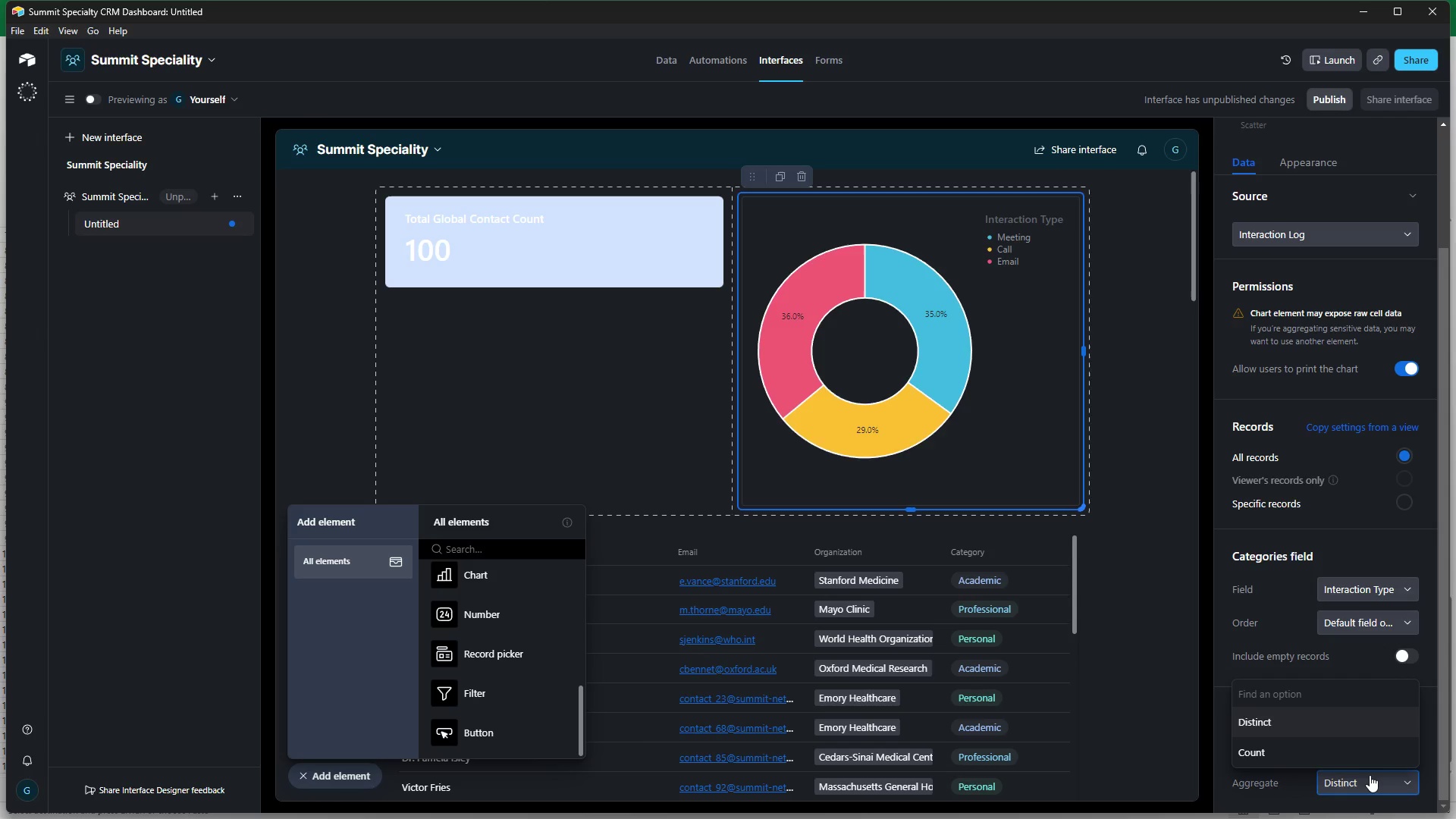 
wait(5.33)
 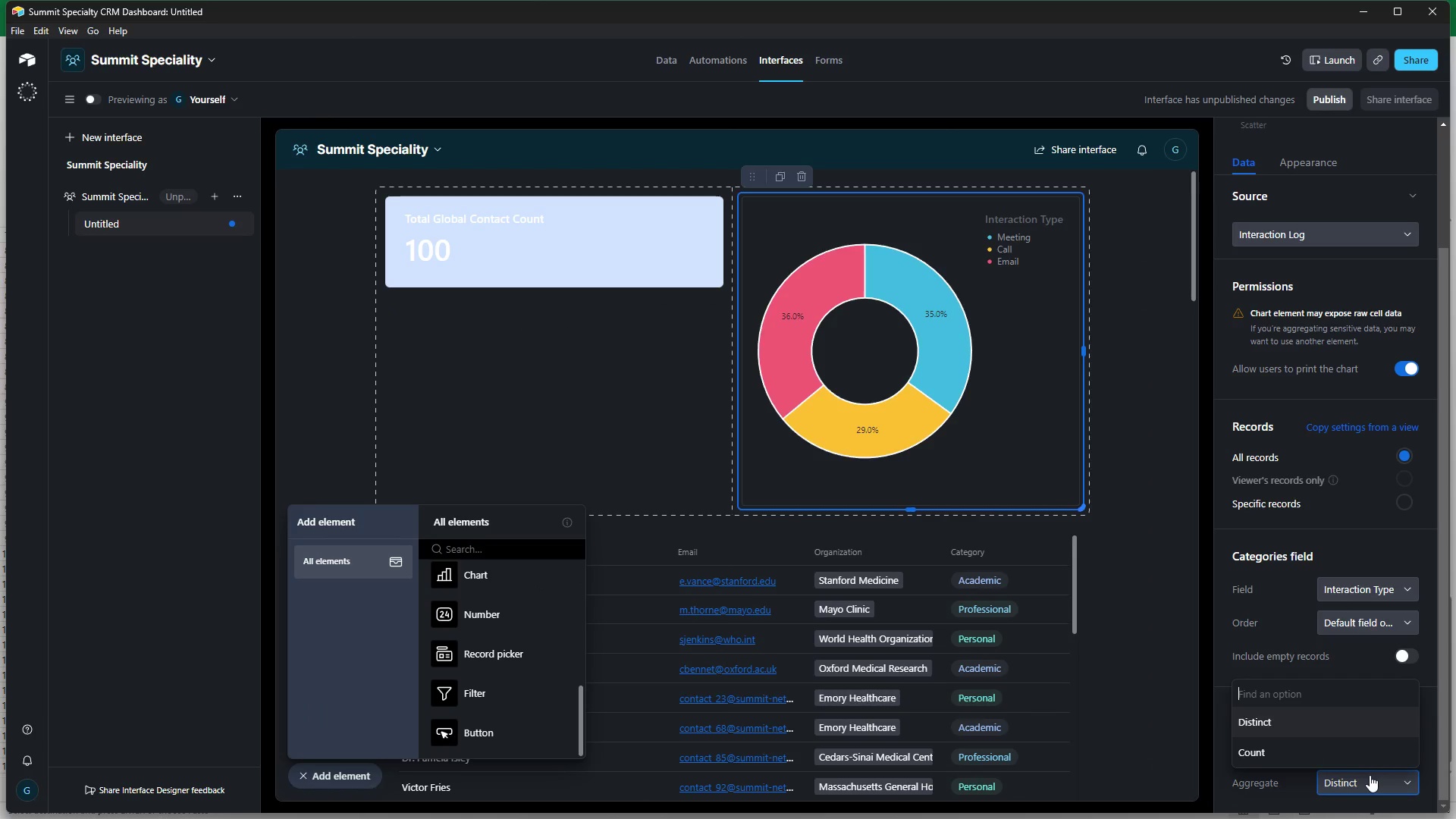 
left_click([1370, 775])
 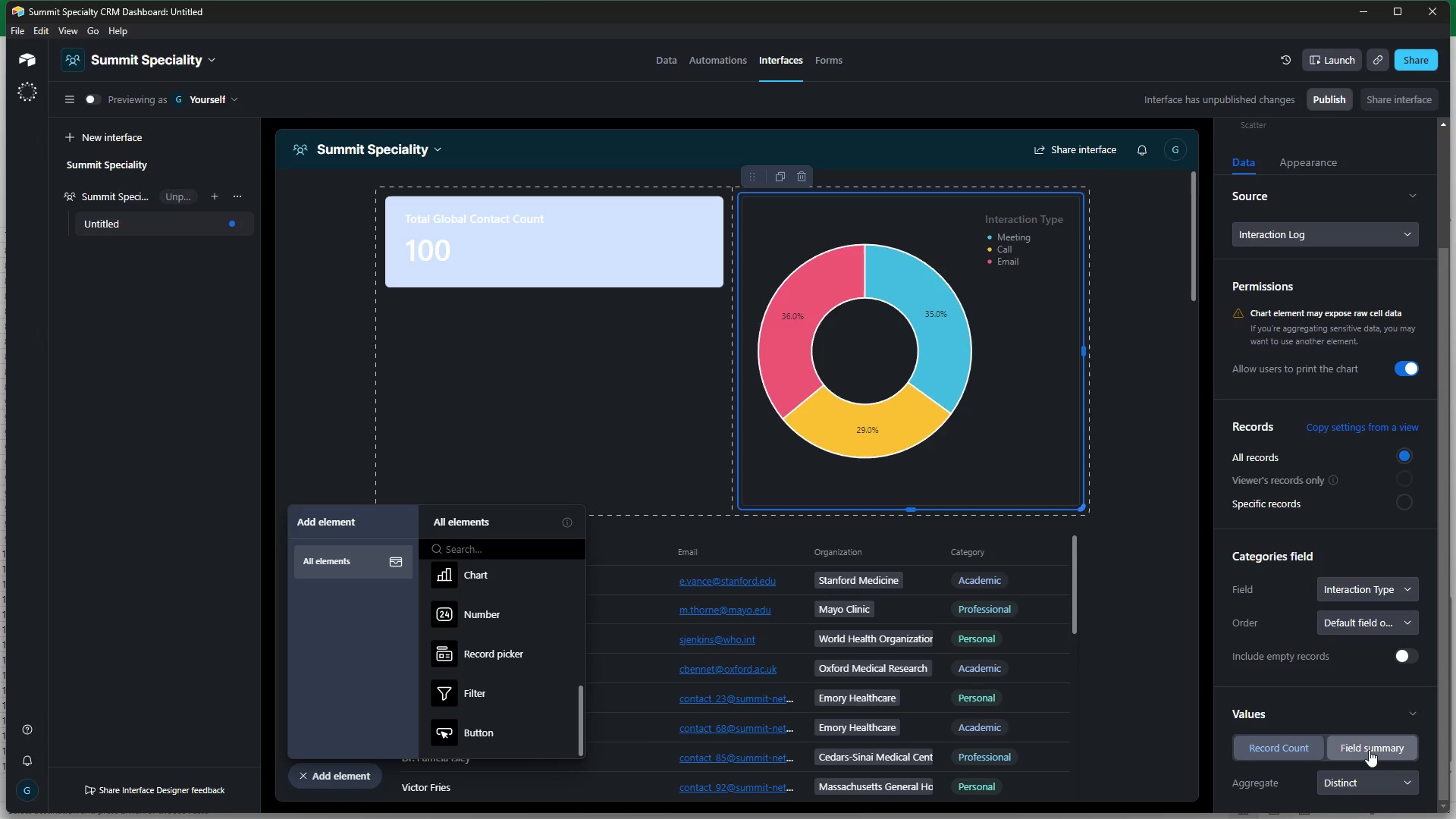 
left_click([1369, 750])
 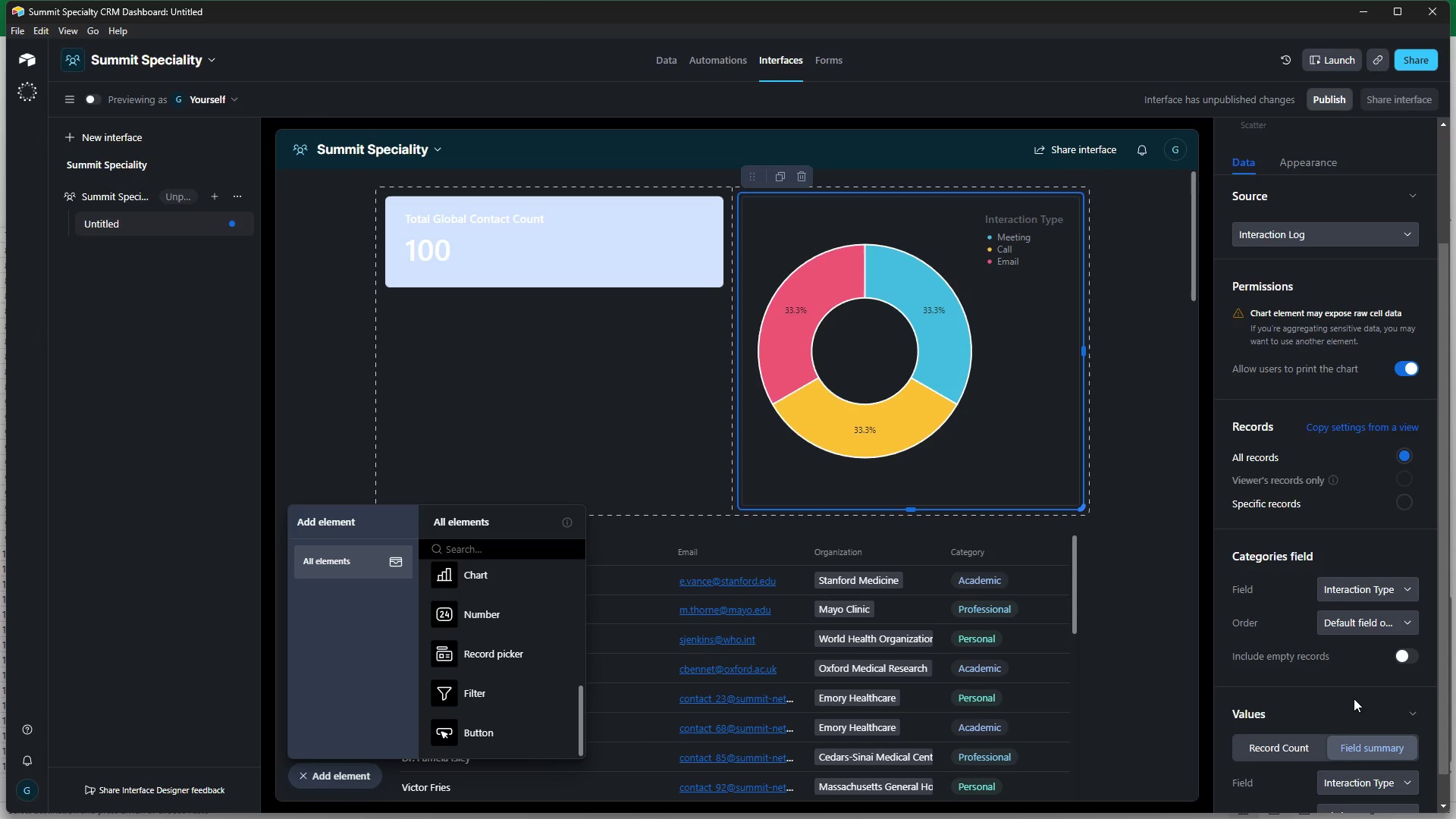 
scroll: coordinate [1353, 697], scroll_direction: down, amount: 6.0
 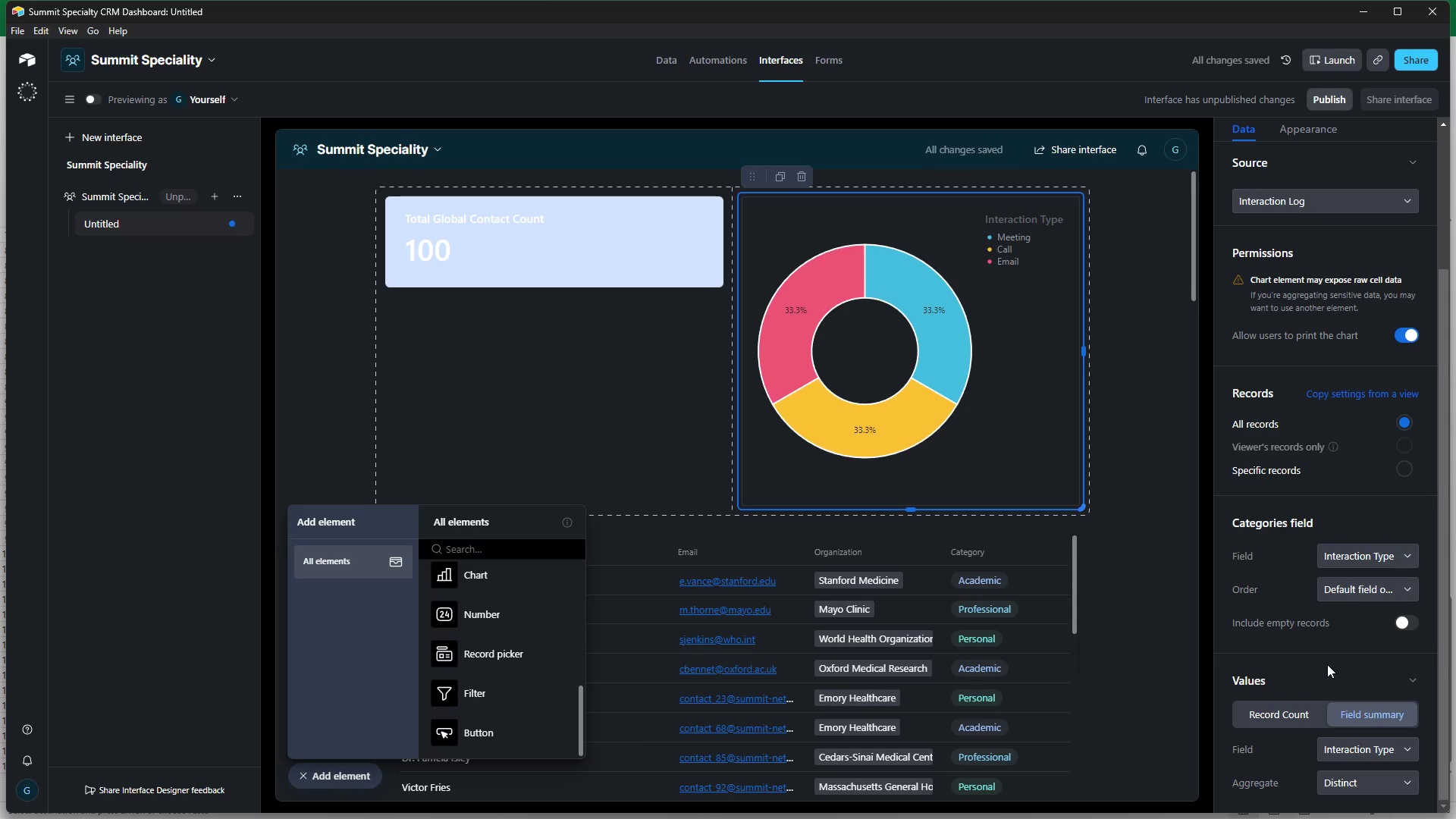 
scroll: coordinate [1327, 664], scroll_direction: up, amount: 1.0
 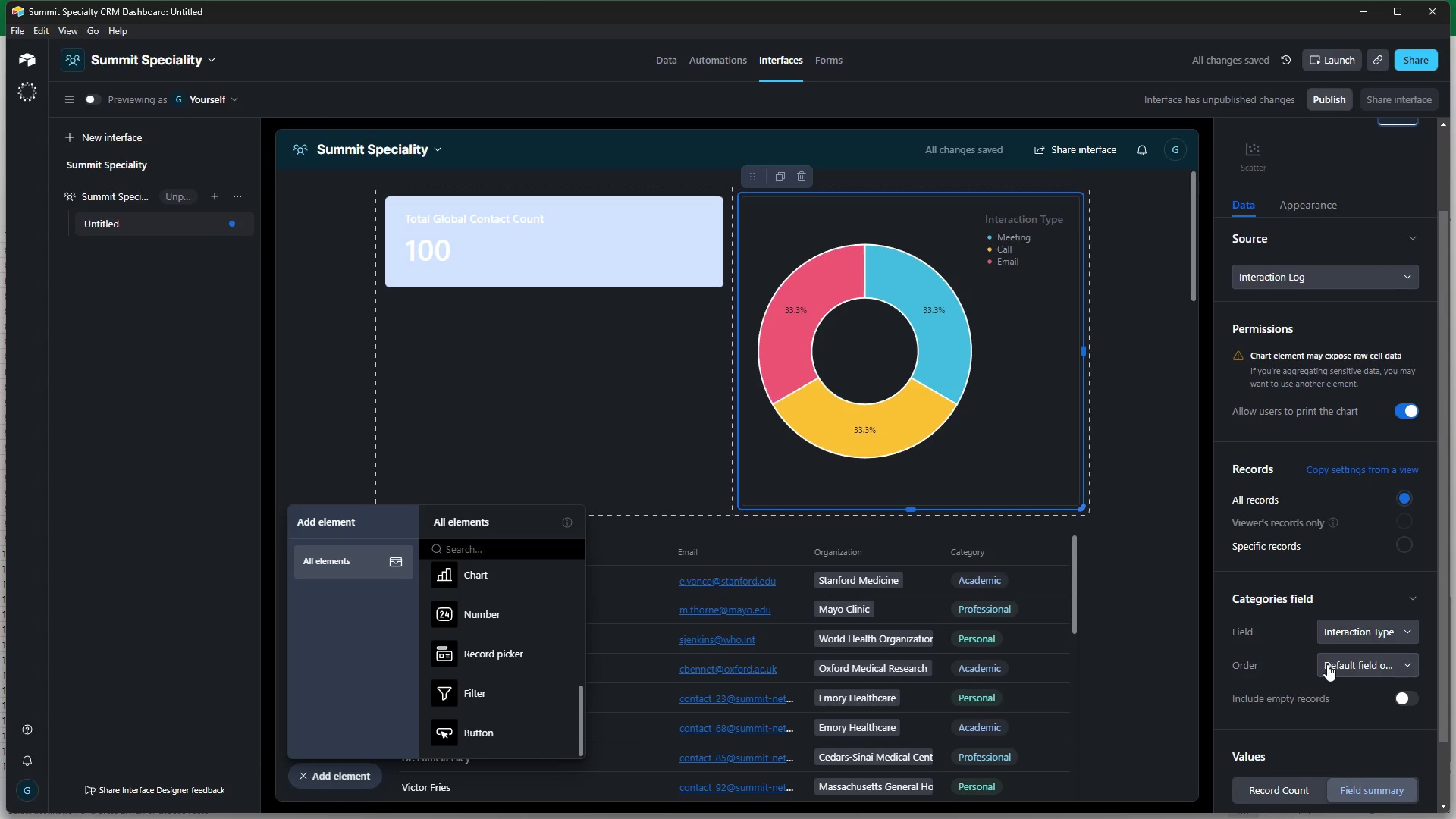 
scroll: coordinate [1327, 664], scroll_direction: down, amount: 2.0
 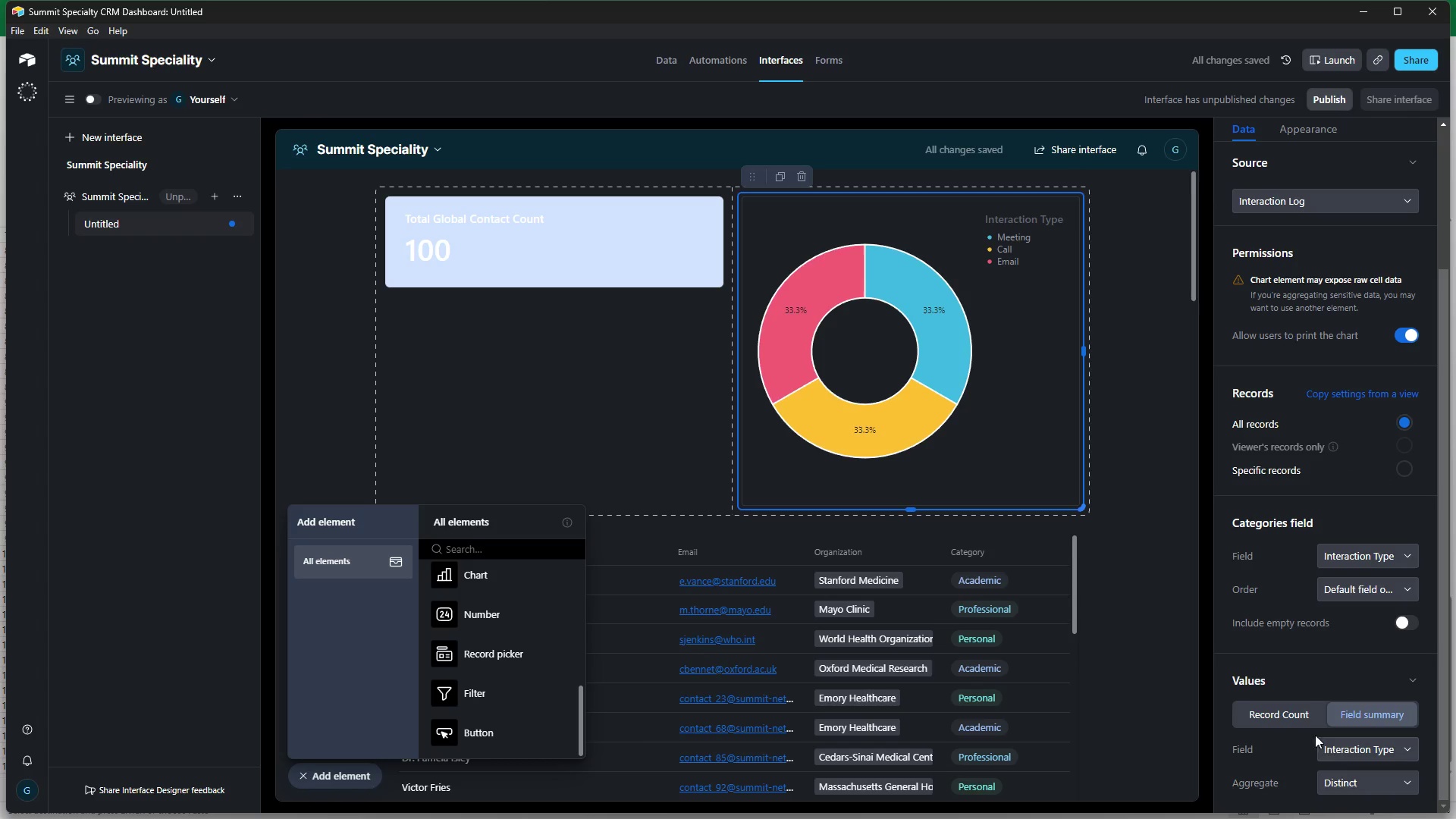 
left_click([1298, 716])
 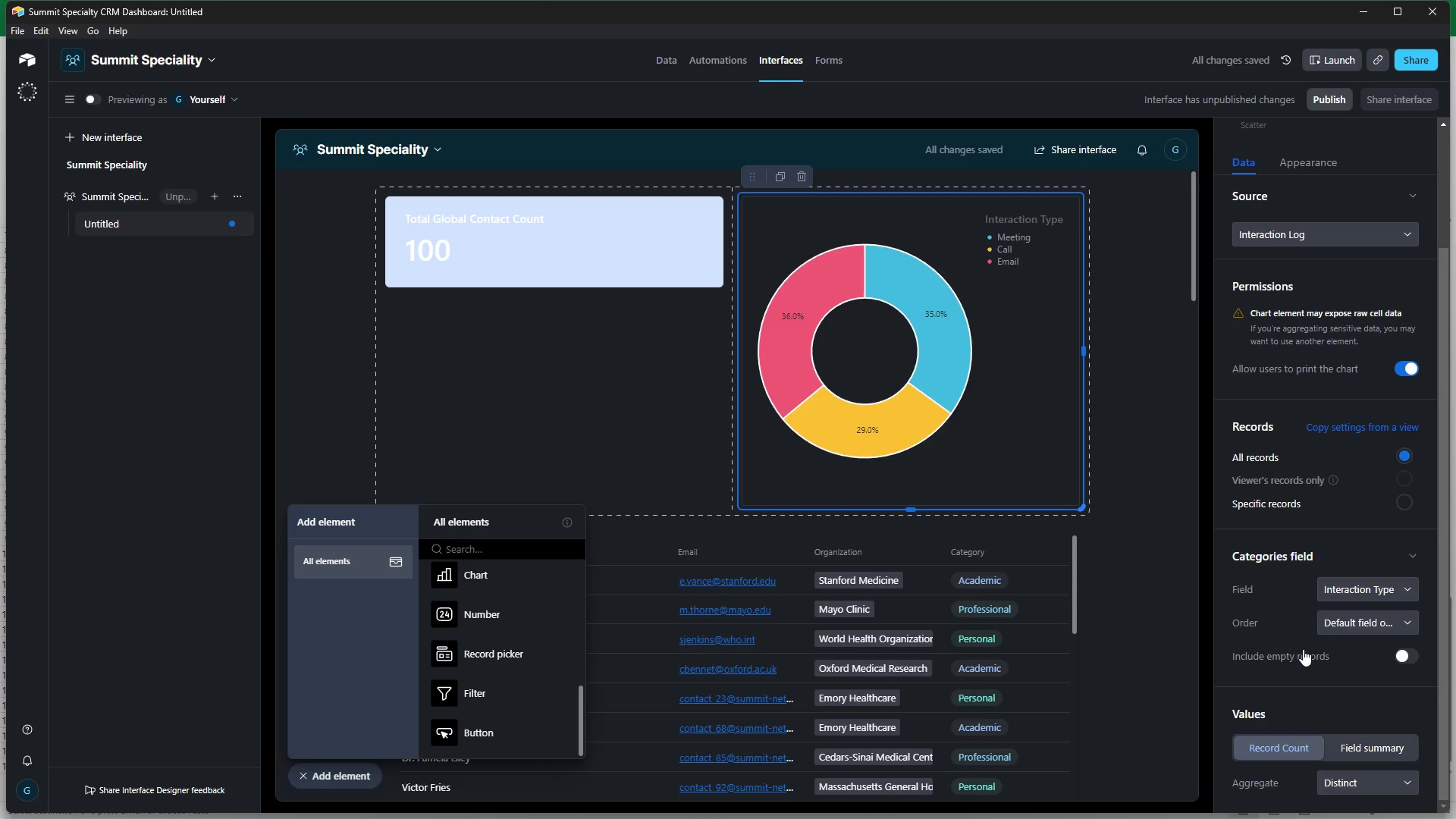 
wait(10.78)
 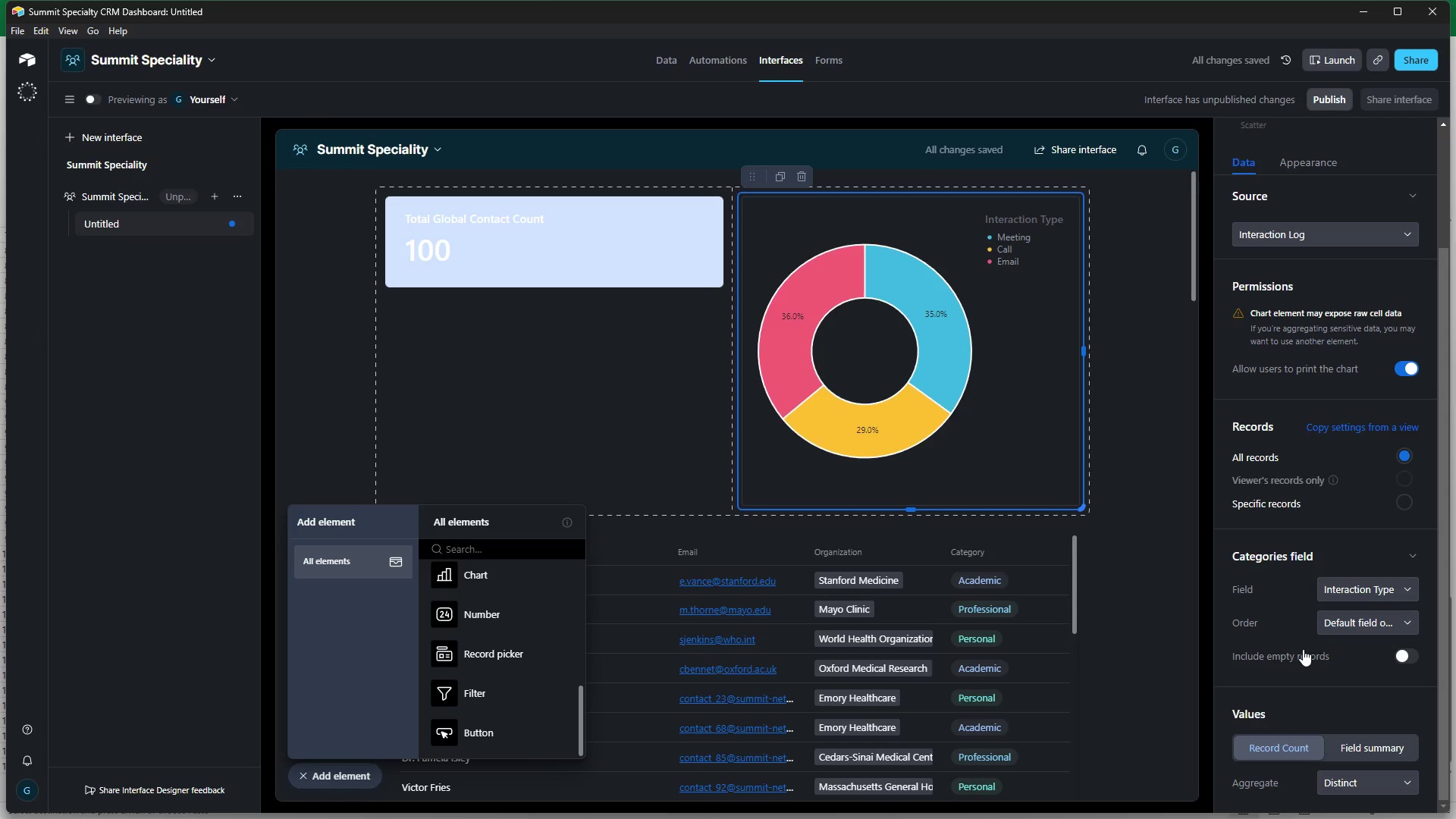 
scroll: coordinate [1291, 501], scroll_direction: up, amount: 7.0
 